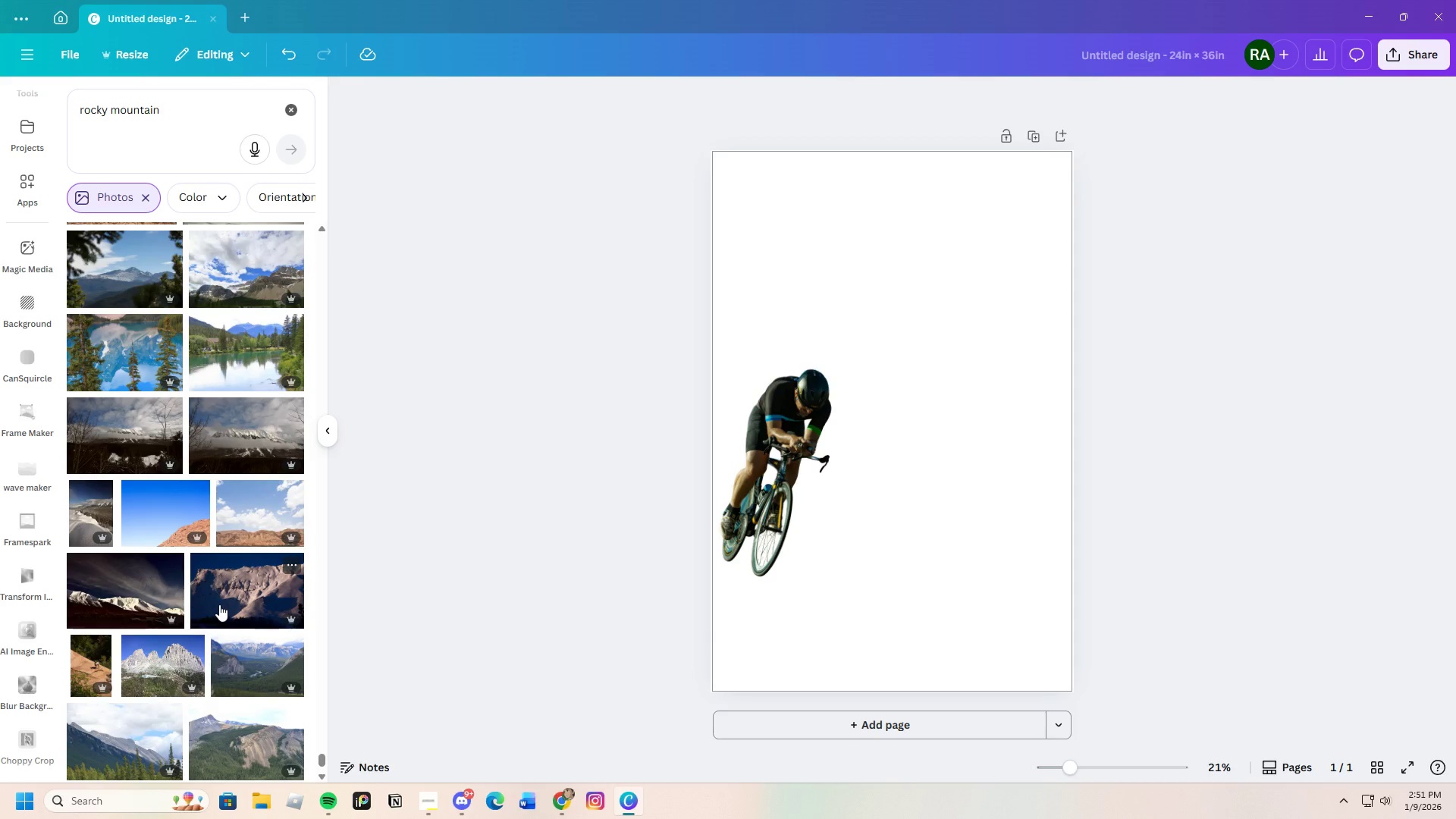 
scroll: coordinate [221, 593], scroll_direction: up, amount: 3.0
 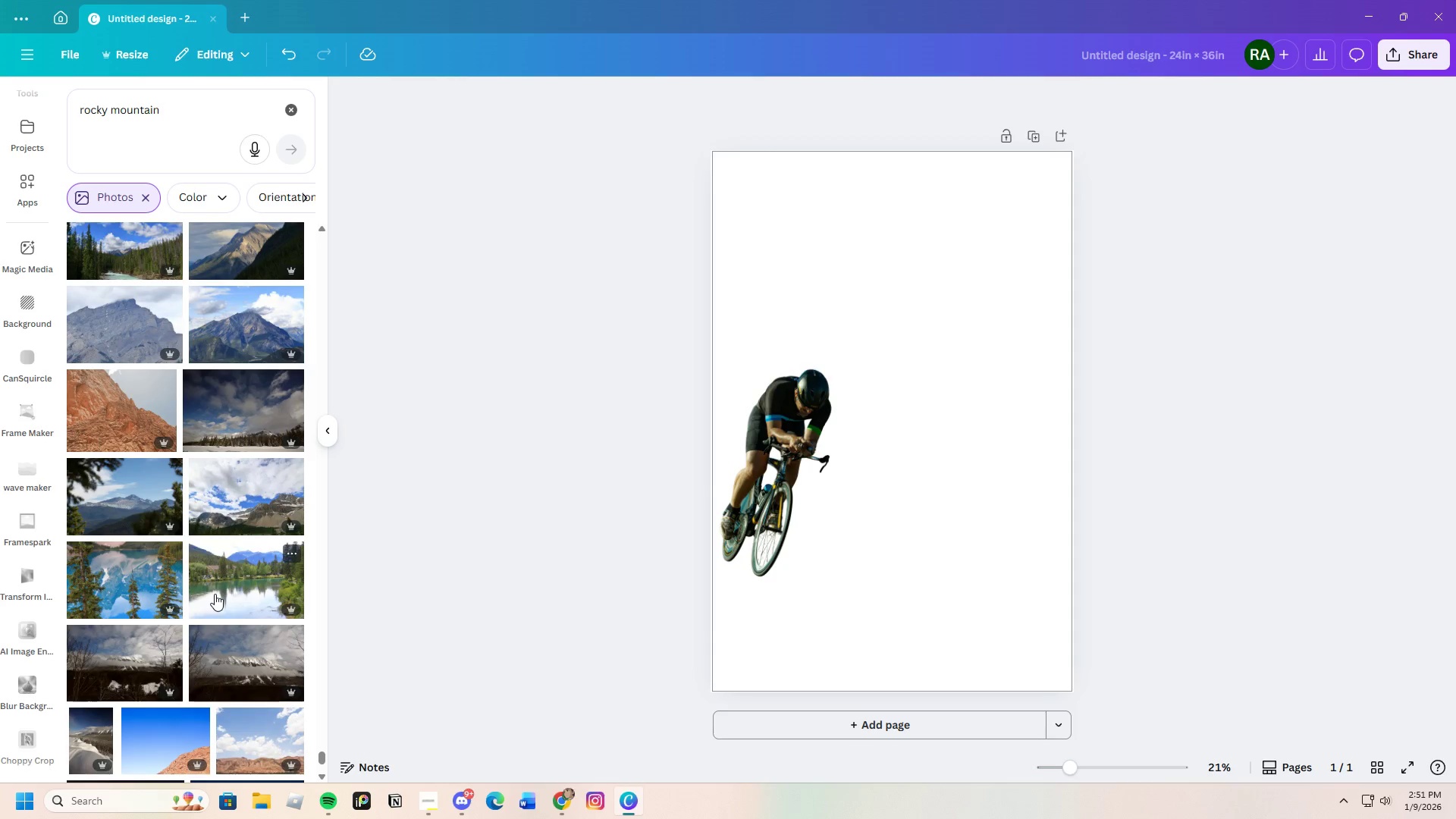 
scroll: coordinate [202, 604], scroll_direction: down, amount: 25.0
 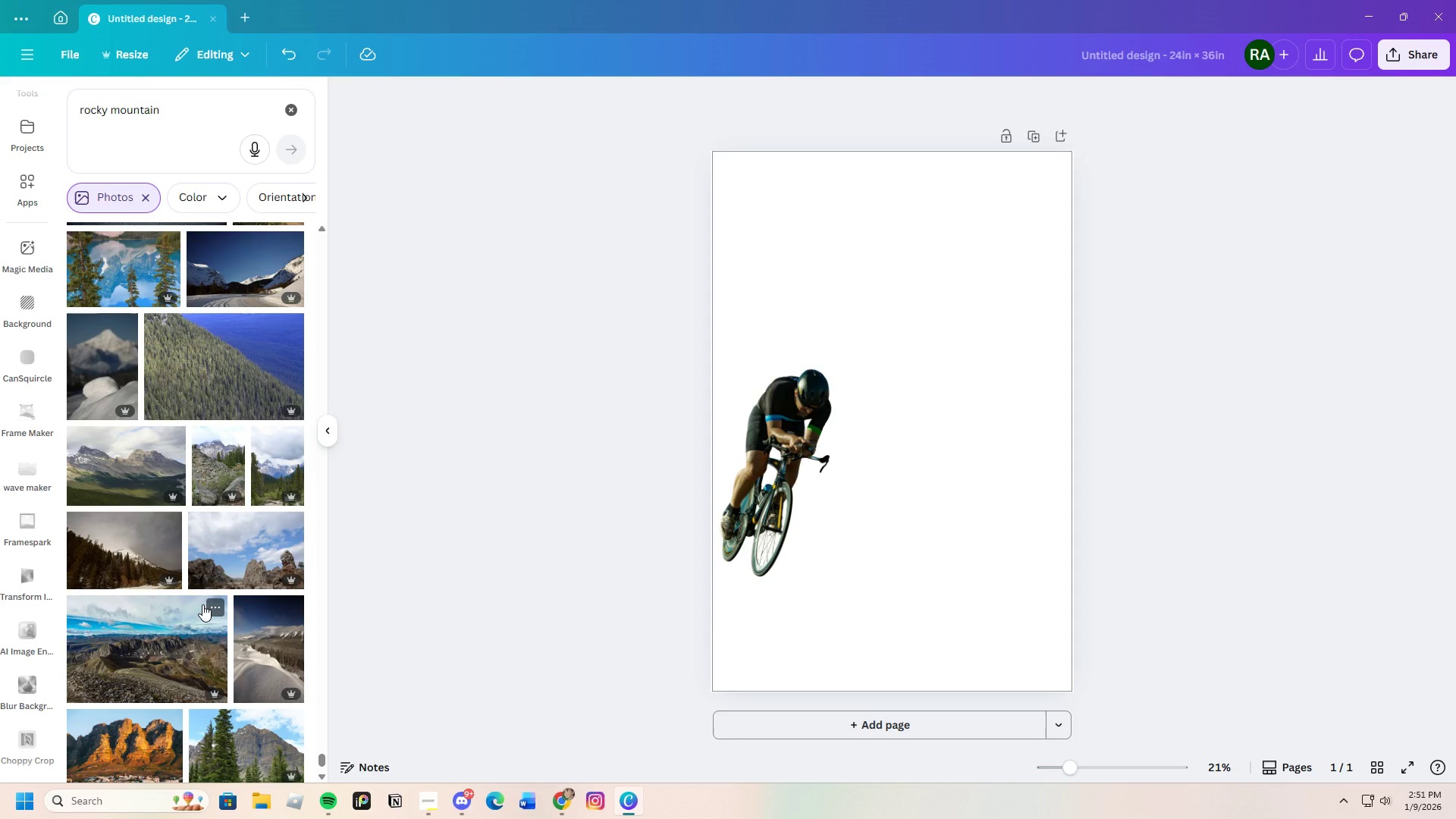 
scroll: coordinate [221, 583], scroll_direction: down, amount: 21.0
 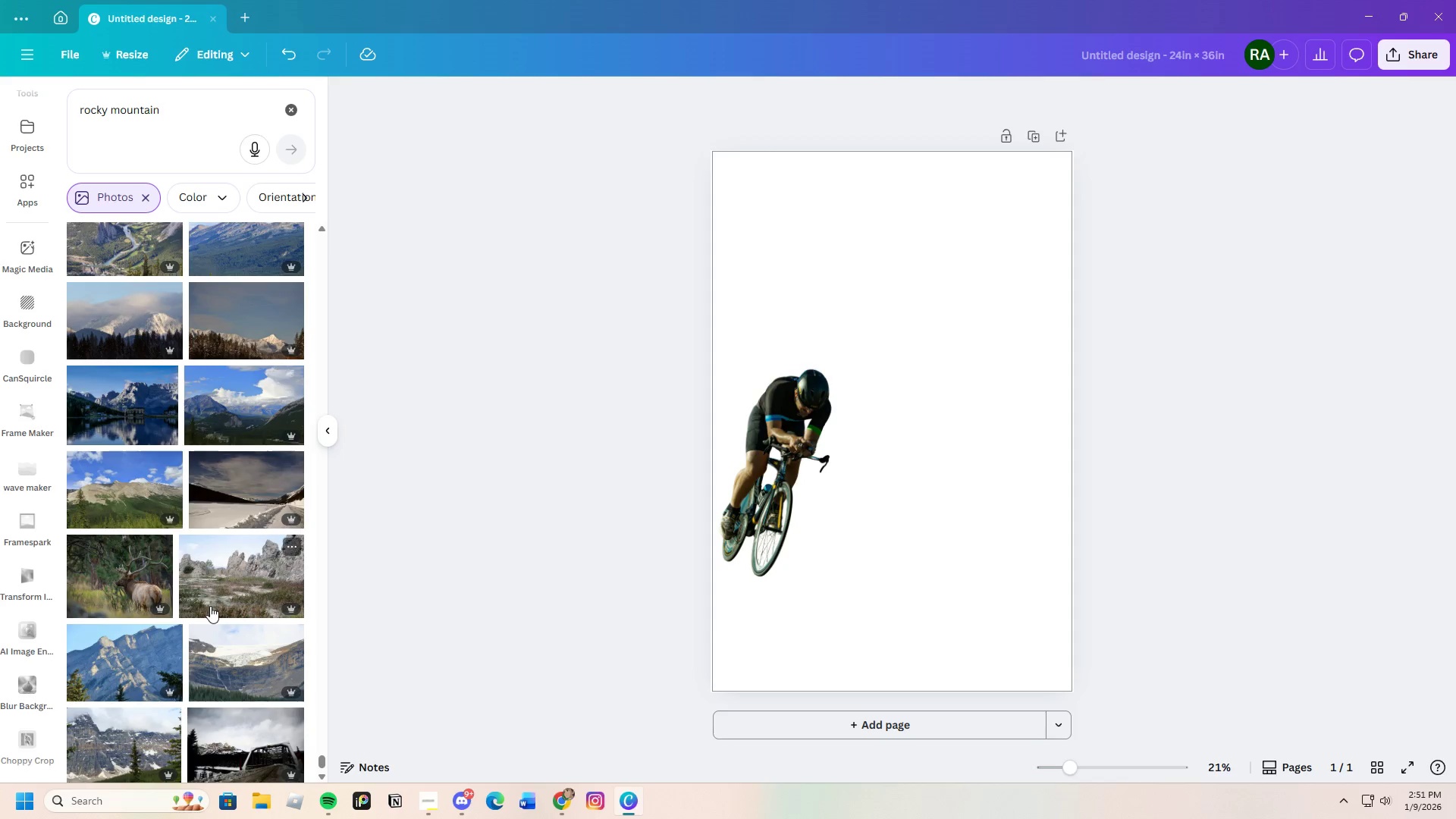 
scroll: coordinate [211, 621], scroll_direction: down, amount: 22.0
 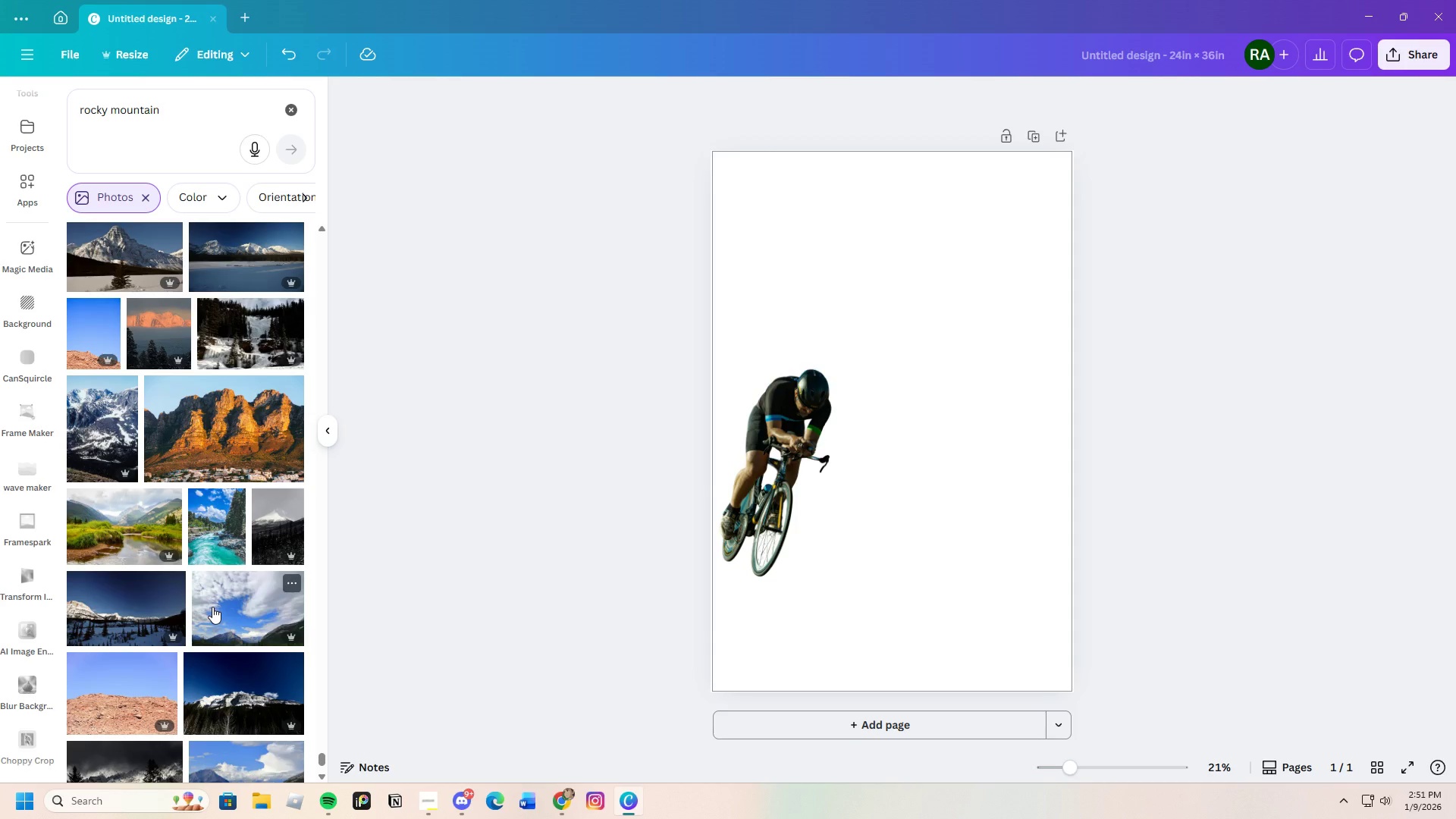 
scroll: coordinate [212, 601], scroll_direction: down, amount: 21.0
 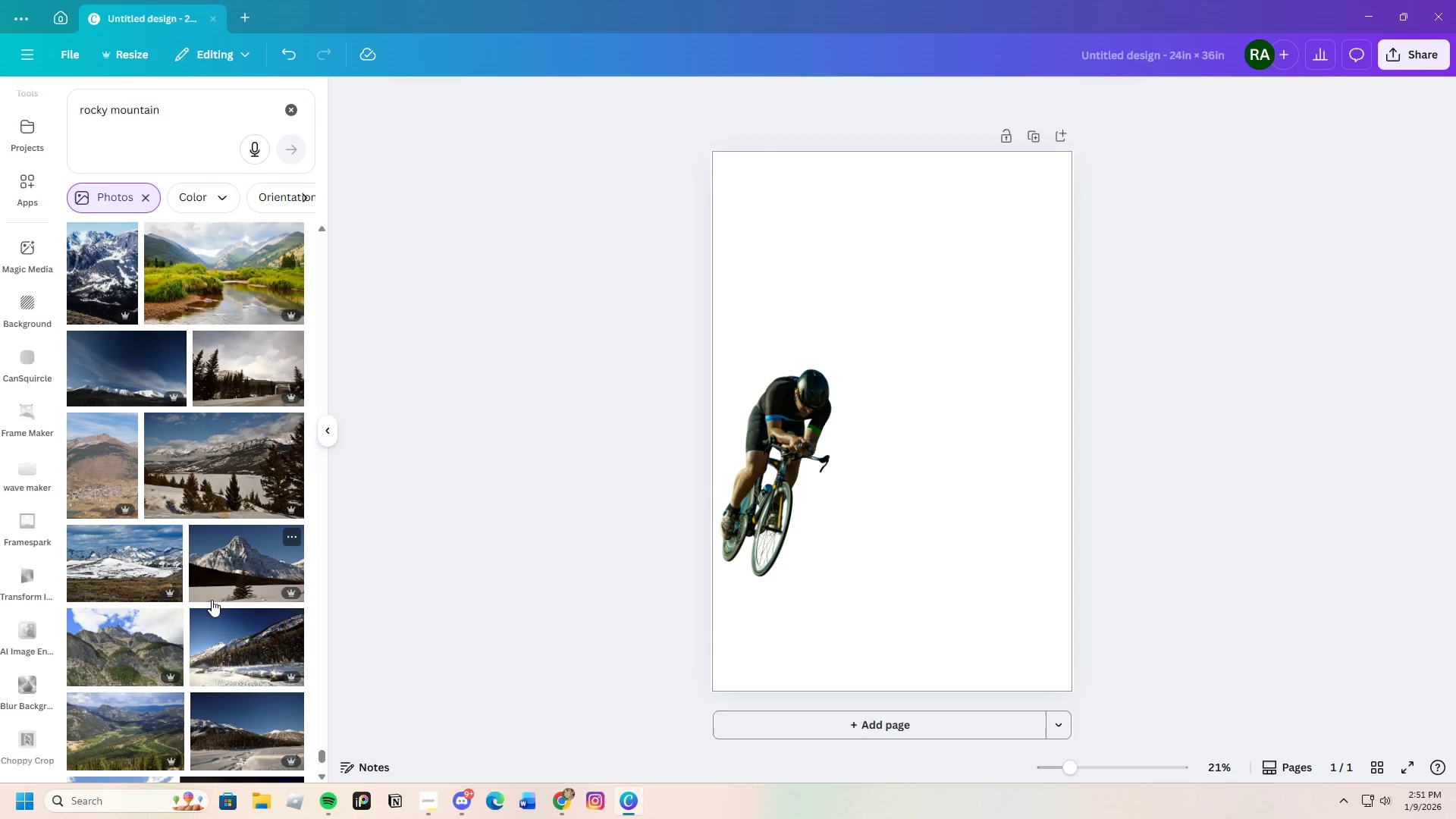 
scroll: coordinate [213, 600], scroll_direction: down, amount: 20.0
 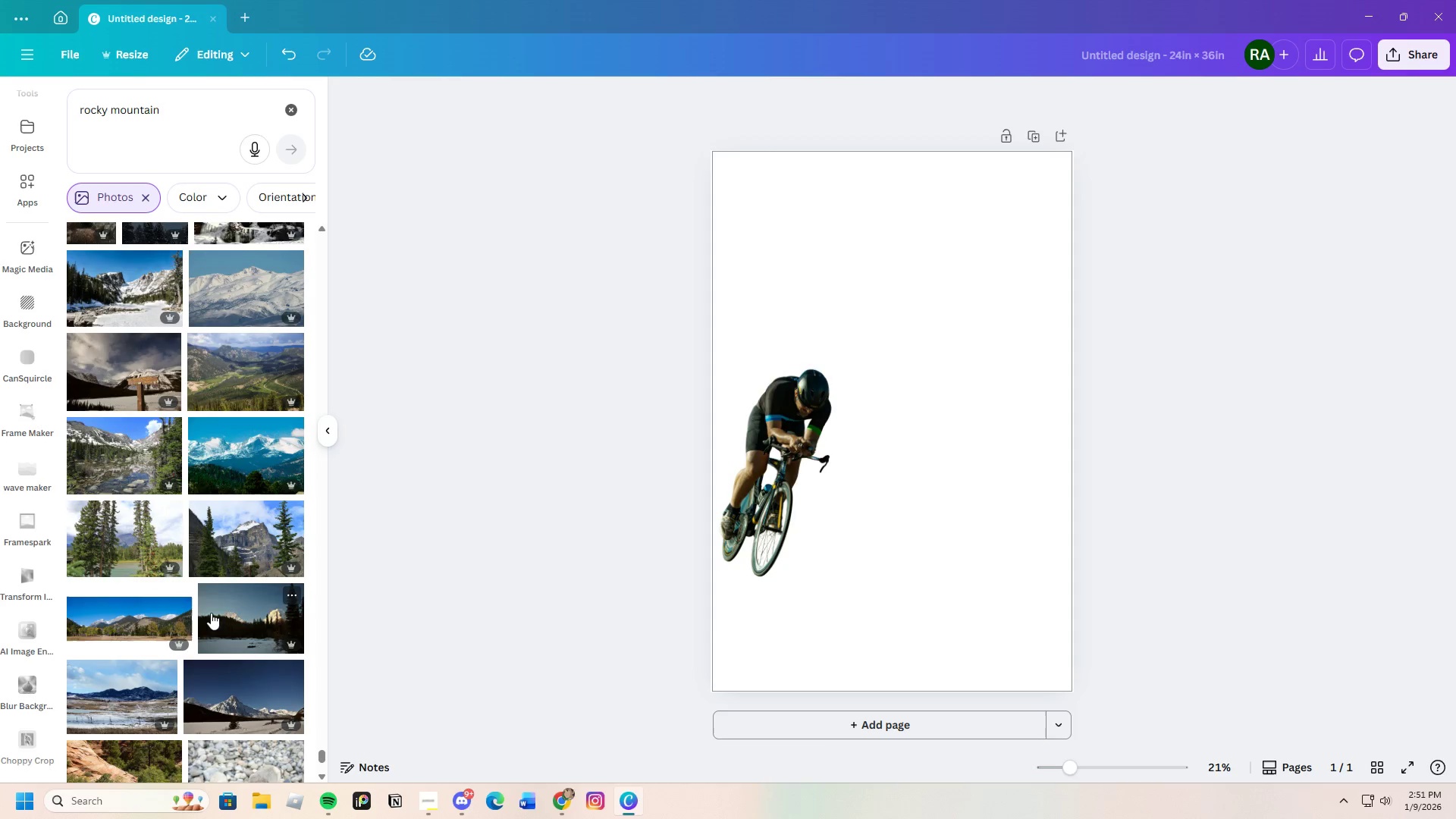 
scroll: coordinate [227, 637], scroll_direction: down, amount: 26.0
 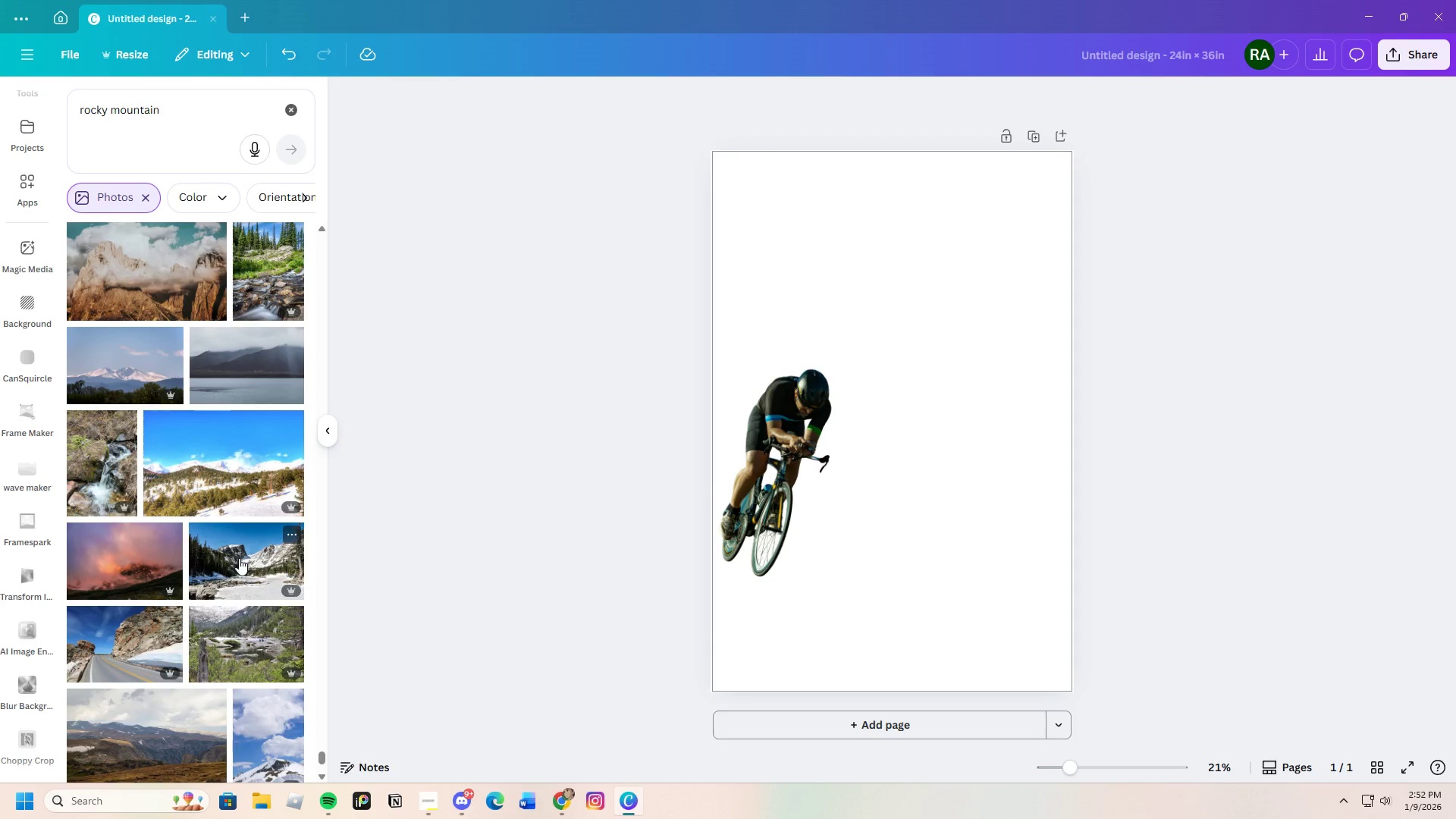 
wait(13.05)
 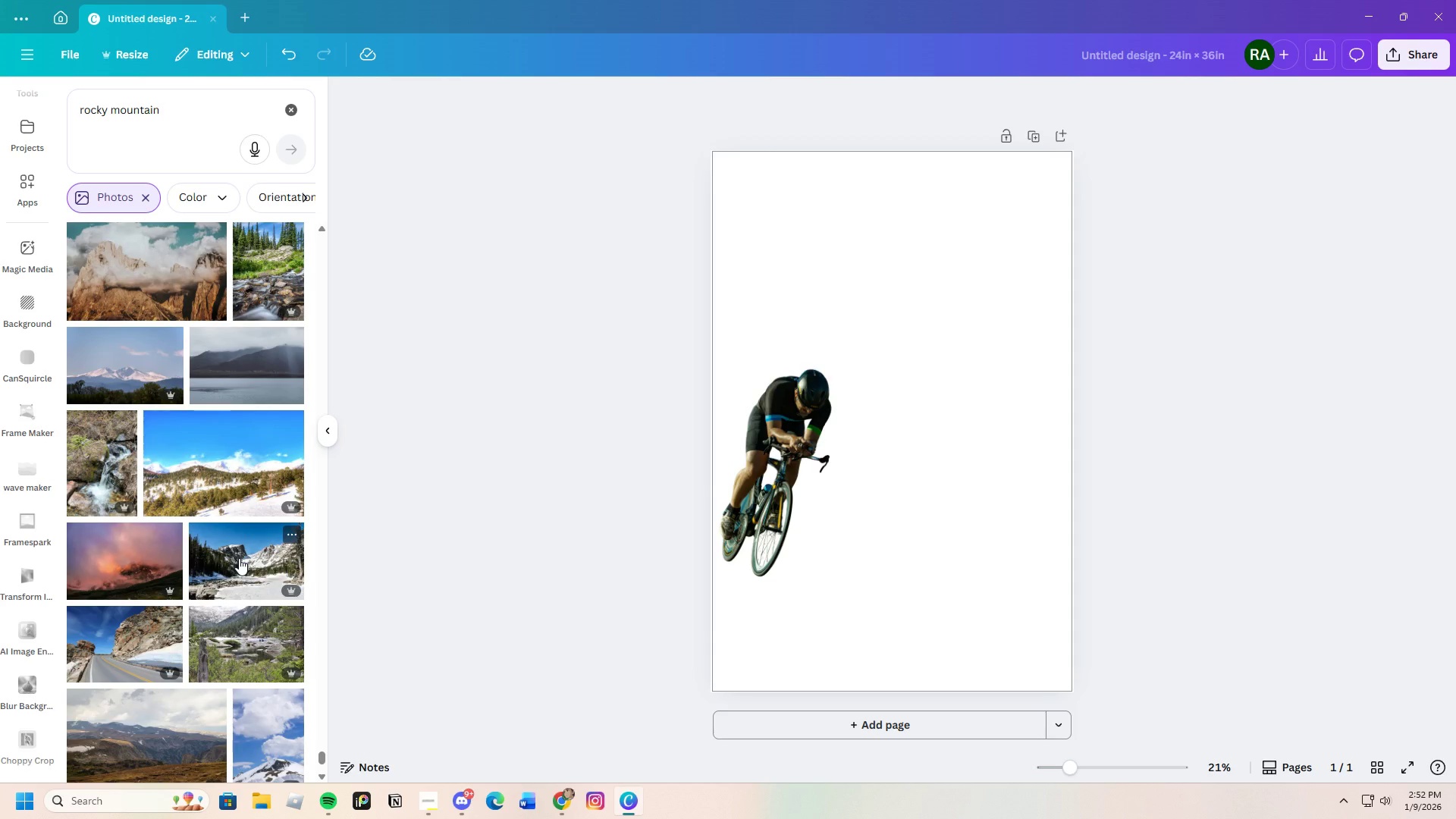 
scroll: coordinate [245, 570], scroll_direction: down, amount: 16.0
 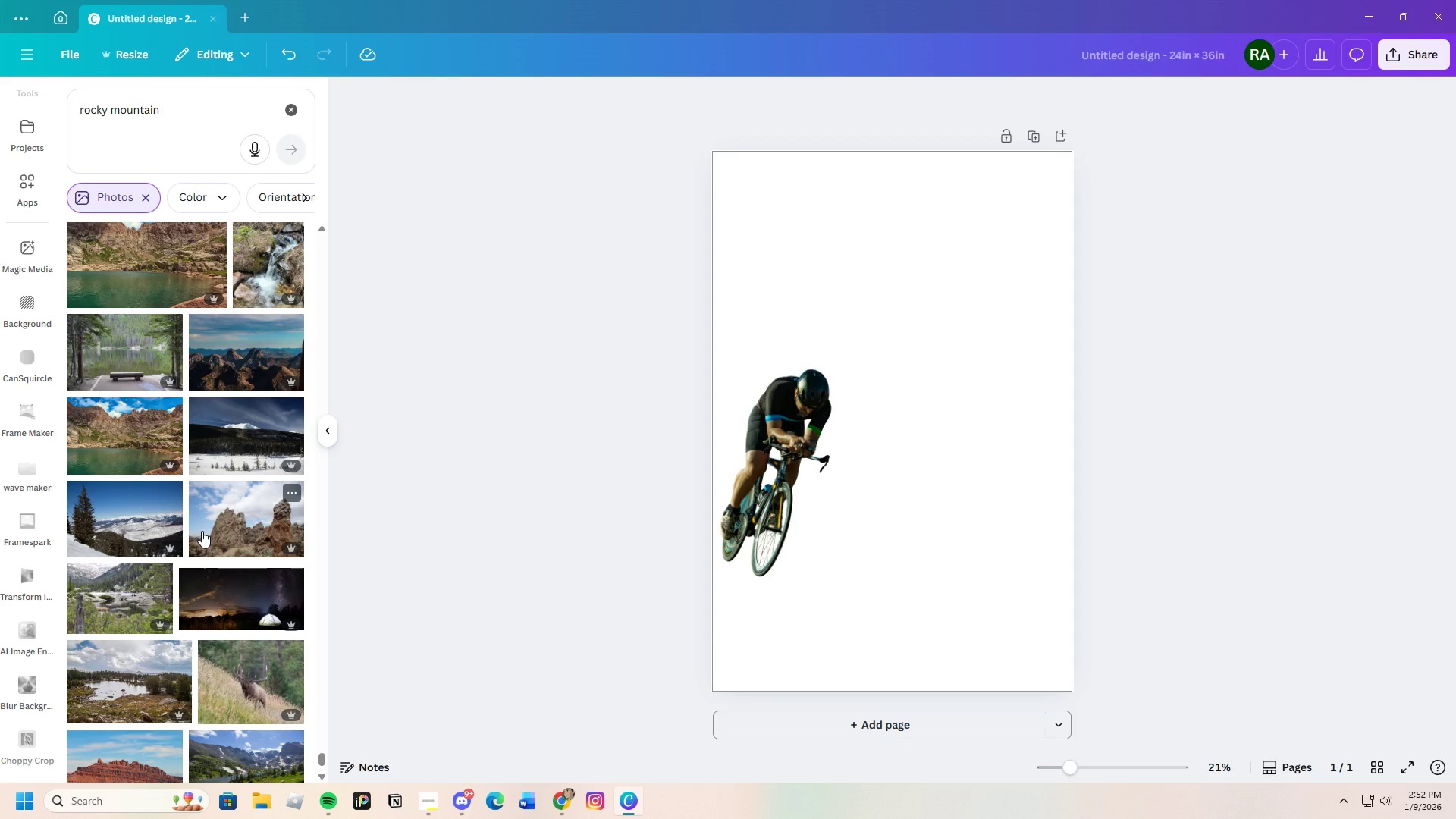 
wait(6.93)
 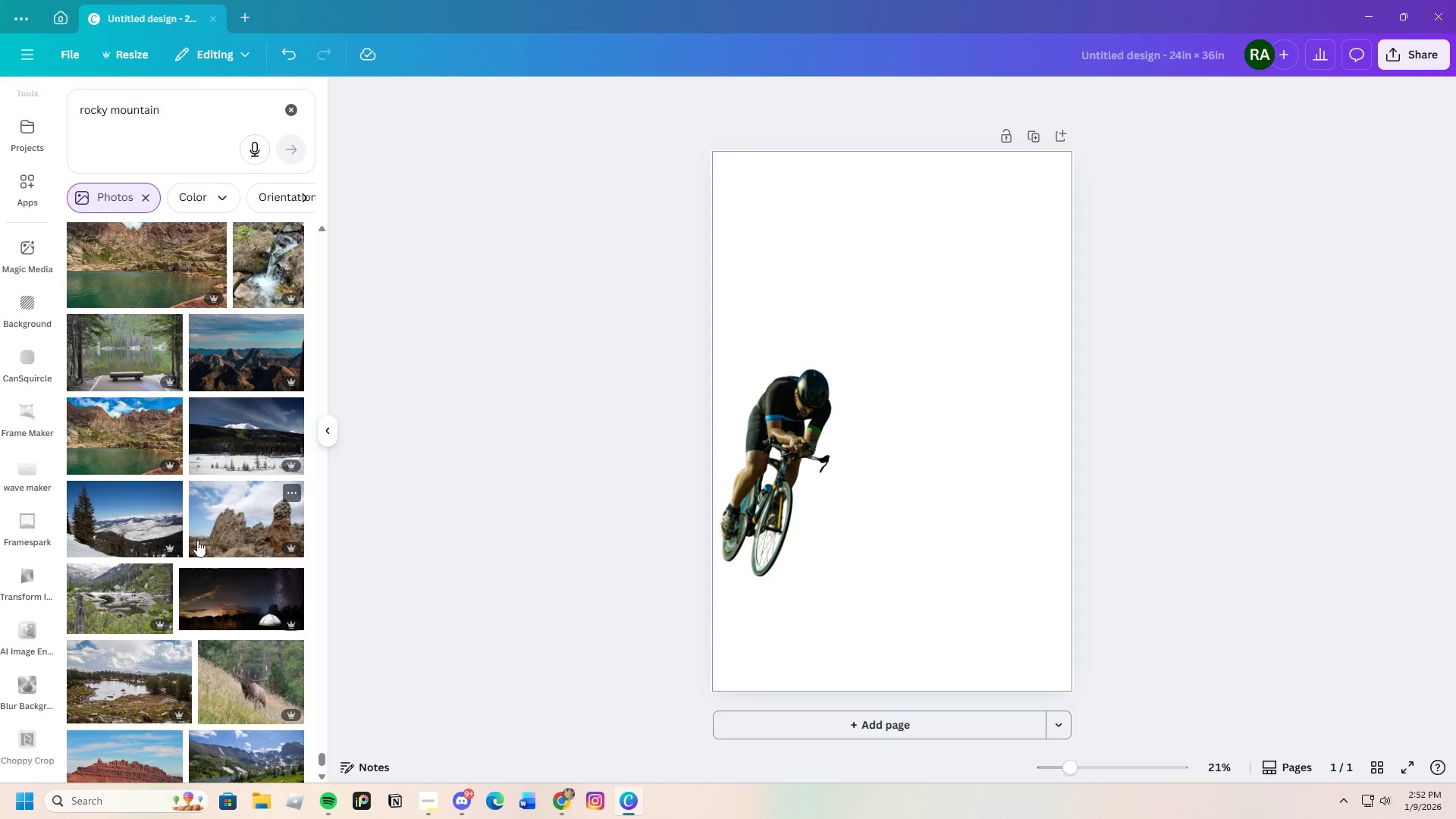 
scroll: coordinate [237, 504], scroll_direction: down, amount: 13.0
 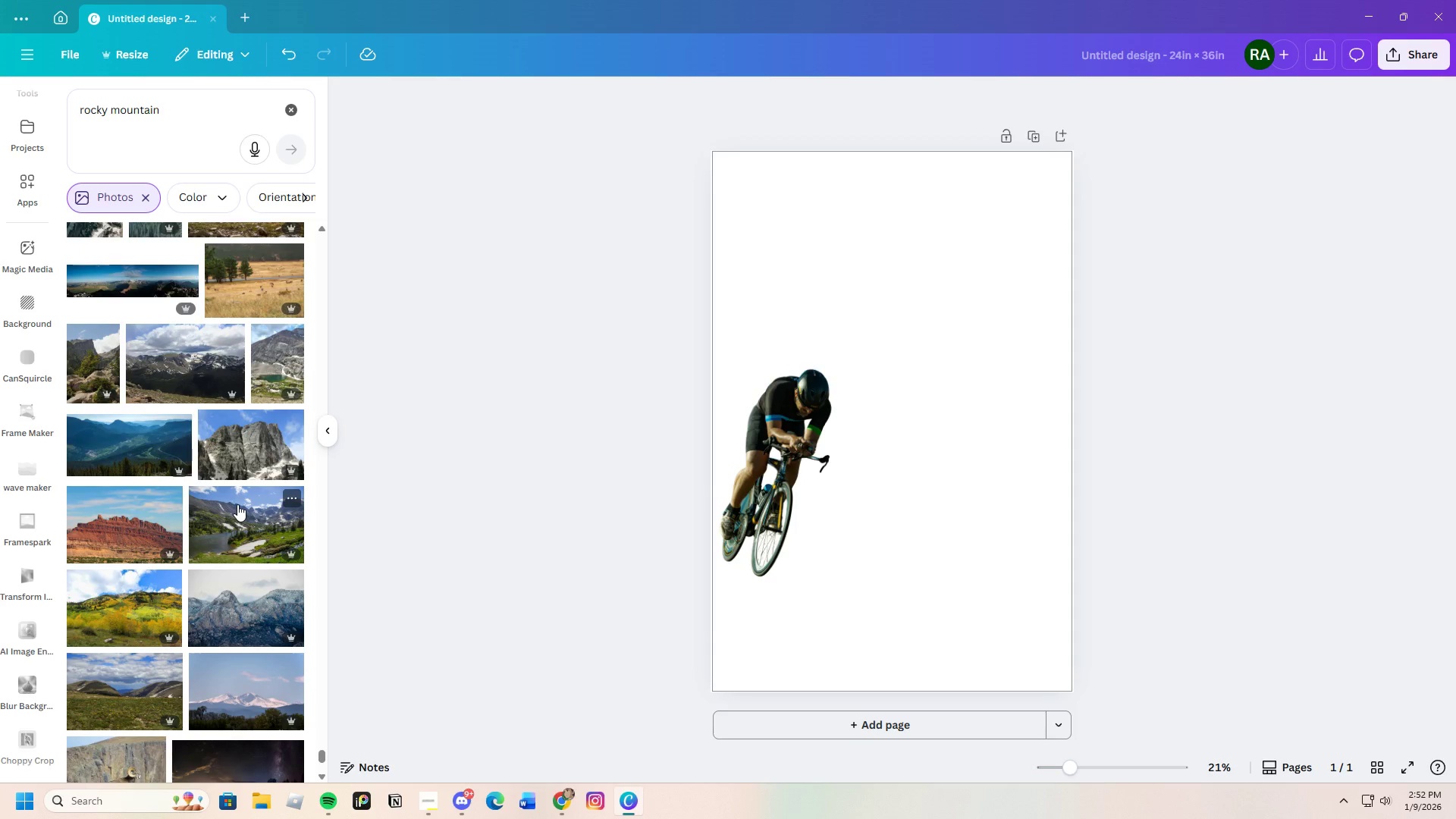 
scroll: coordinate [132, 564], scroll_direction: down, amount: 12.0
 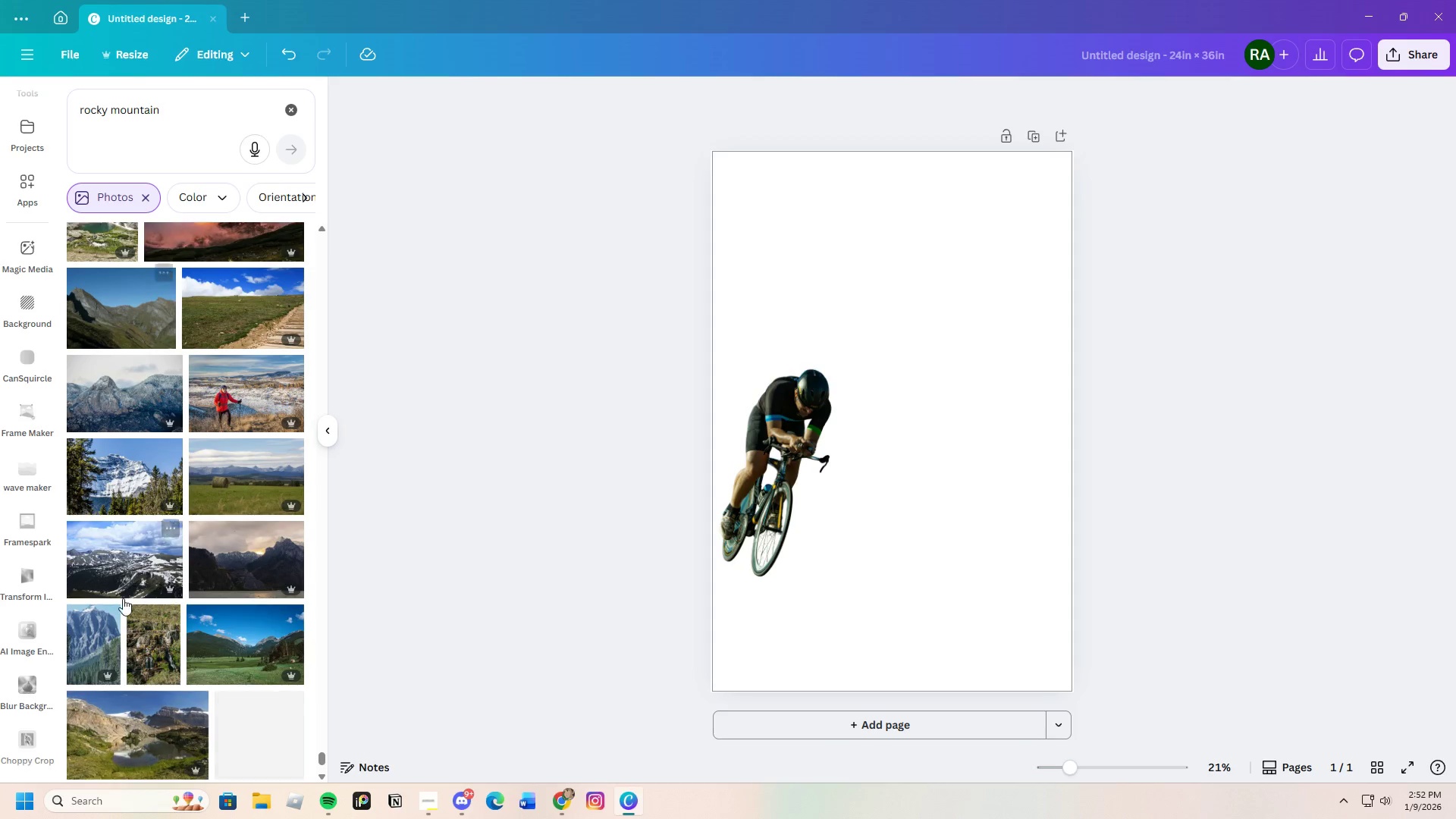 
mouse_move([132, 574])
 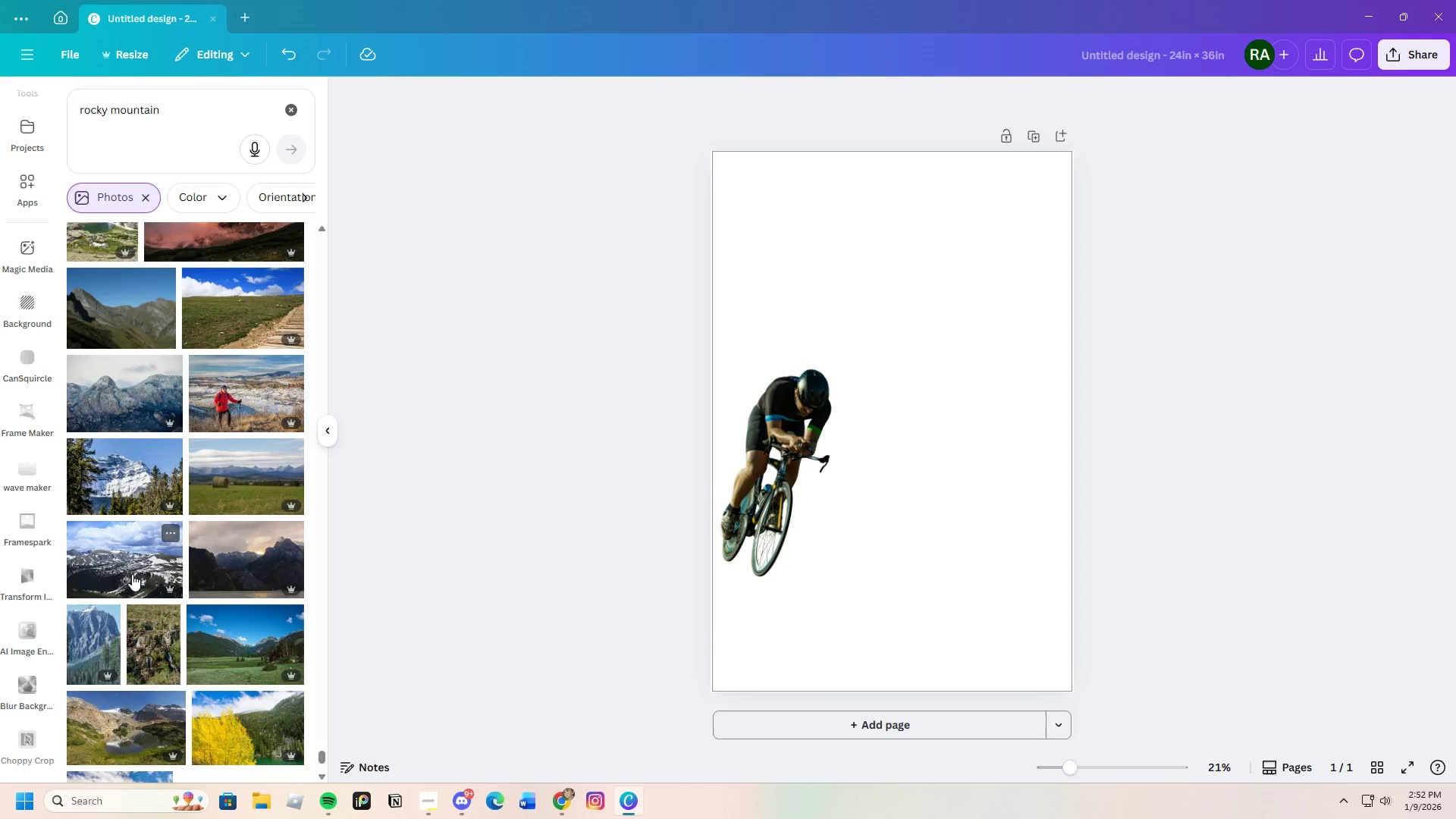 
scroll: coordinate [132, 566], scroll_direction: down, amount: 12.0
 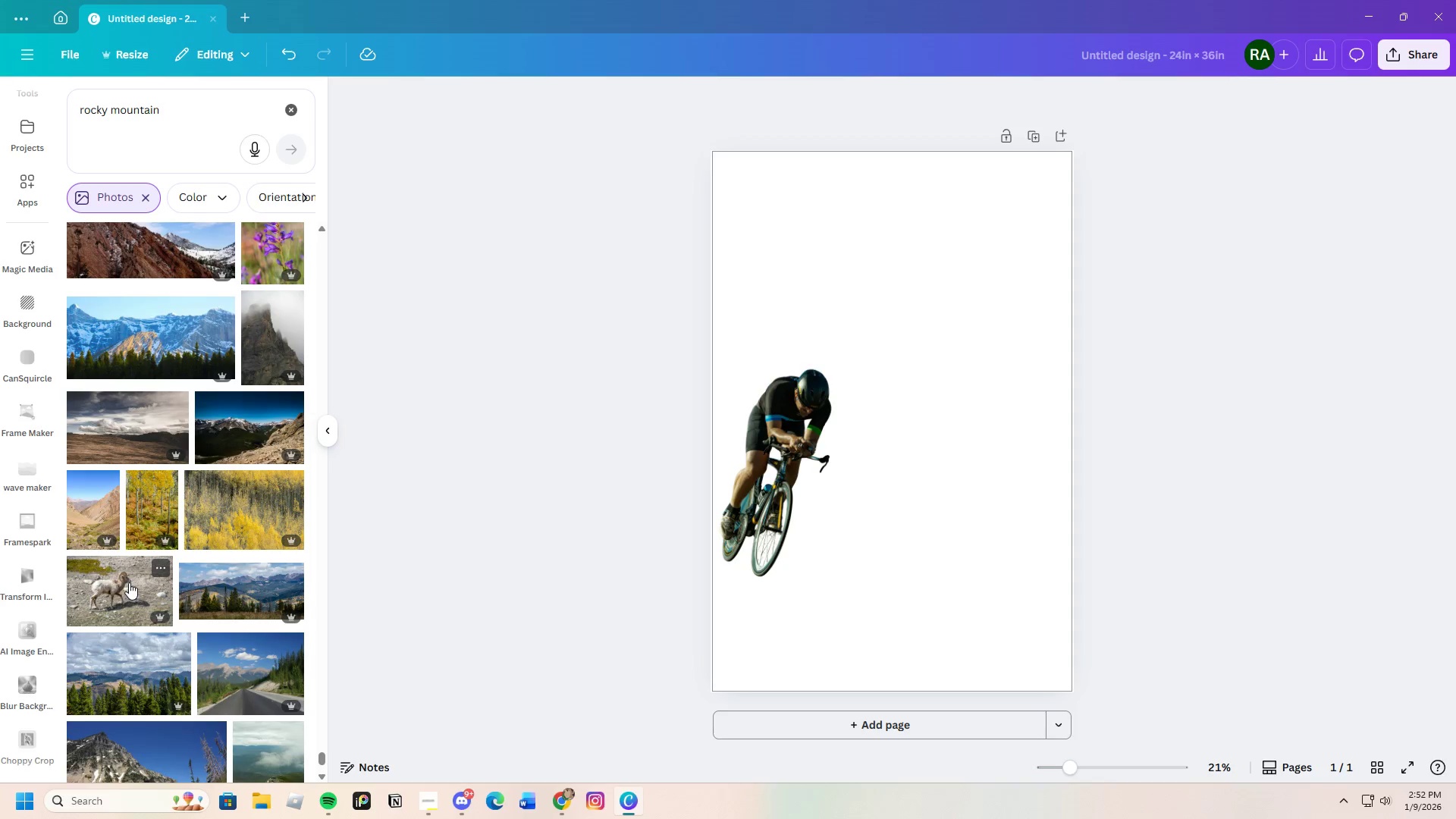 
left_click([125, 443])
 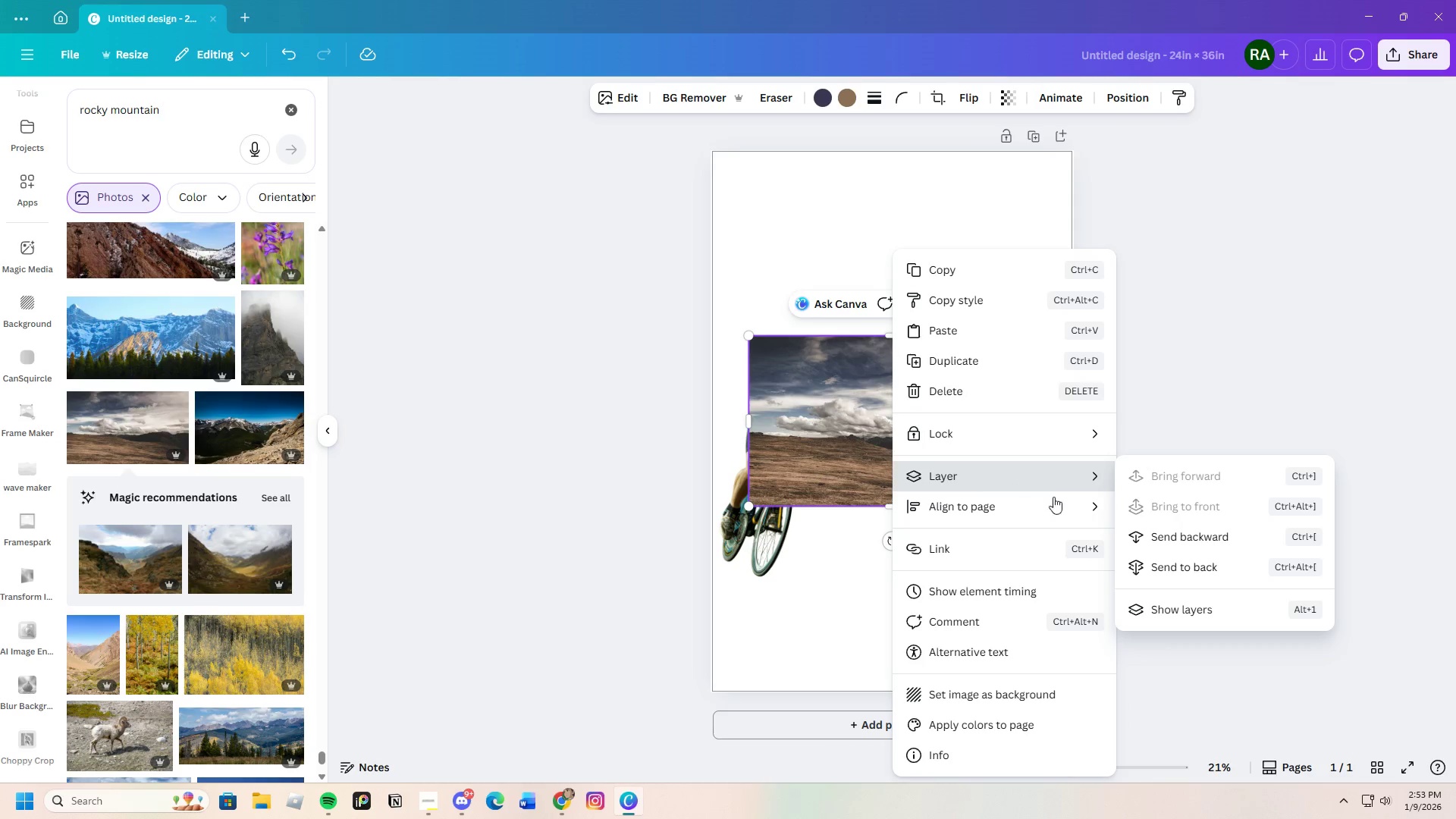 
wait(6.75)
 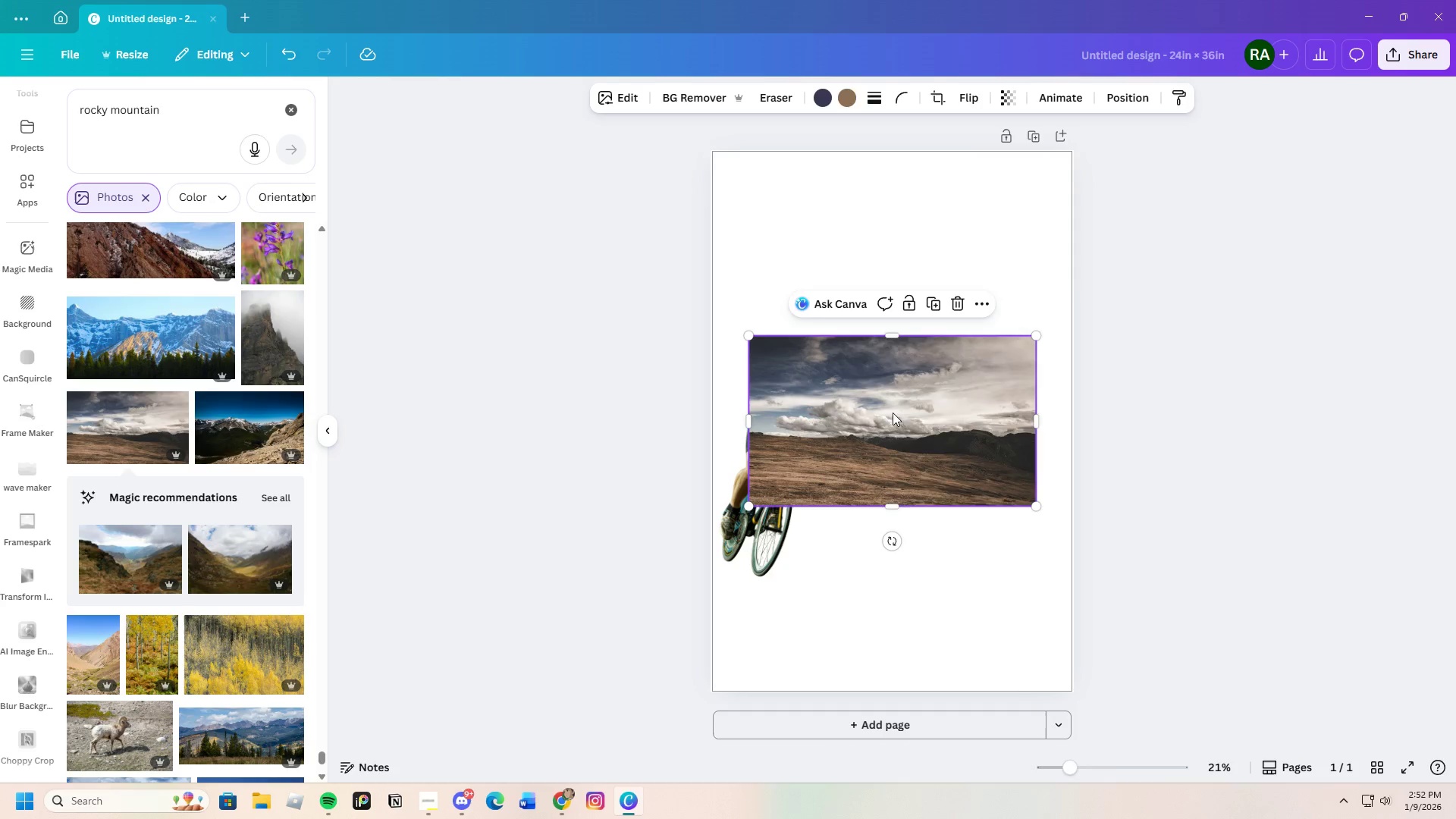 
left_click_drag(start_coordinate=[956, 413], to_coordinate=[921, 446])
 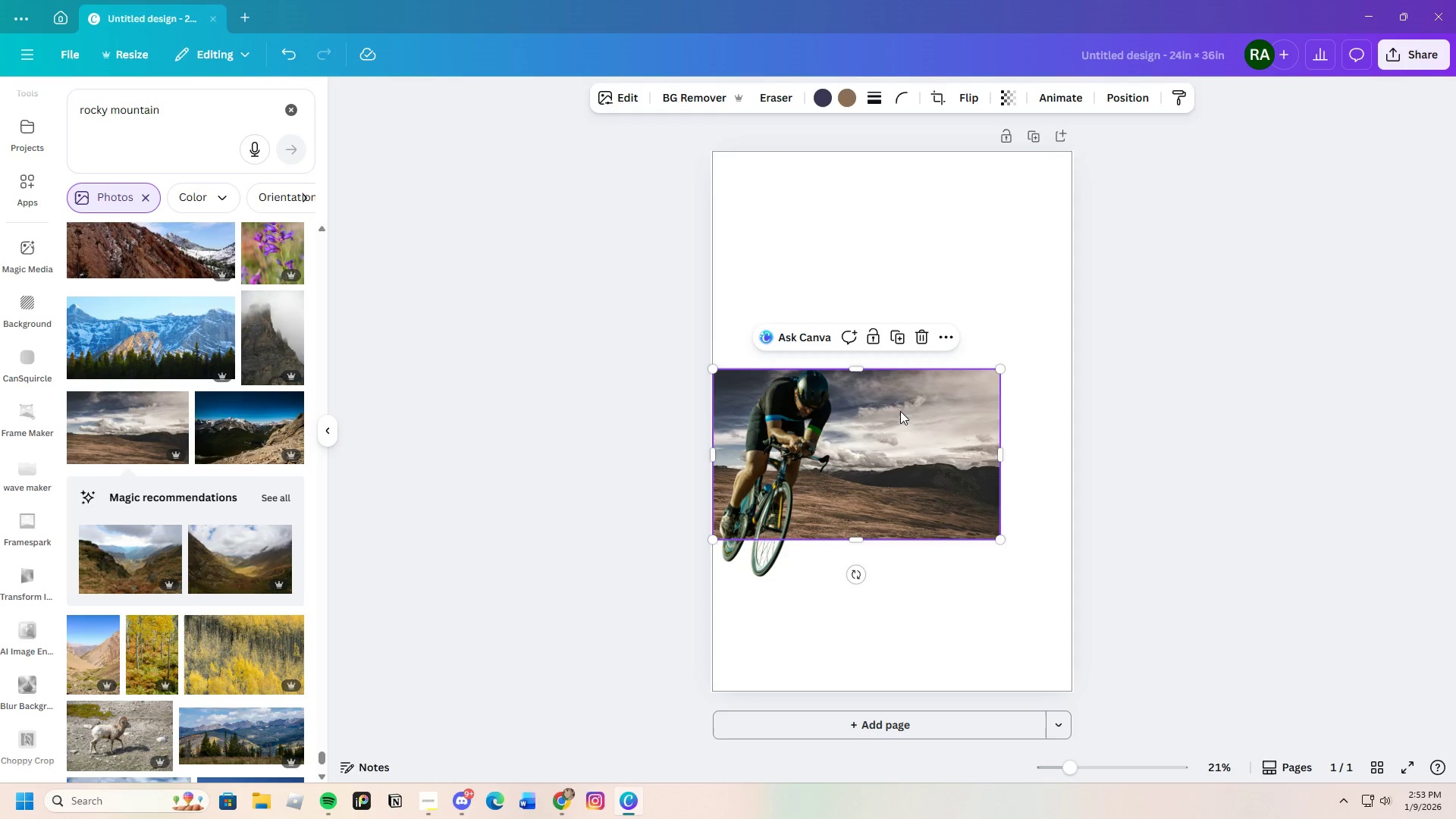 
mouse_move([912, 351])
 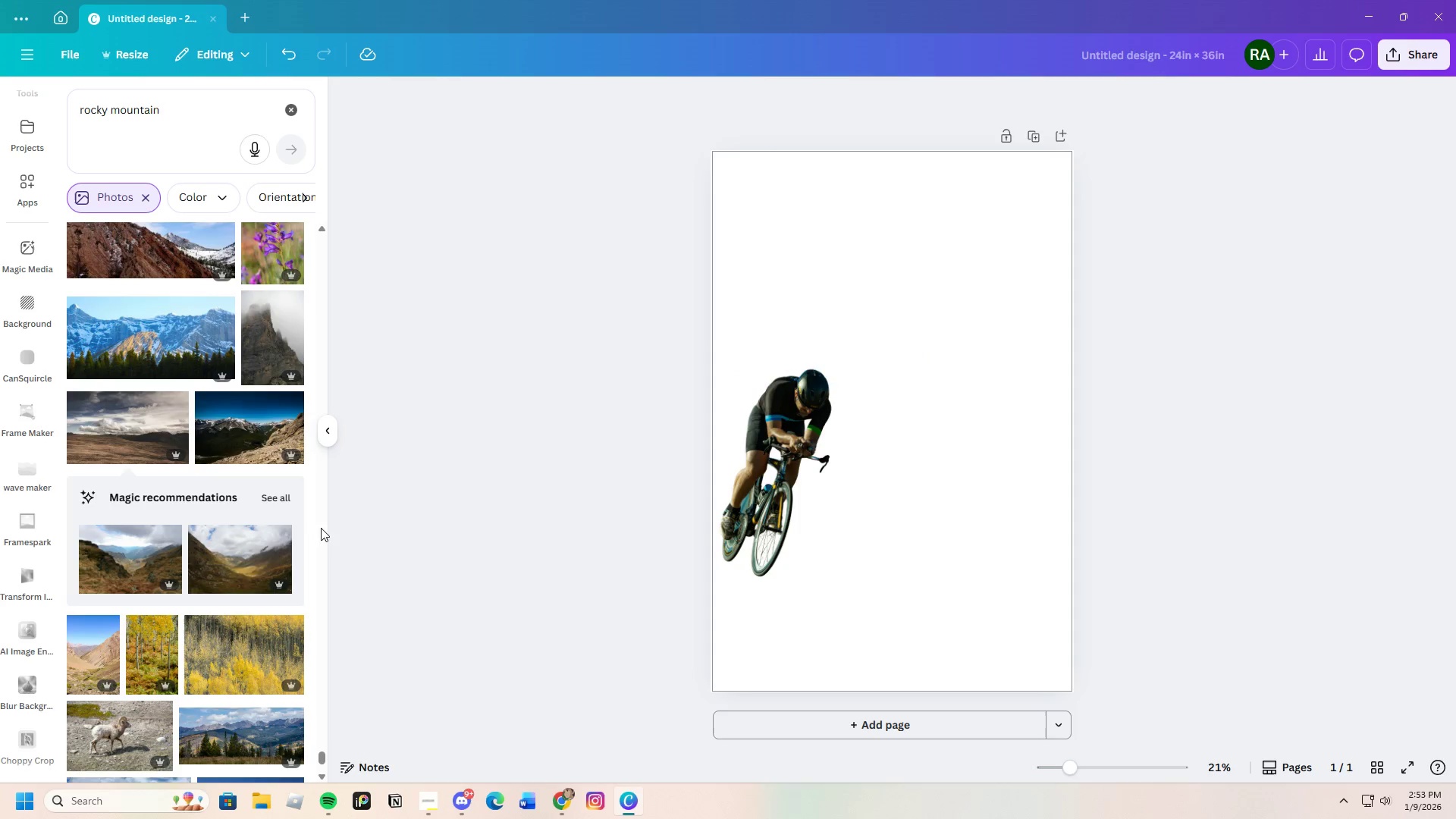 
scroll: coordinate [297, 518], scroll_direction: down, amount: 7.0
 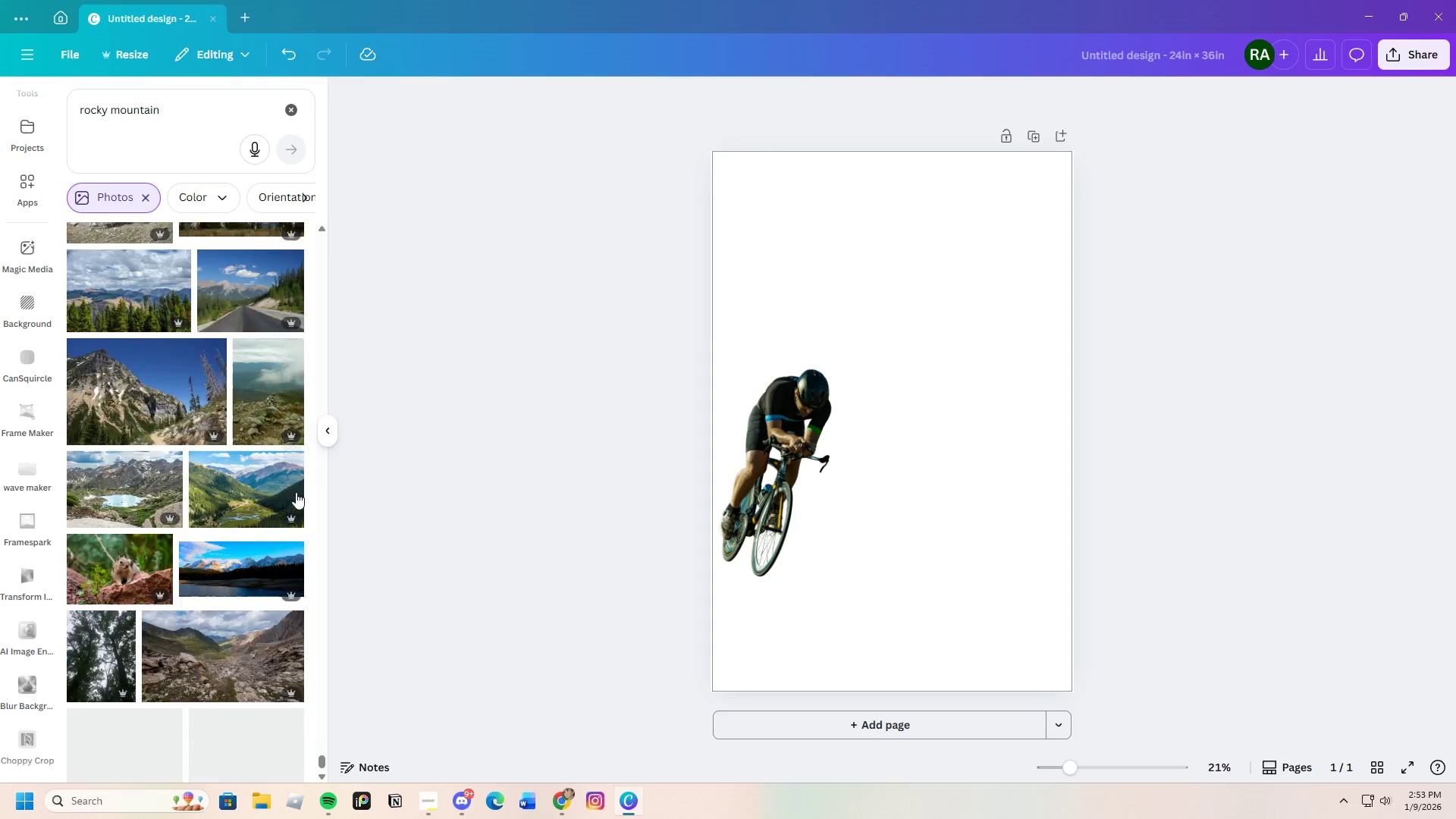 
mouse_move([290, 484])
 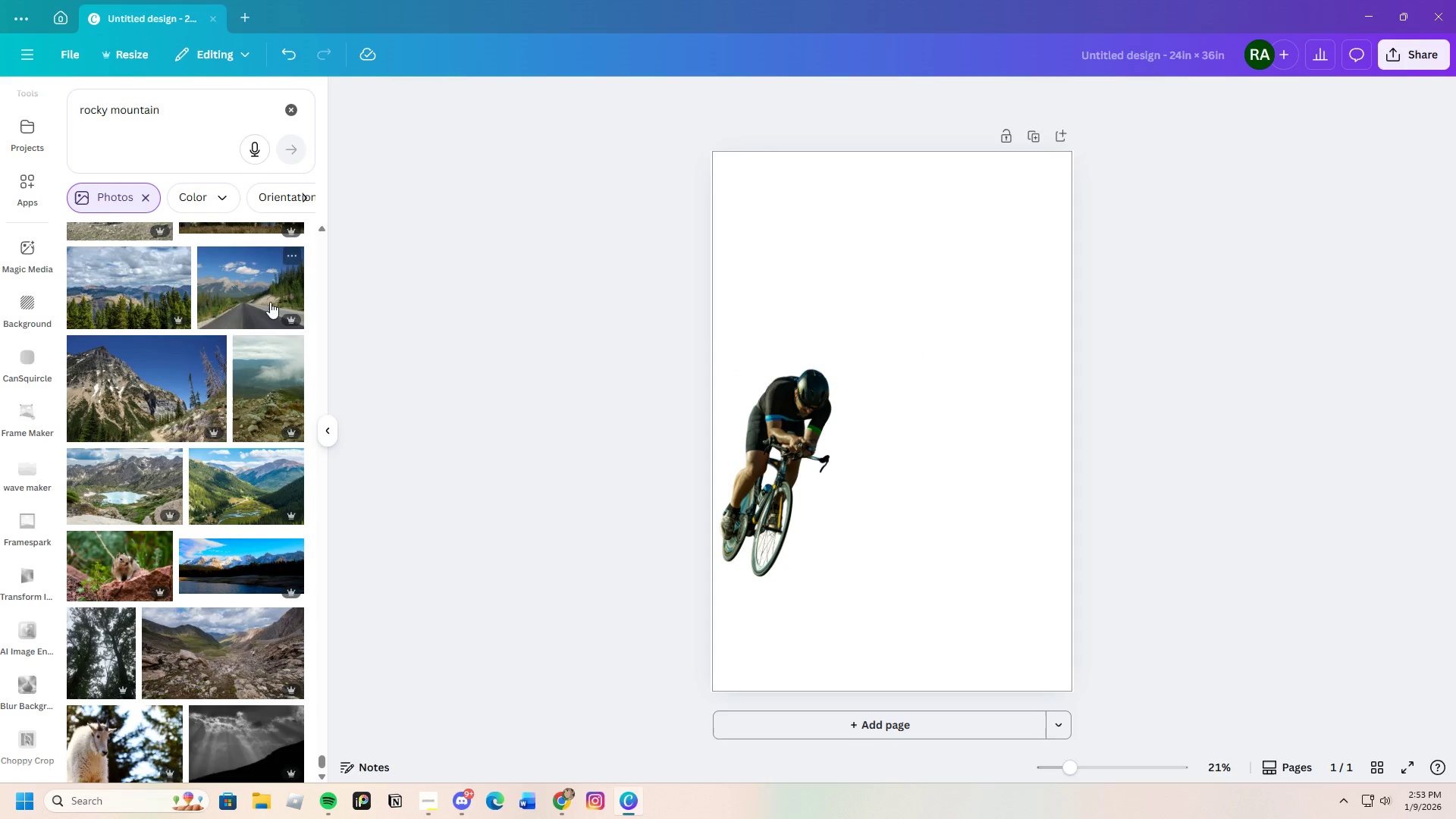 
left_click_drag(start_coordinate=[266, 293], to_coordinate=[259, 281])
 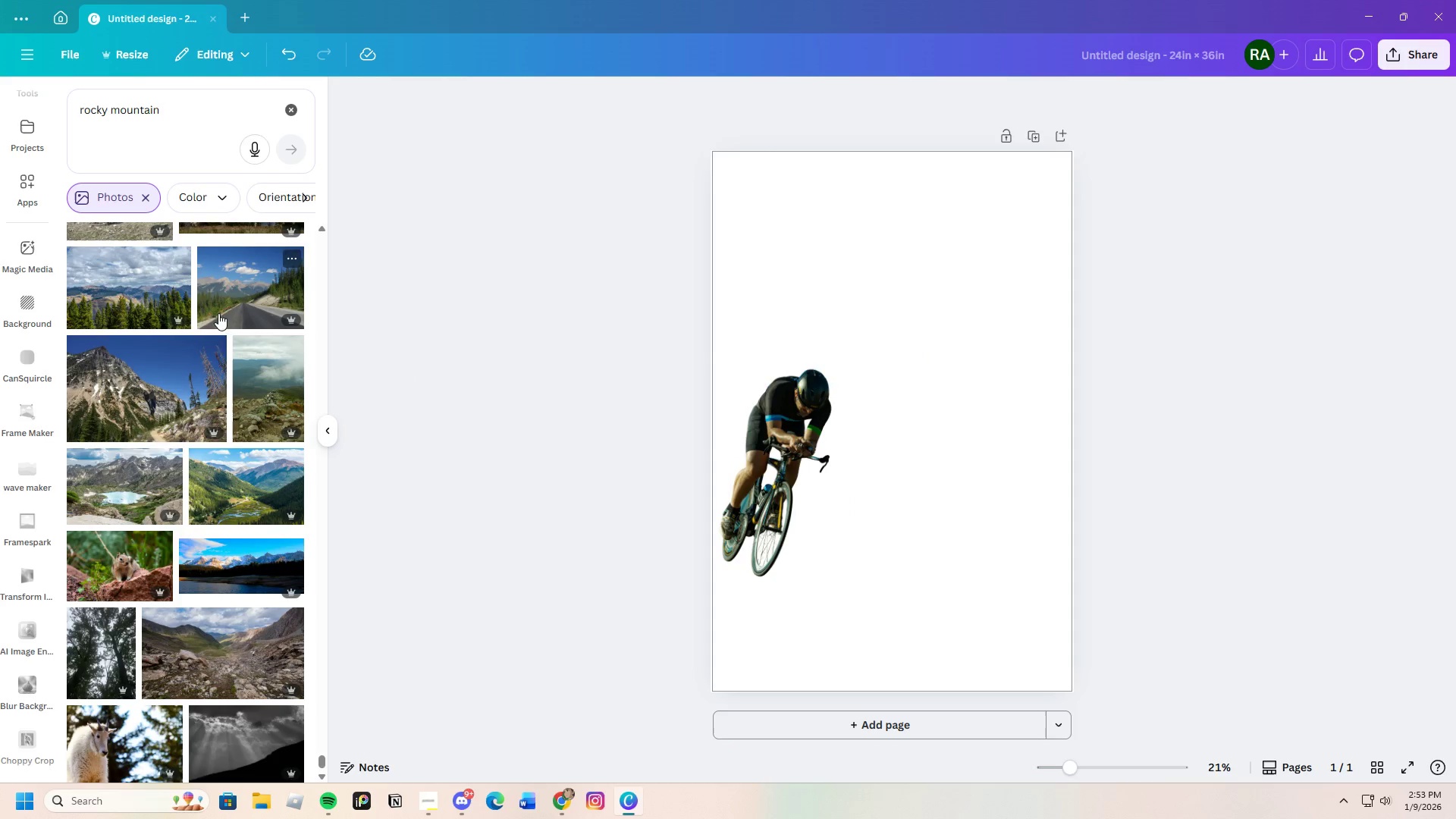 
scroll: coordinate [165, 570], scroll_direction: down, amount: 5.0
 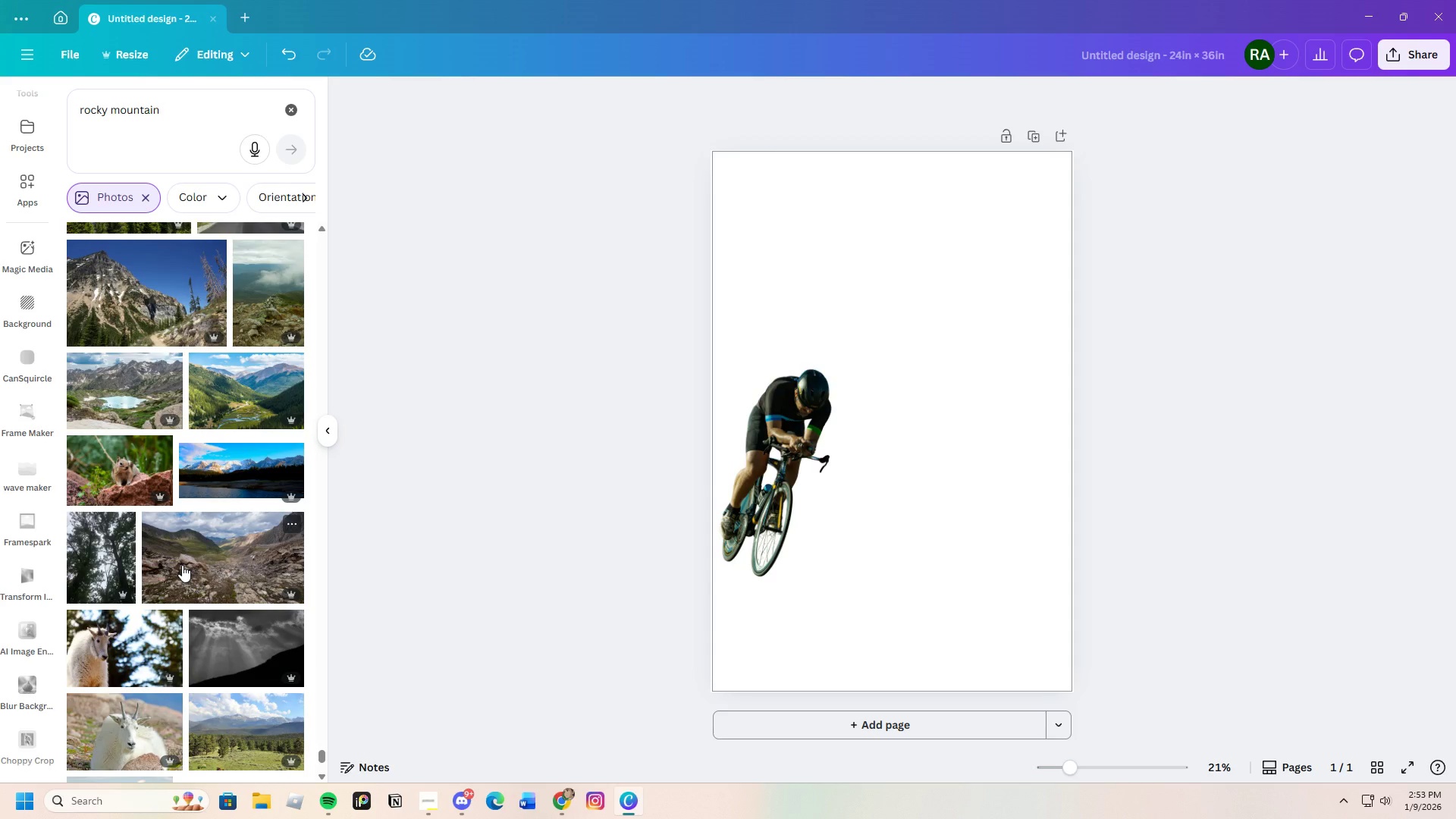 
wait(15.05)
 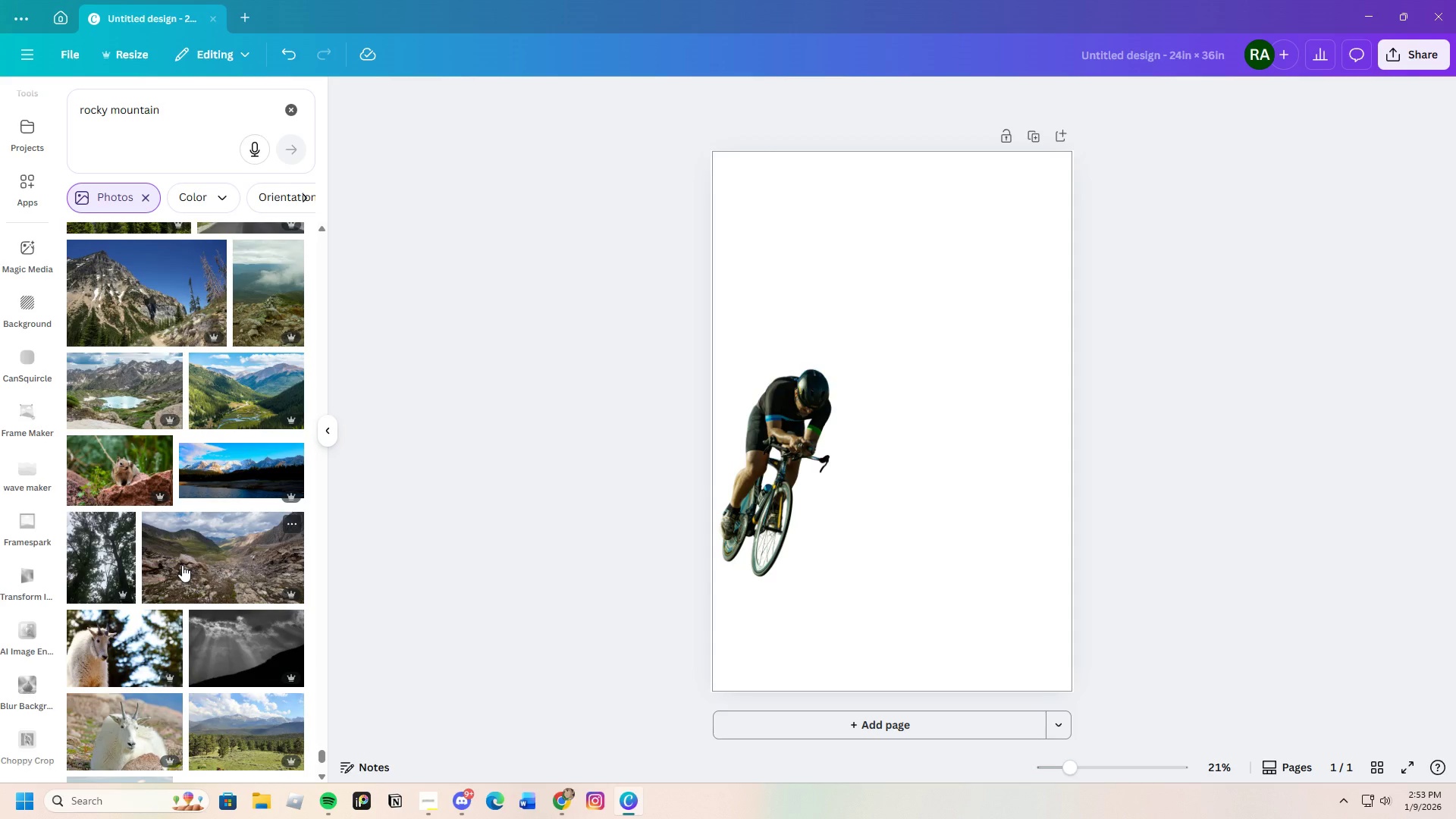 
scroll: coordinate [174, 510], scroll_direction: down, amount: 28.0
 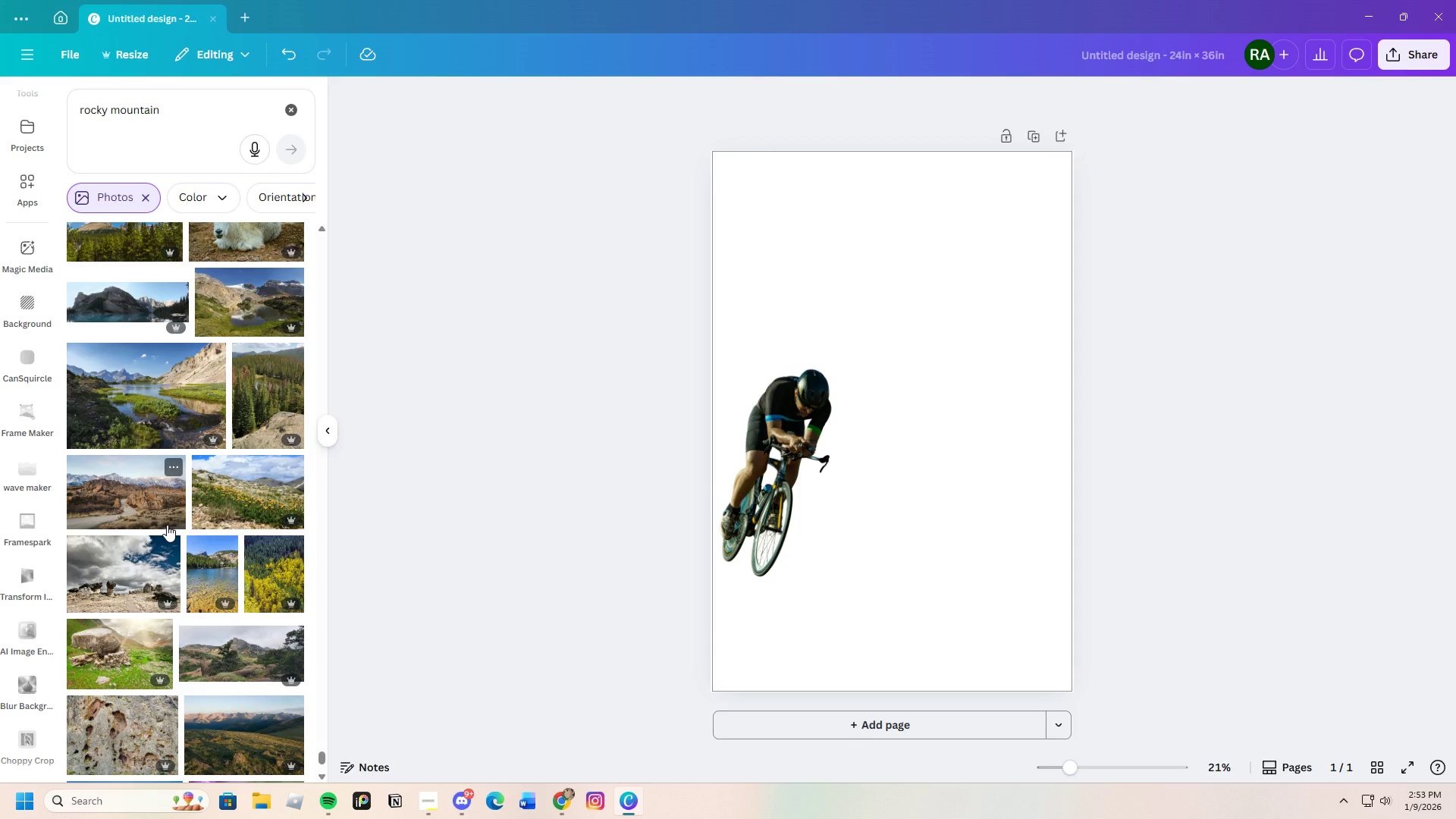 
scroll: coordinate [171, 518], scroll_direction: down, amount: 2.0
 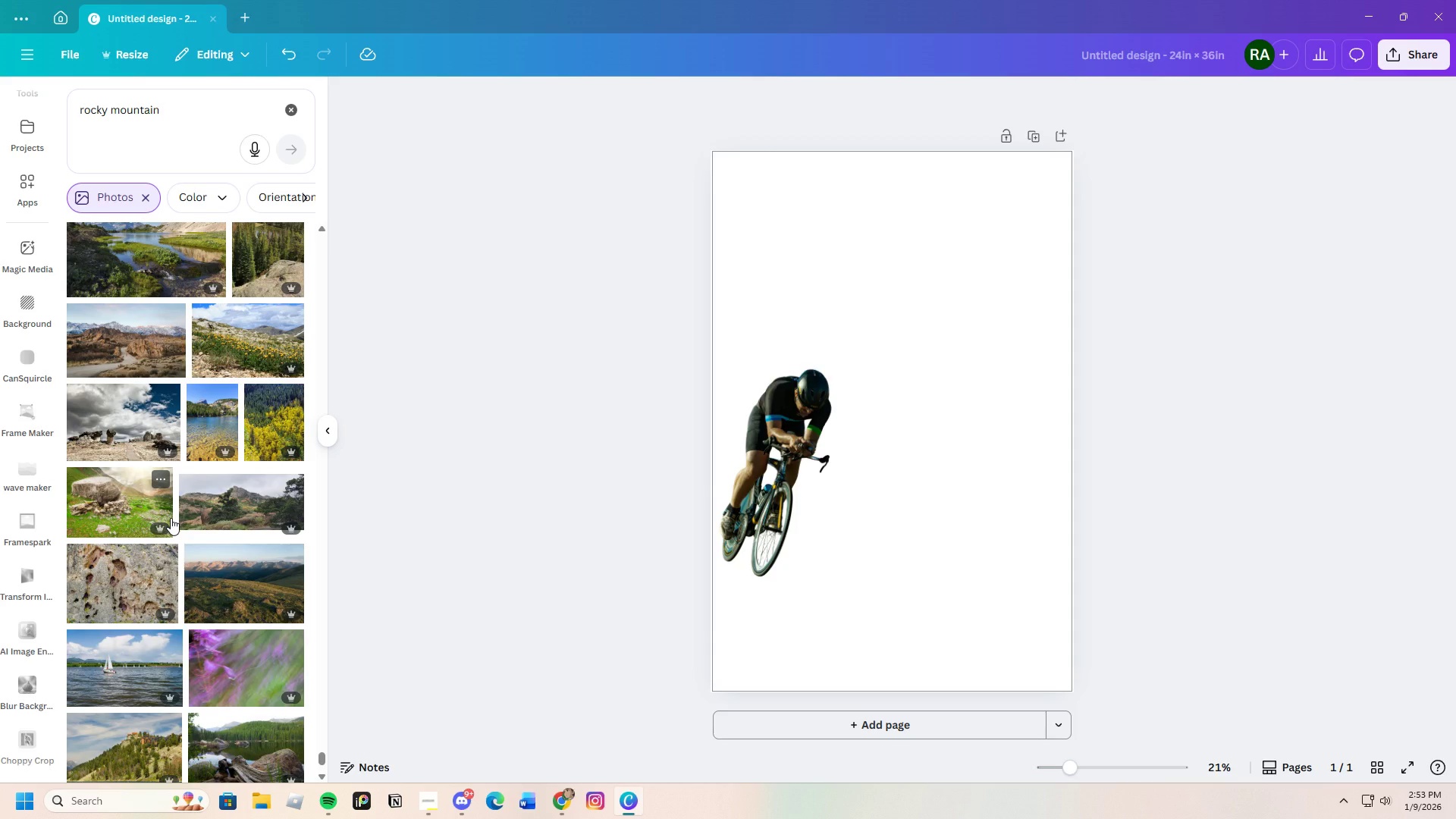 
scroll: coordinate [171, 516], scroll_direction: up, amount: 6.0
 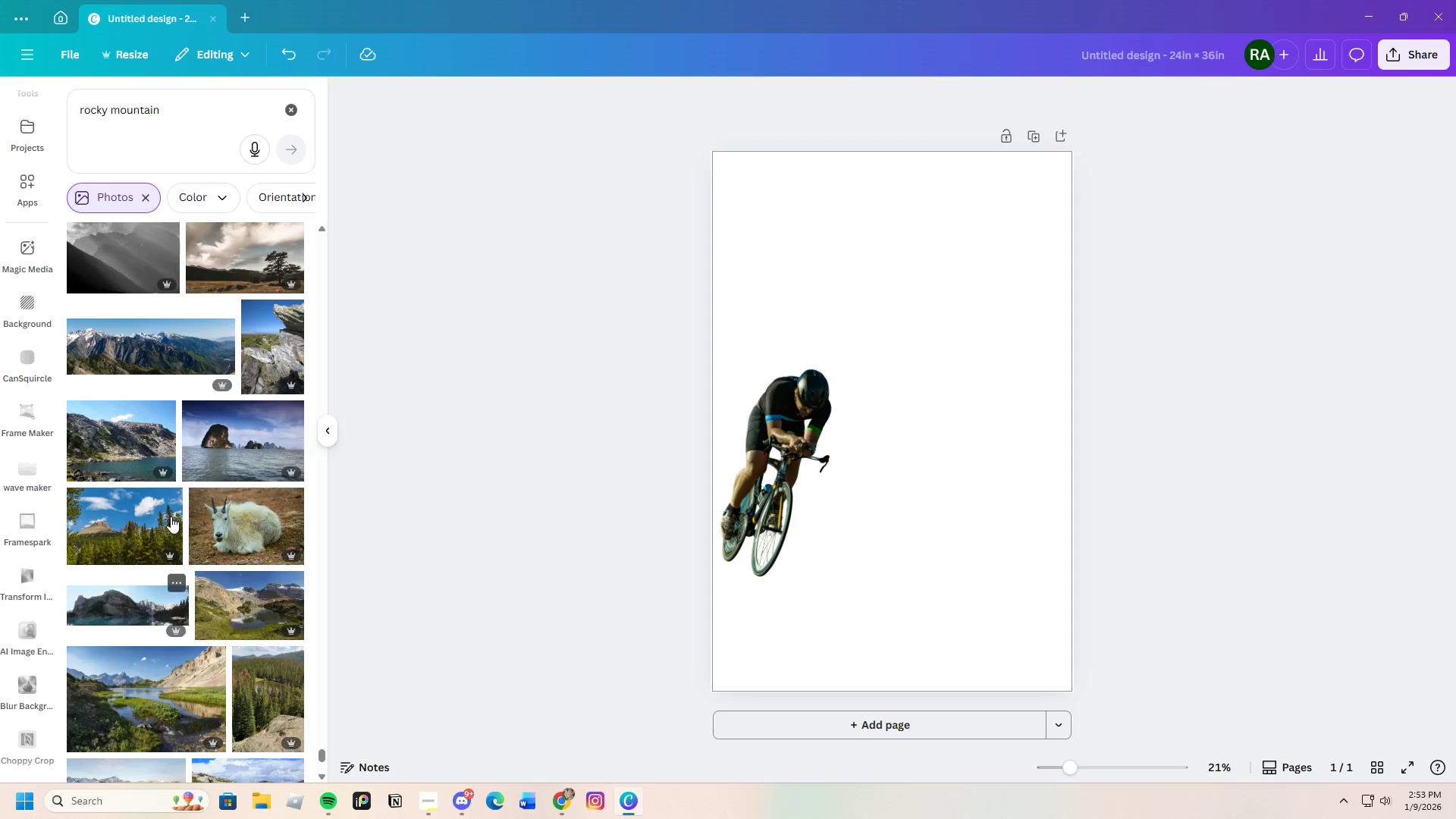 
scroll: coordinate [168, 516], scroll_direction: down, amount: 17.0
 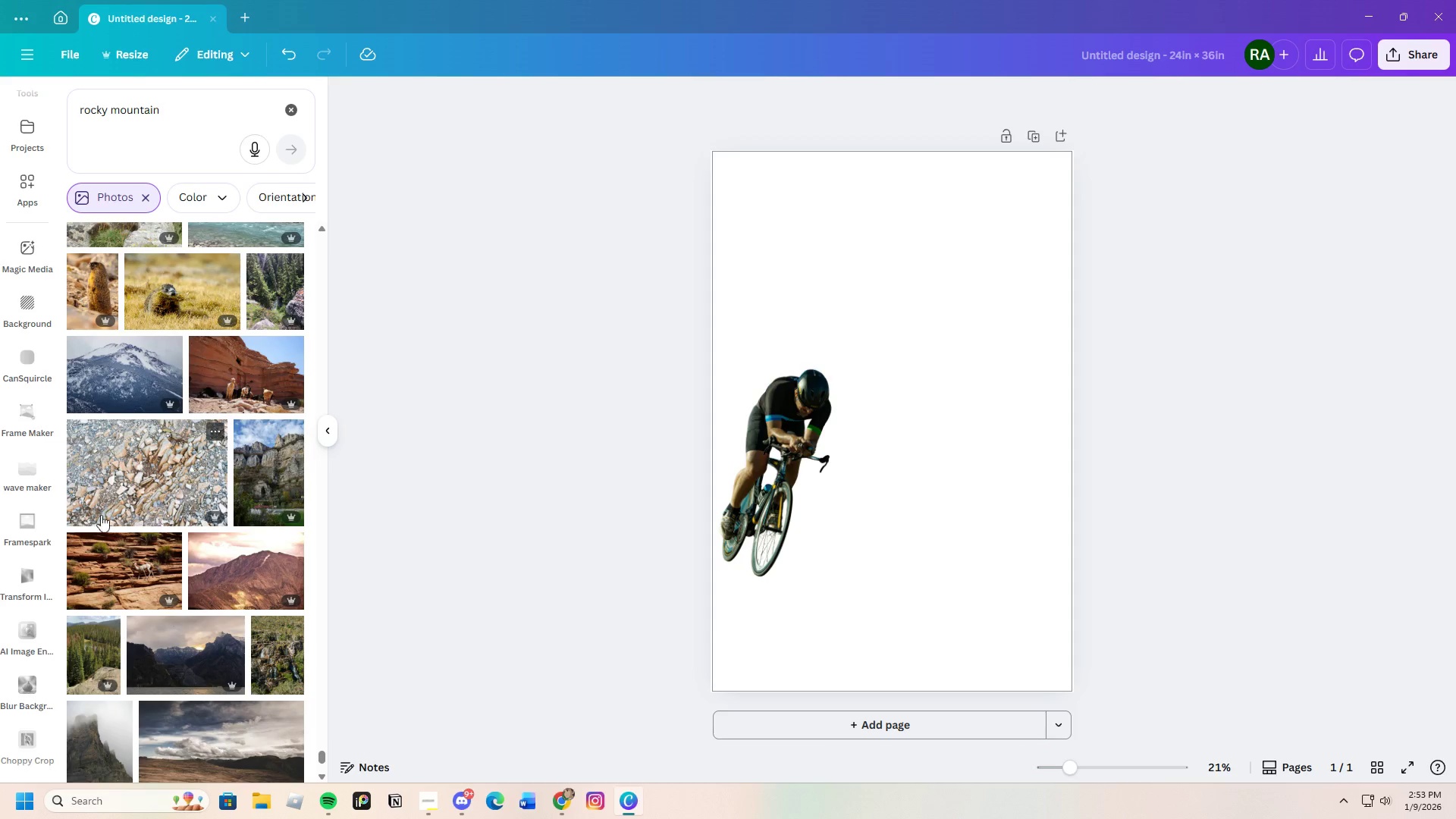 
left_click([99, 551])
 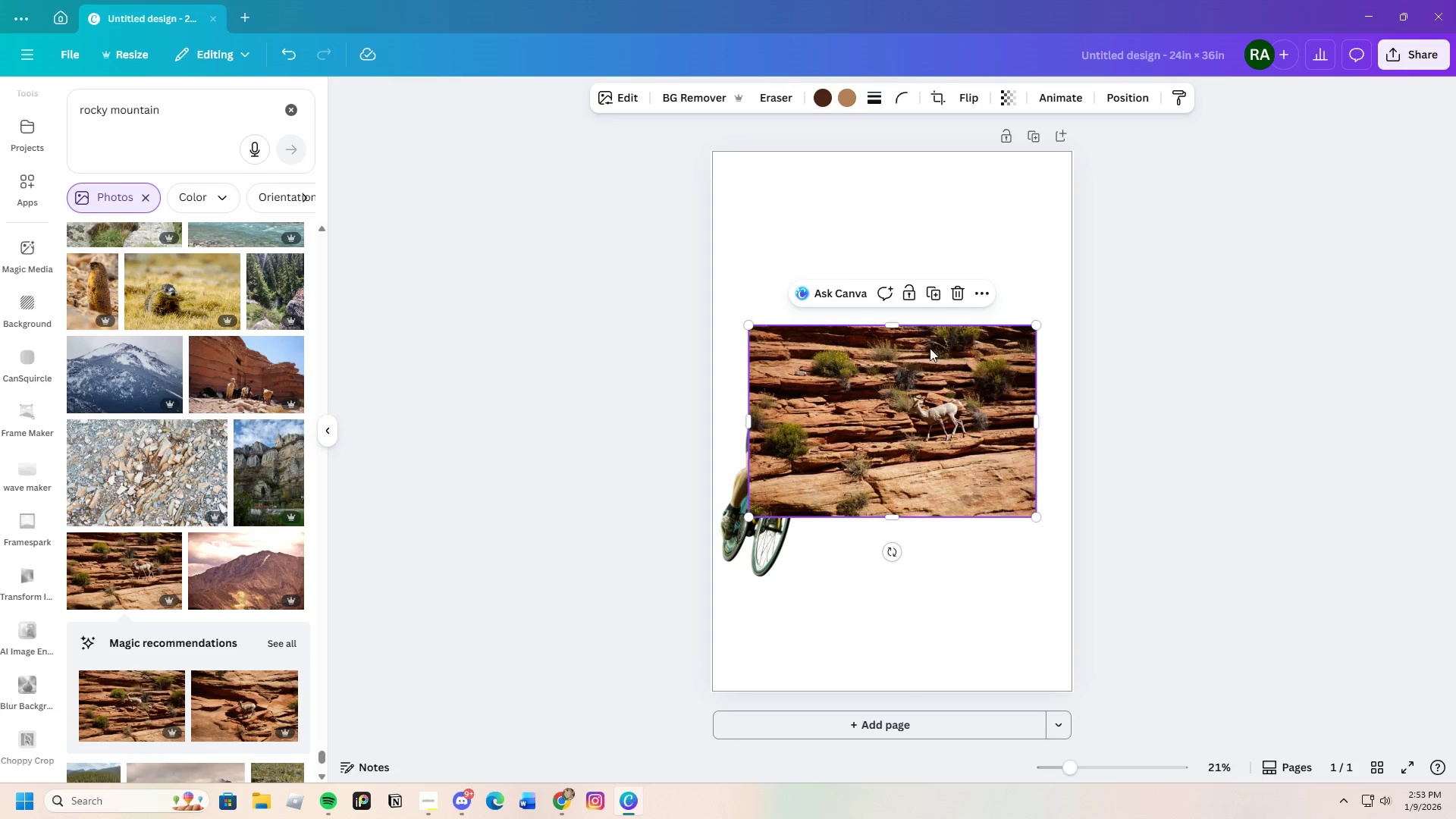 
left_click([951, 297])
 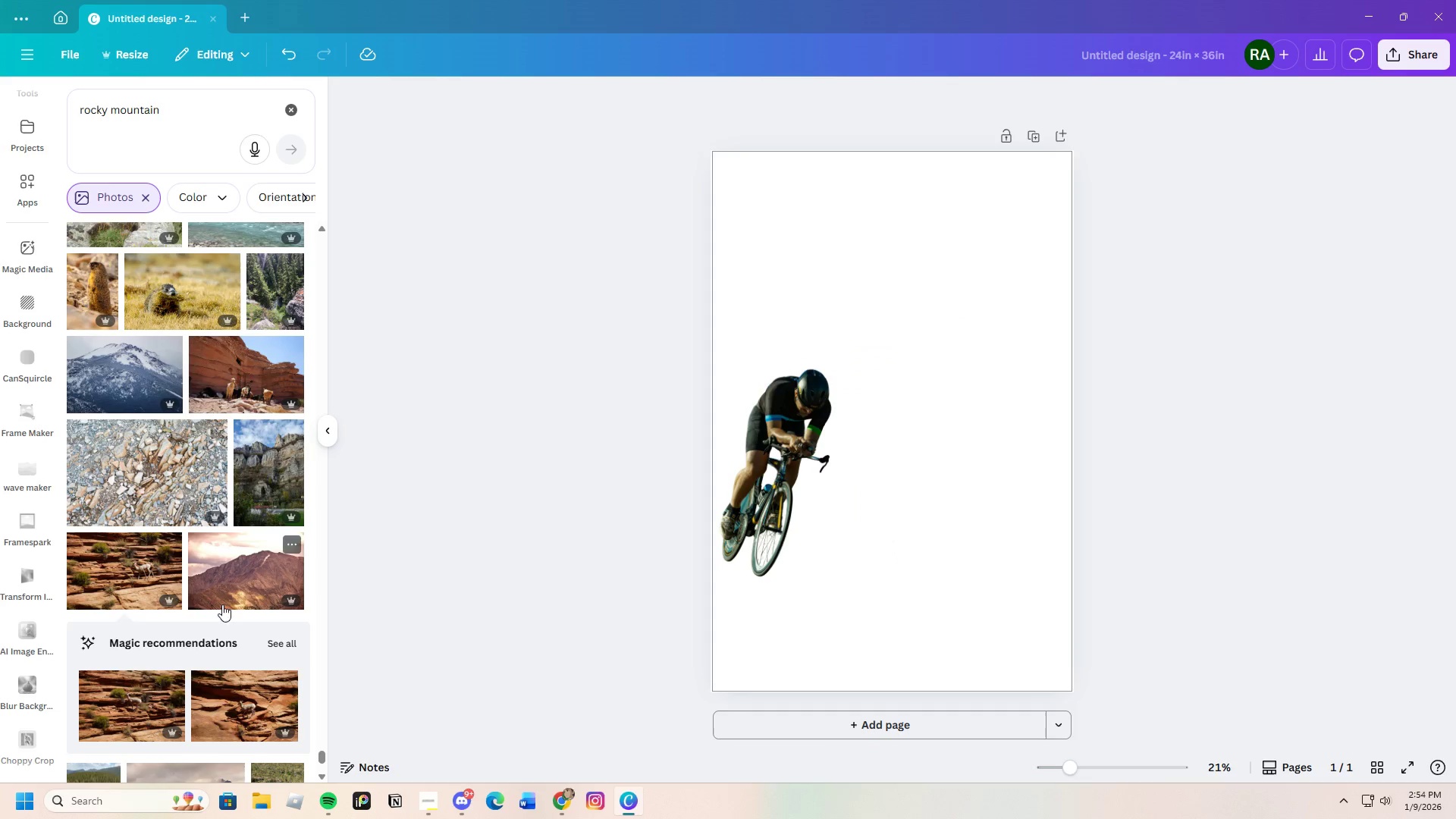 
scroll: coordinate [112, 626], scroll_direction: down, amount: 4.0
 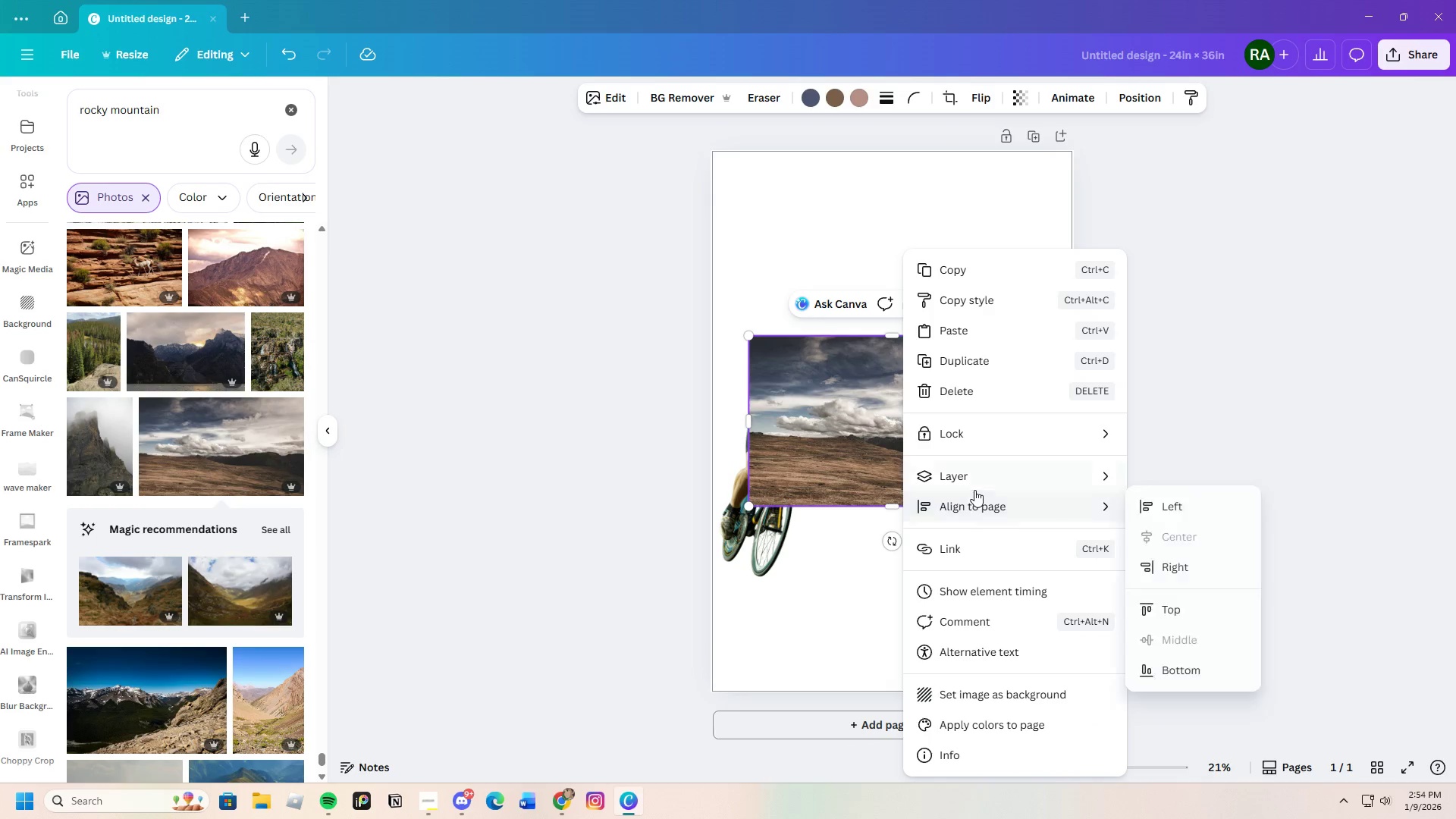 
left_click([1169, 532])
 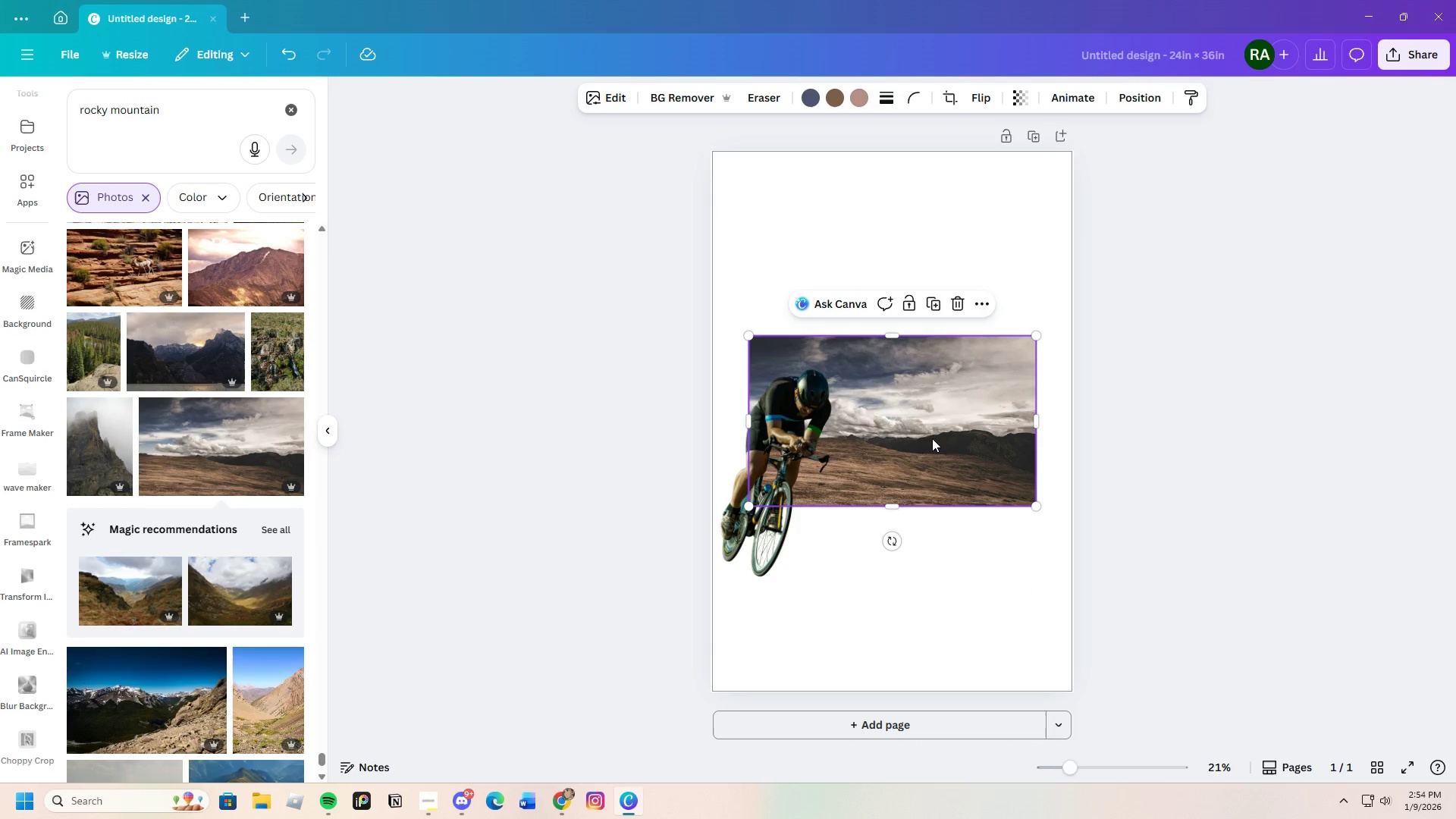 
left_click_drag(start_coordinate=[918, 425], to_coordinate=[882, 431])
 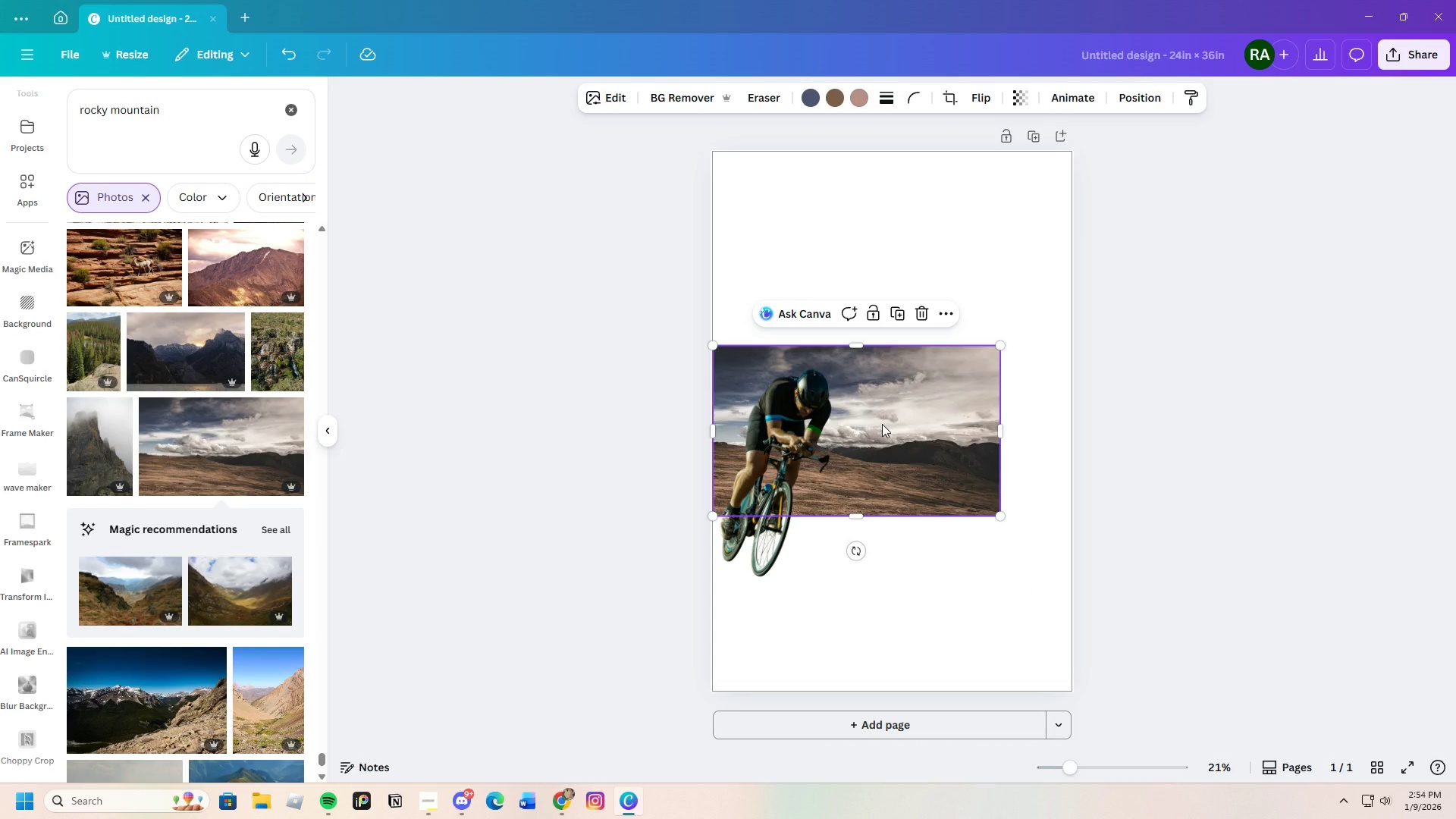 
mouse_move([883, 441])
 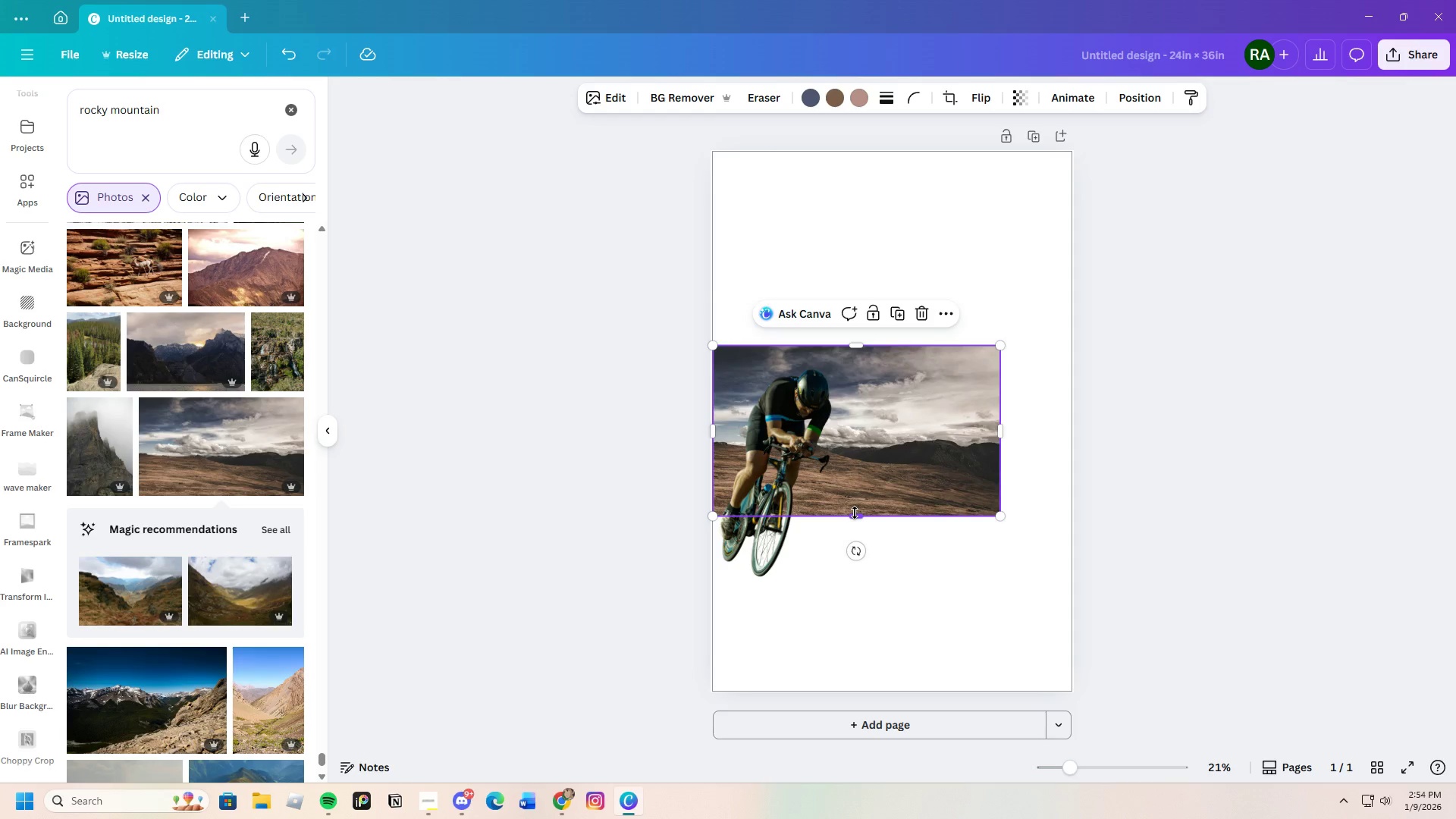 
left_click_drag(start_coordinate=[855, 513], to_coordinate=[844, 643])
 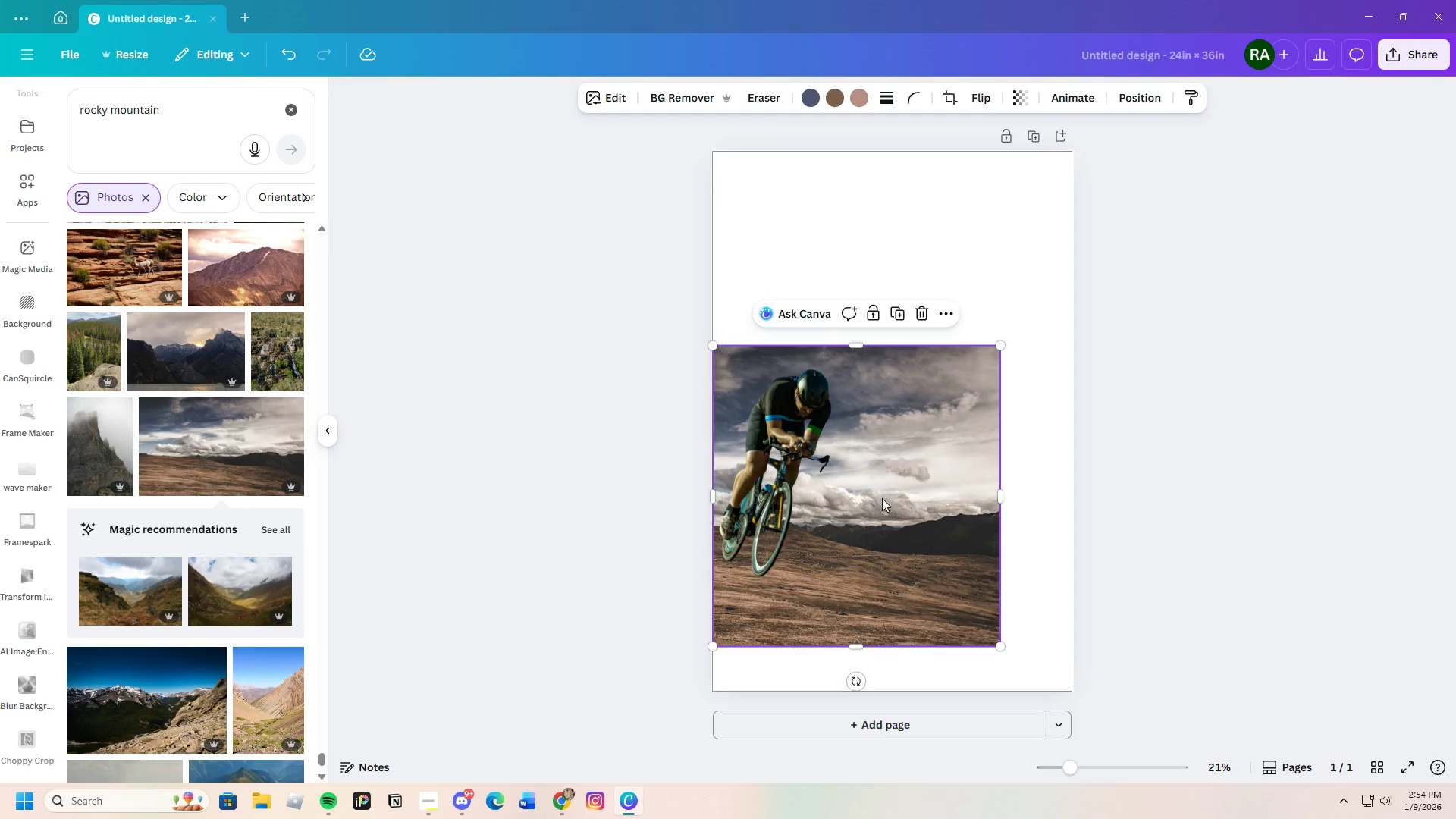 
left_click_drag(start_coordinate=[882, 489], to_coordinate=[882, 546])
 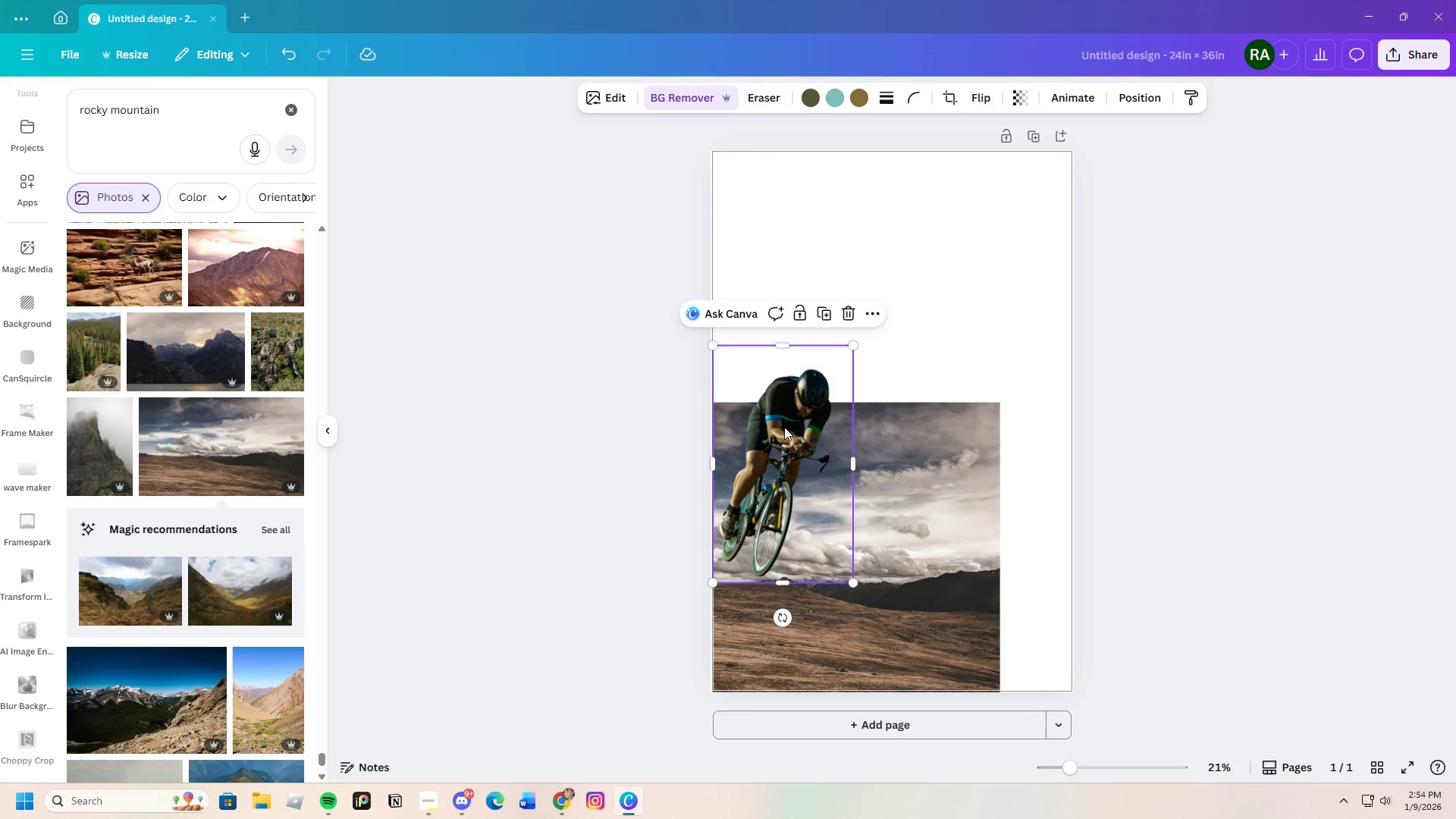 
left_click_drag(start_coordinate=[784, 427], to_coordinate=[794, 402])
 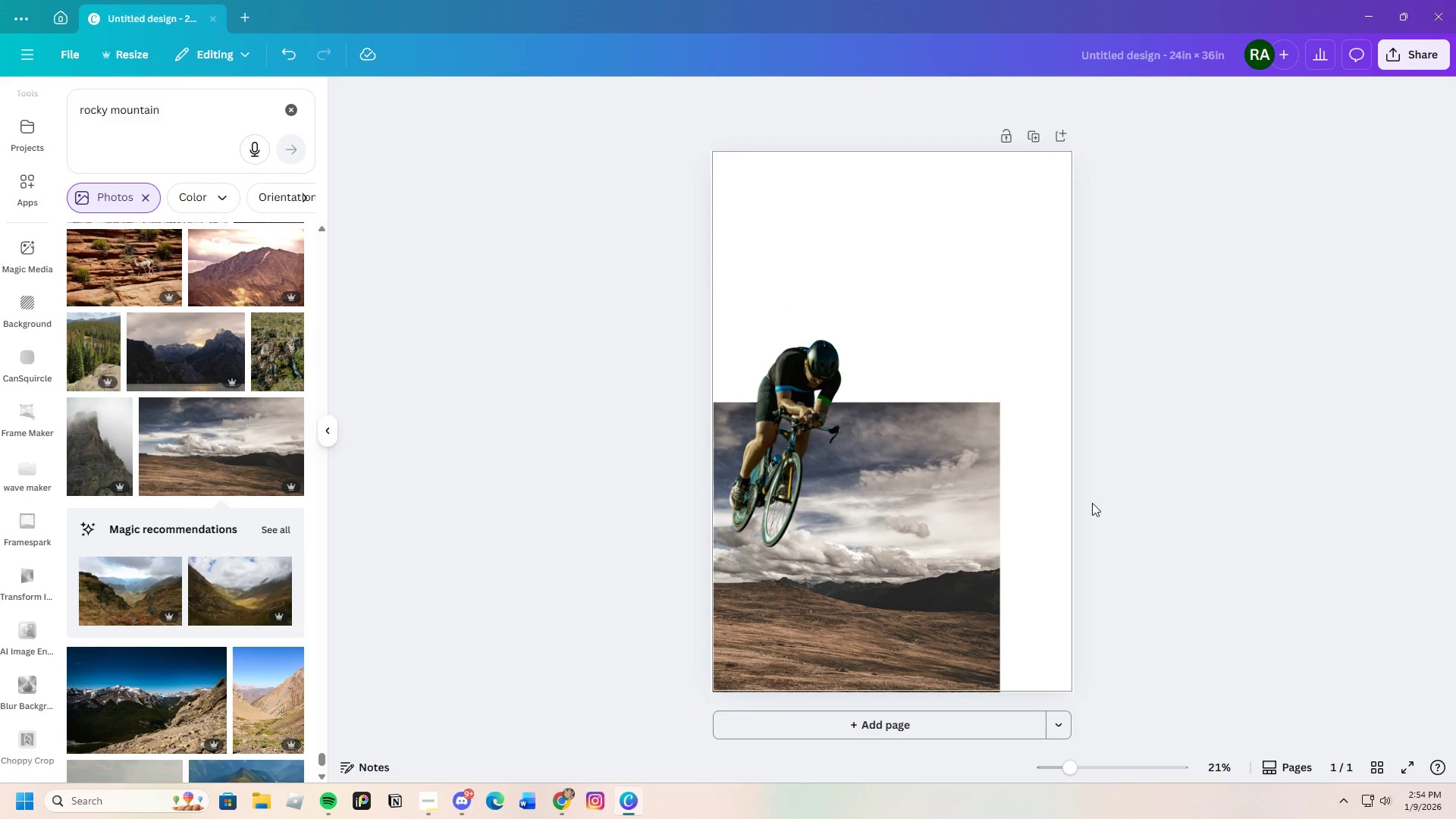 
left_click([974, 478])
 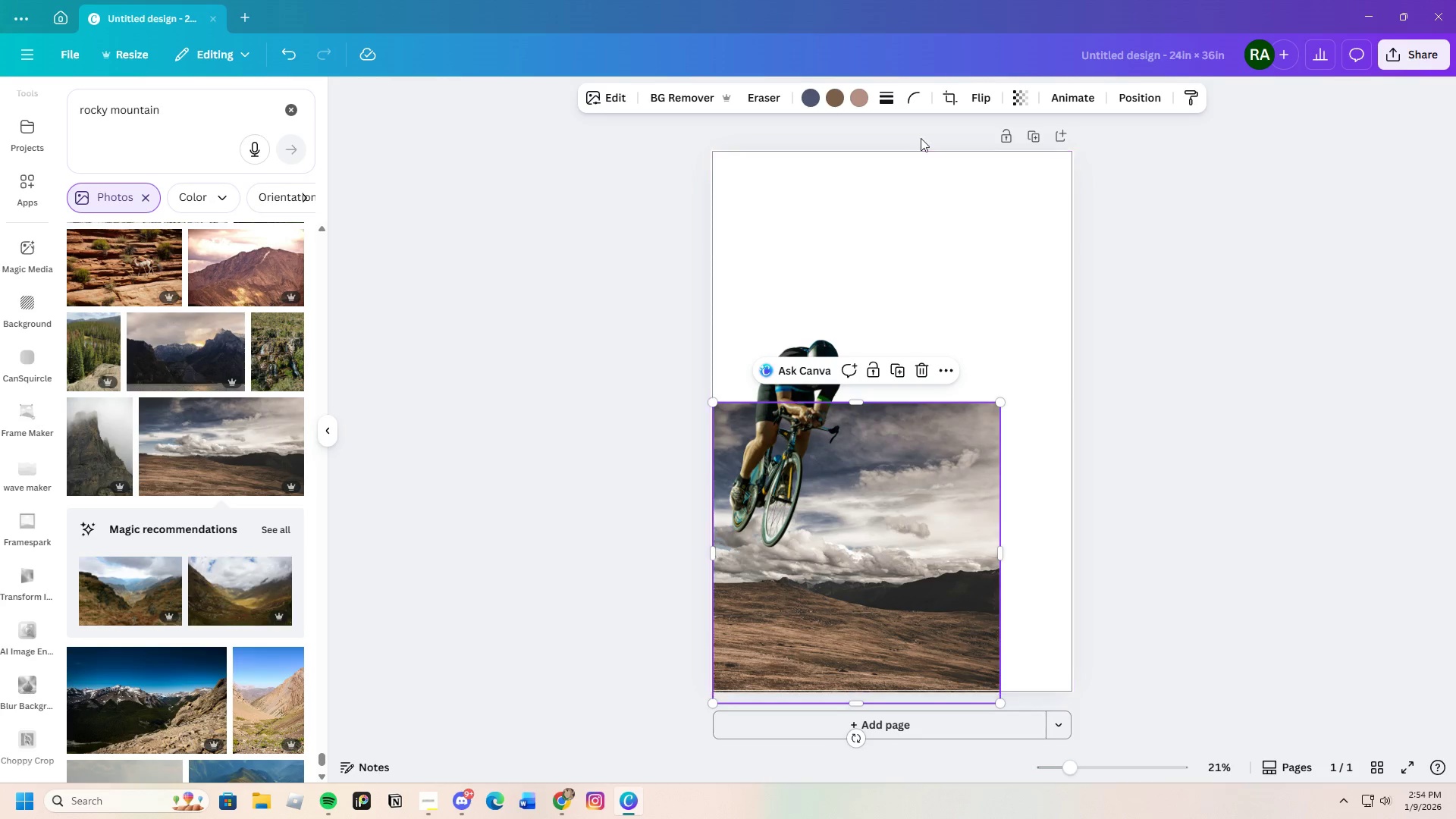 
left_click_drag(start_coordinate=[909, 80], to_coordinate=[909, 85])
 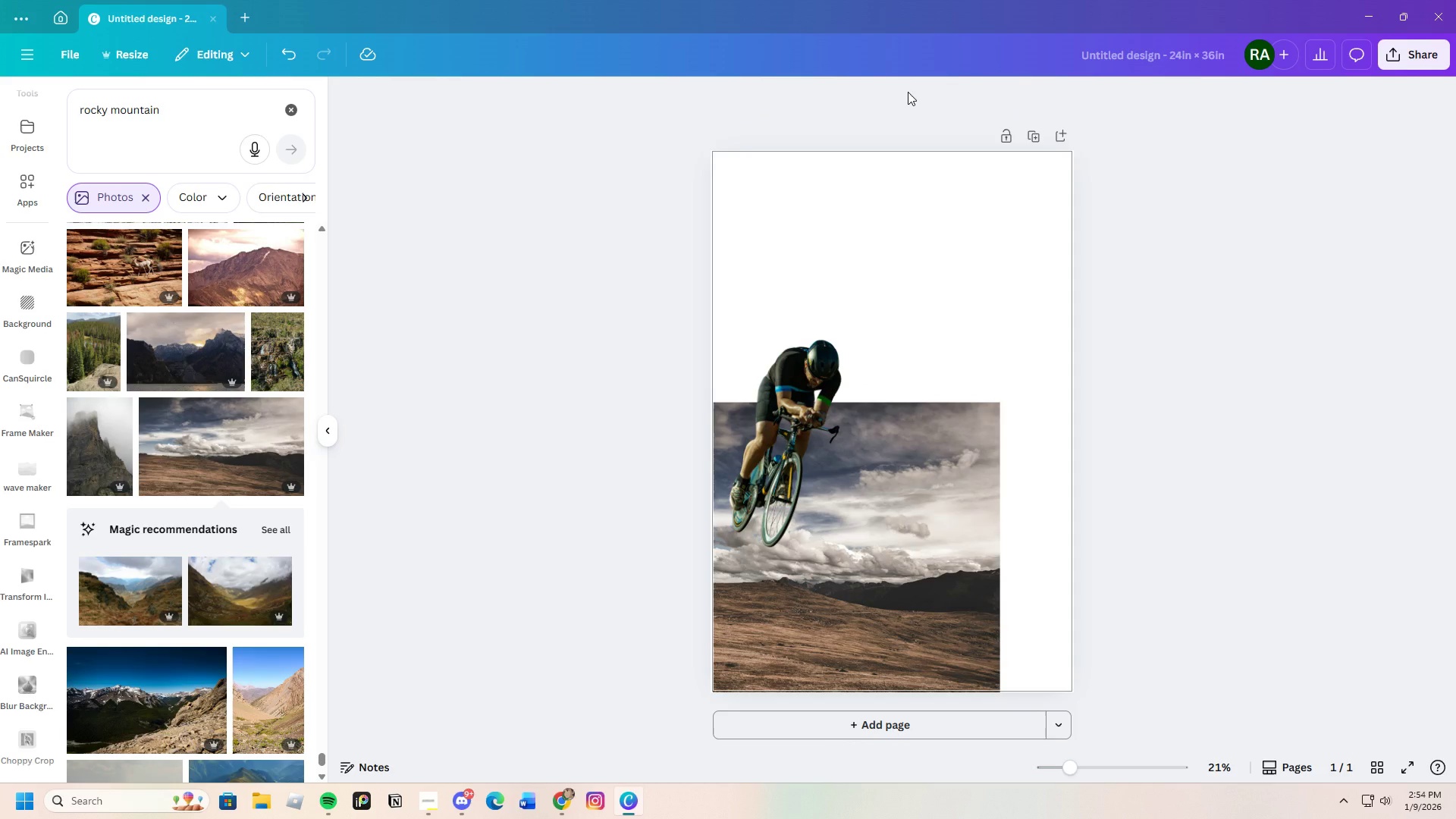 
double_click([908, 92])
 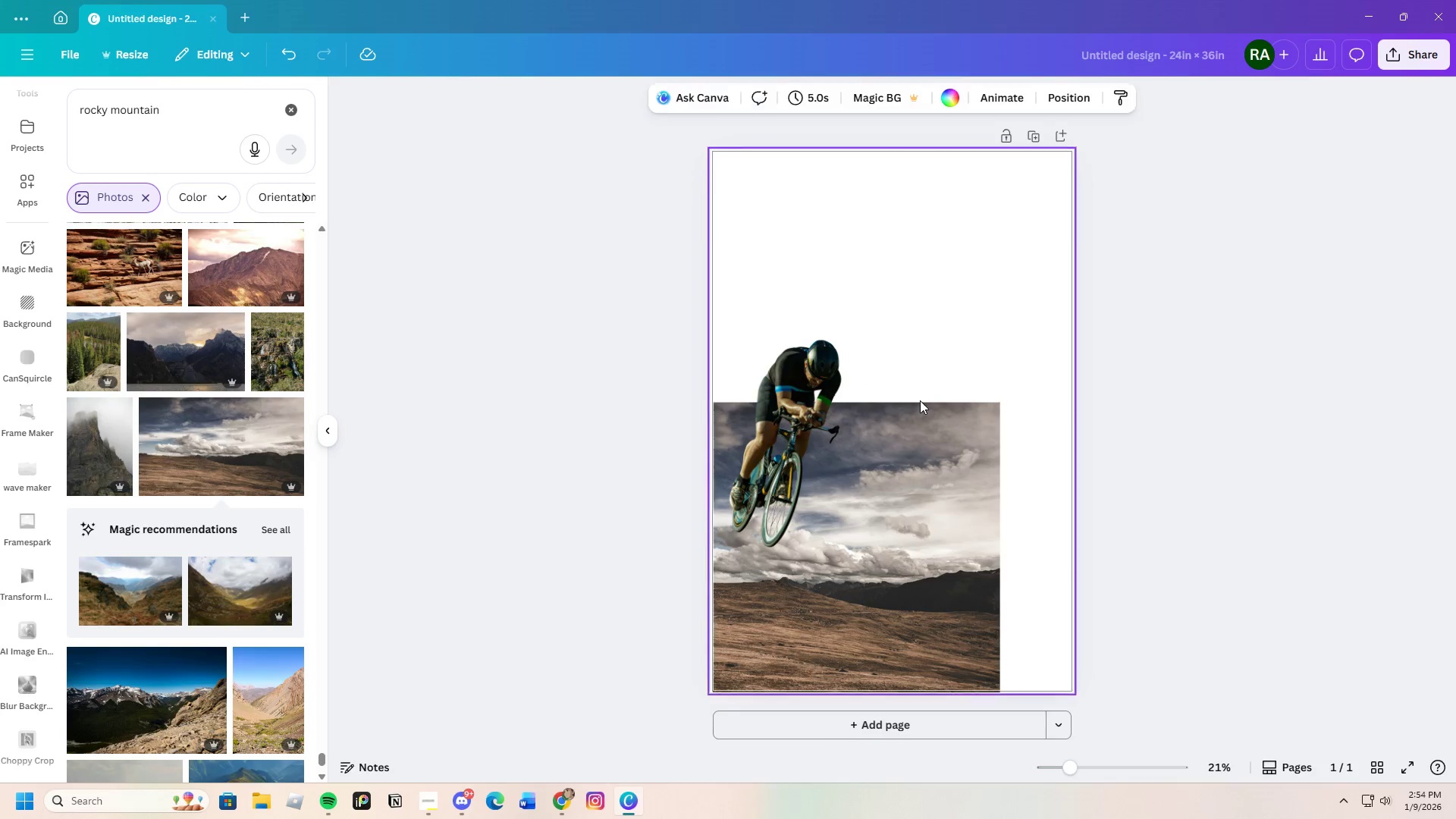 
double_click([917, 447])
 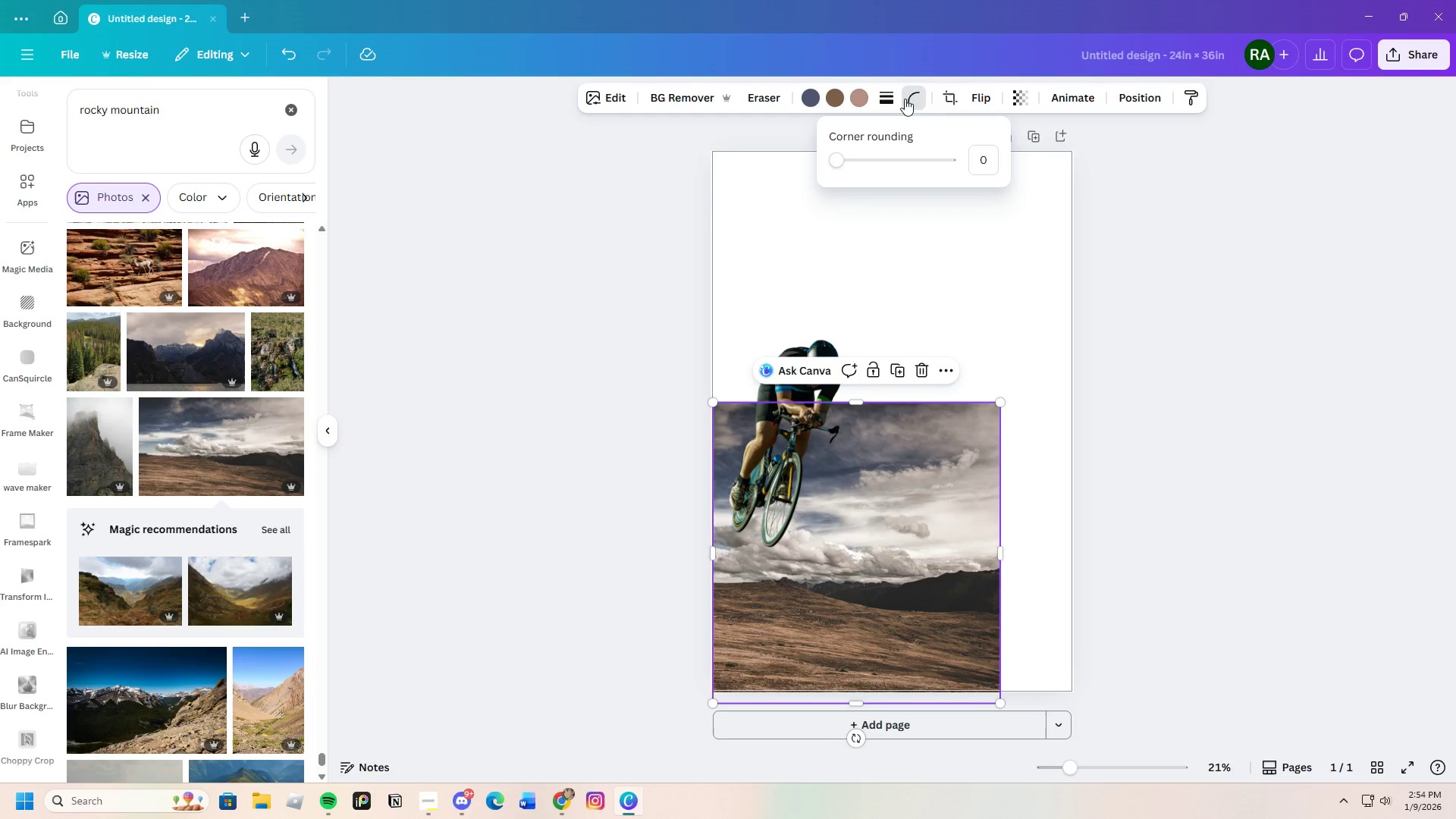 
left_click_drag(start_coordinate=[848, 161], to_coordinate=[576, 231])
 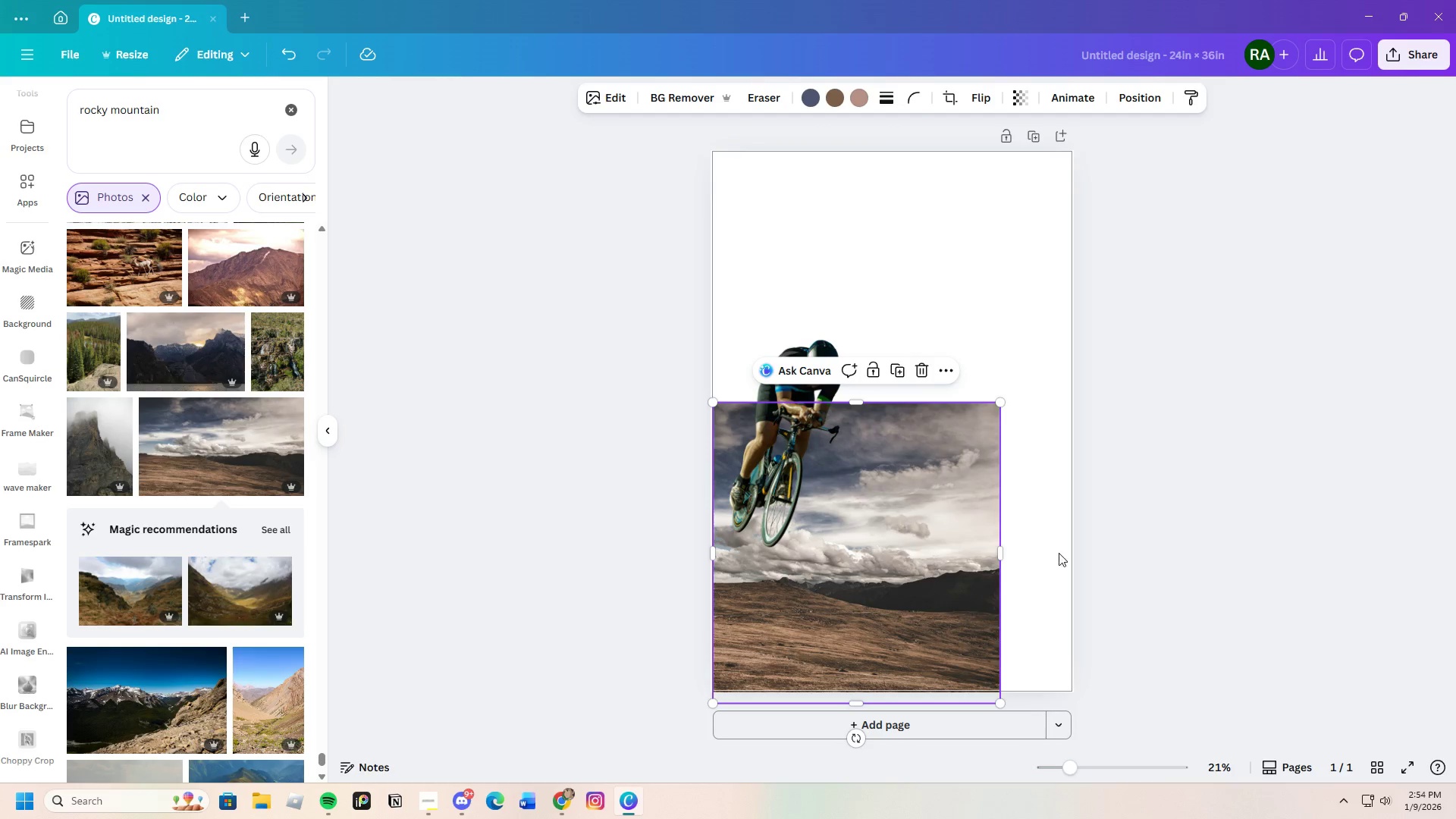 
left_click([981, 534])
 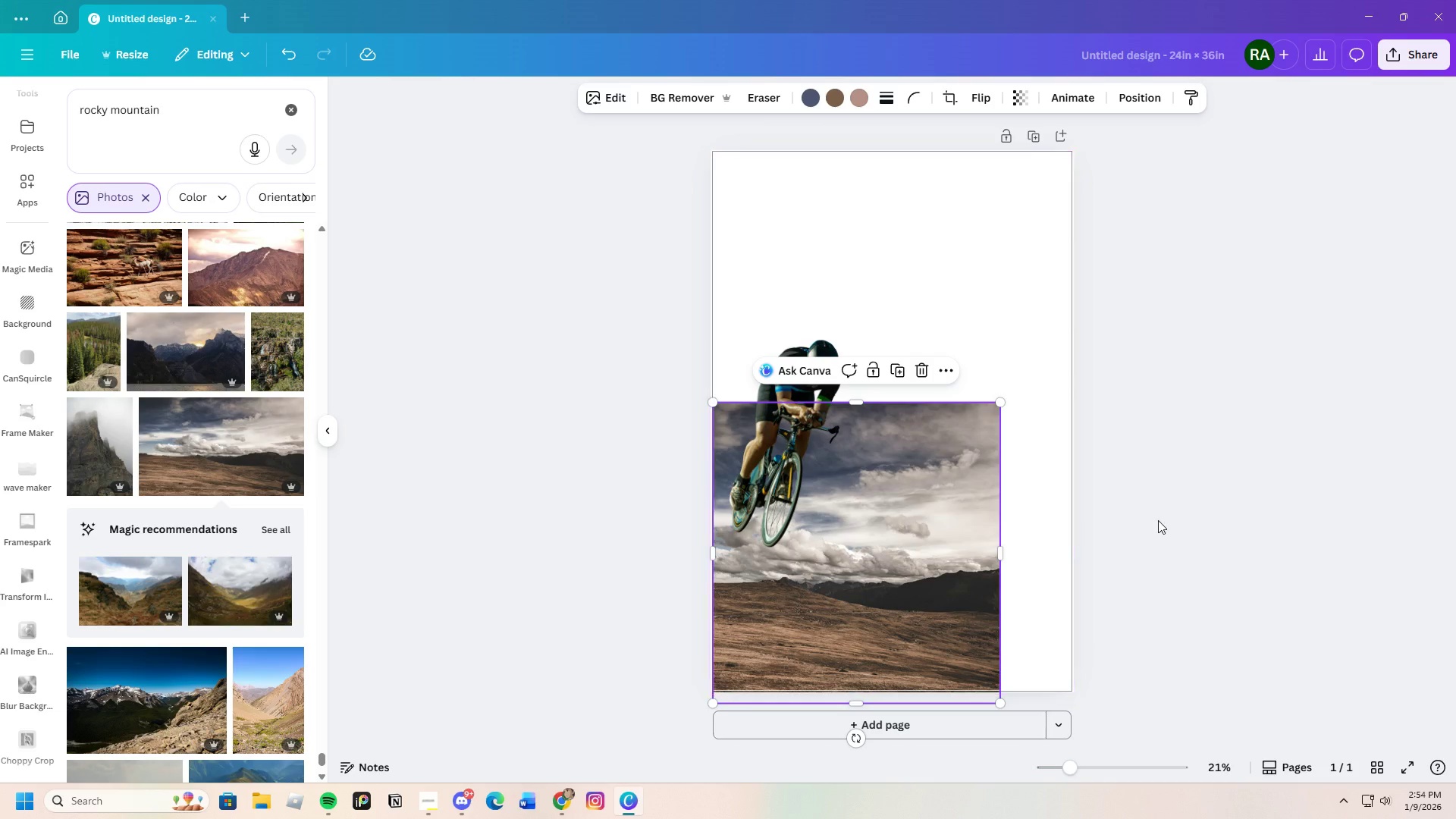 
left_click([1163, 522])
 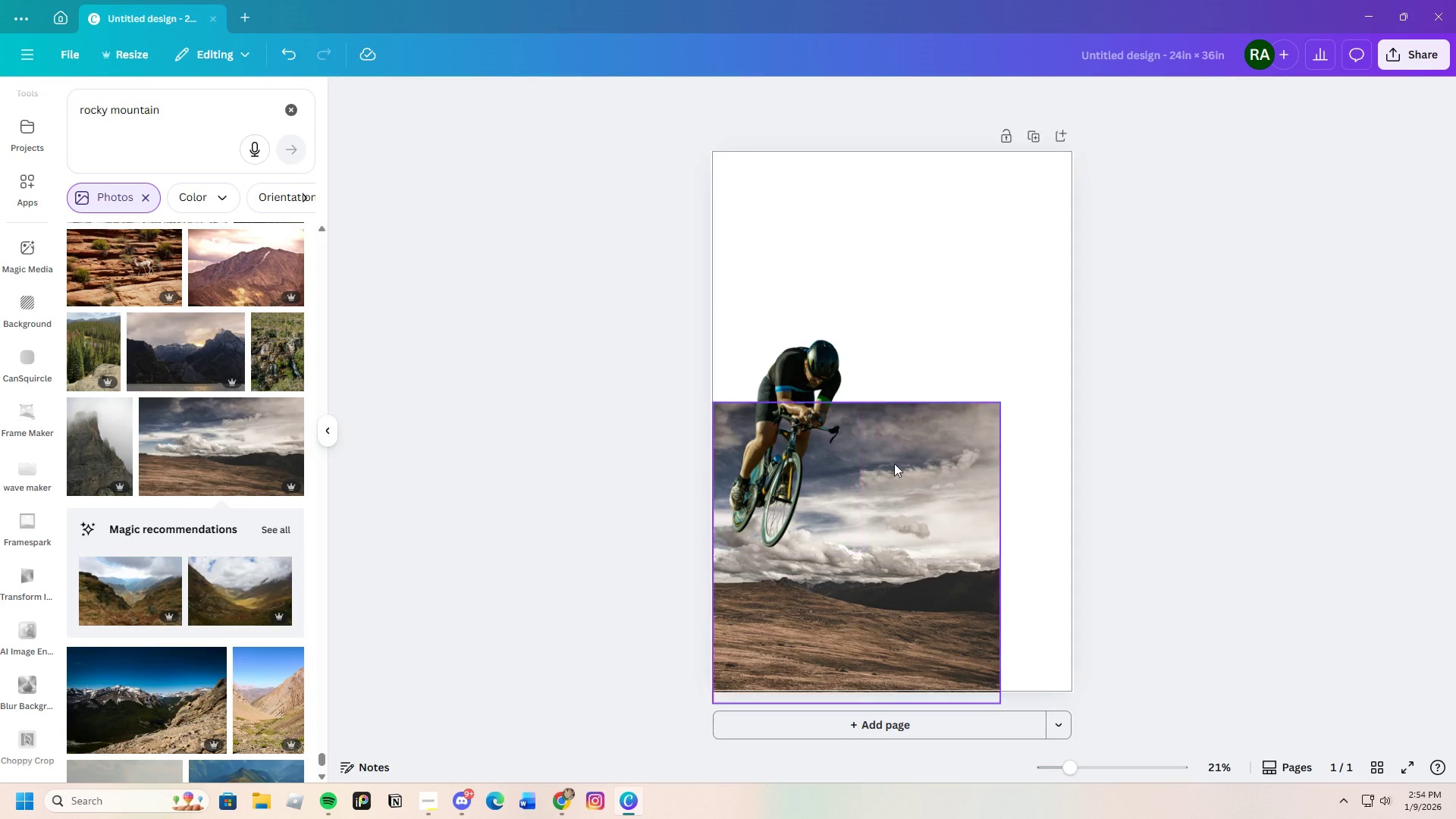 
left_click([927, 488])
 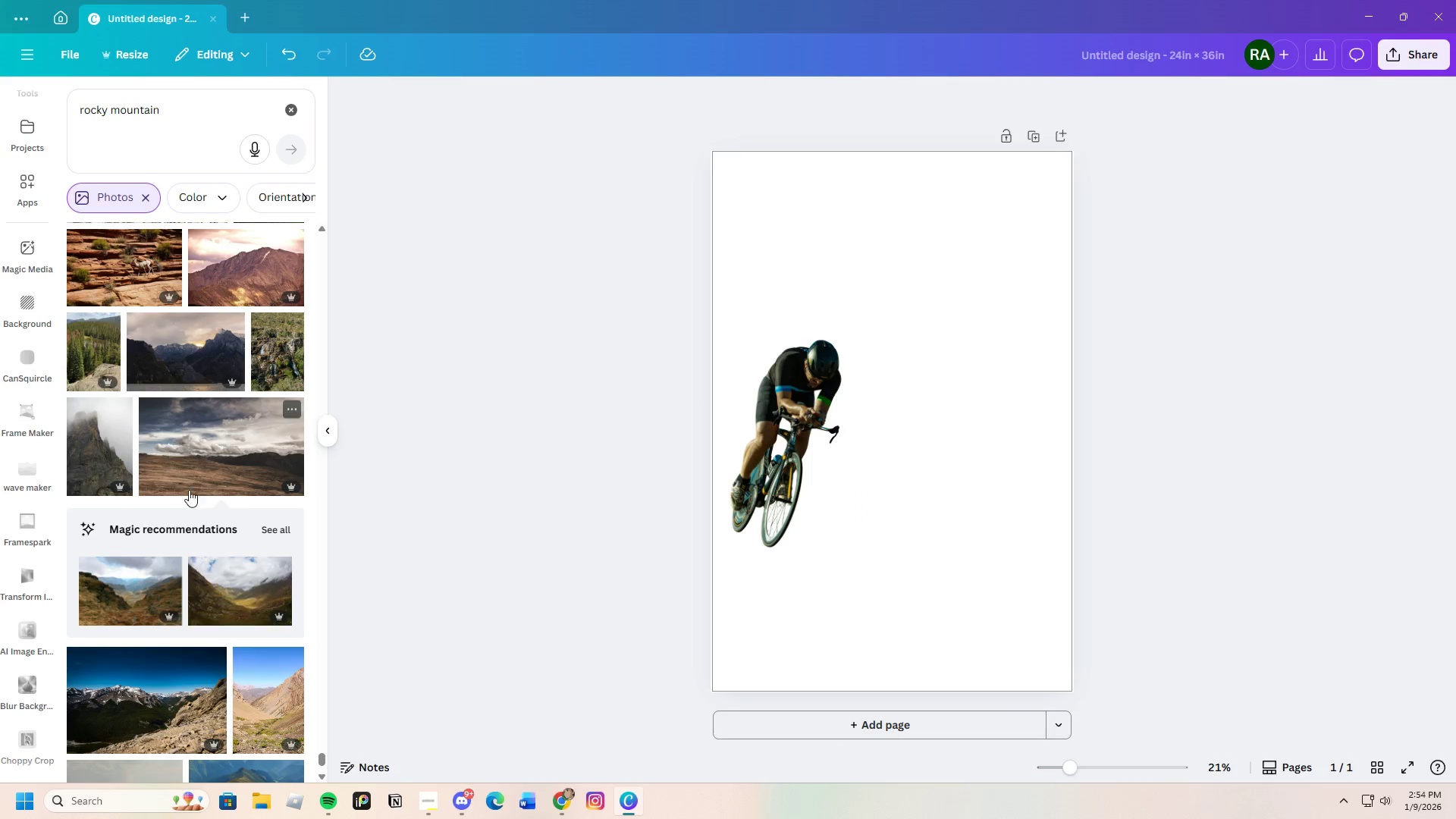 
left_click([180, 336])
 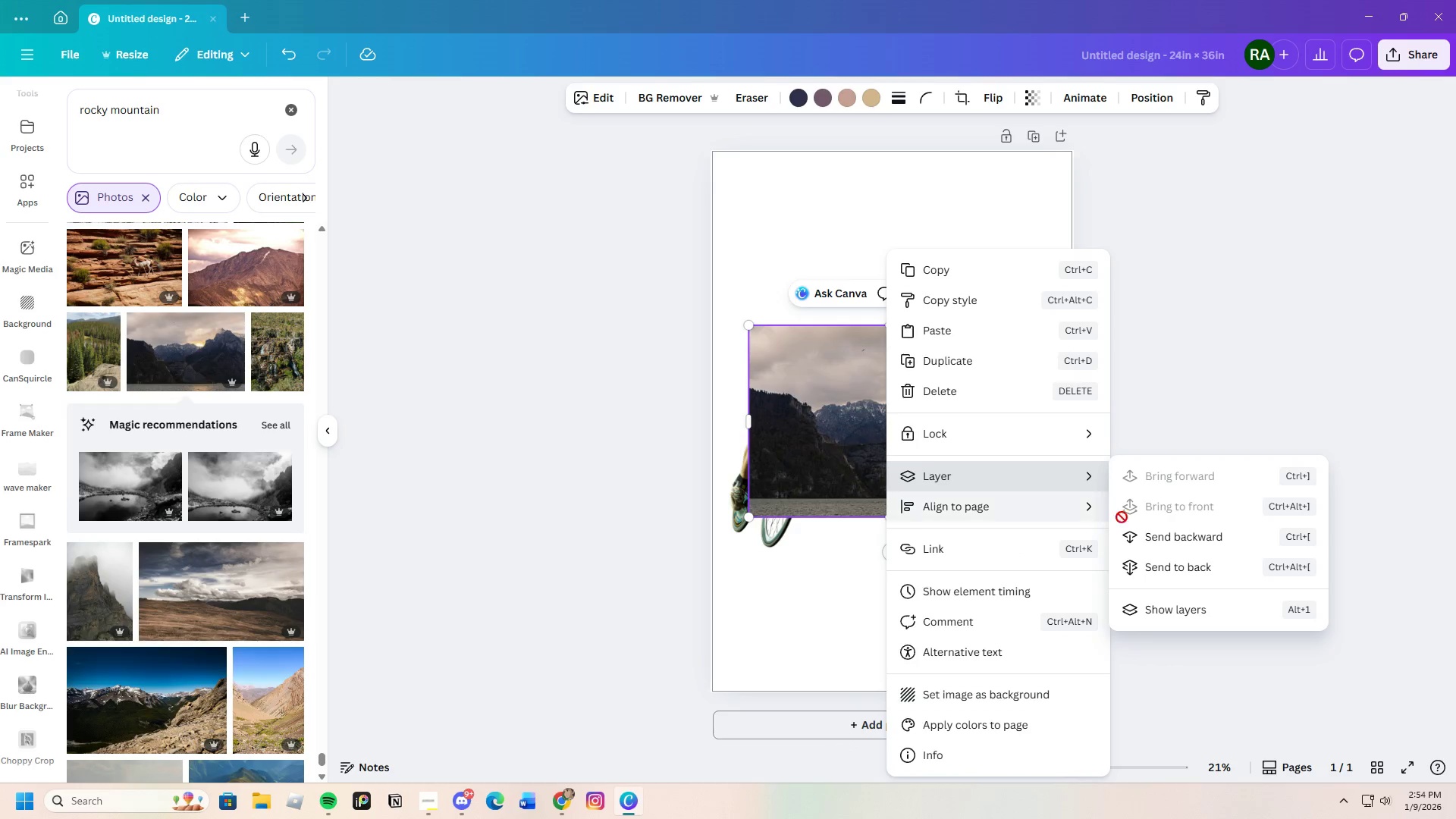 
left_click_drag(start_coordinate=[1004, 450], to_coordinate=[978, 455])
 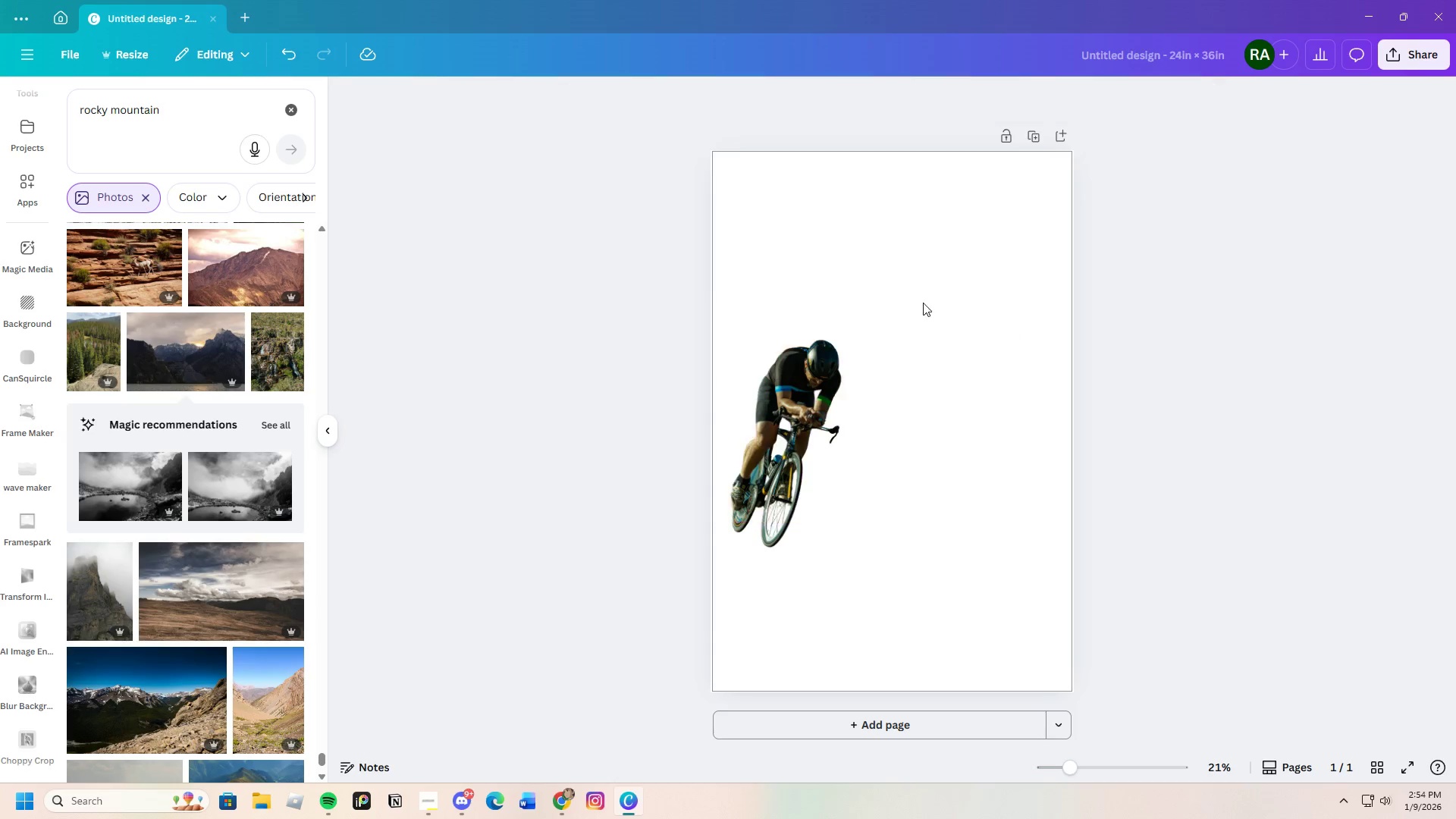 
scroll: coordinate [228, 613], scroll_direction: down, amount: 3.0
 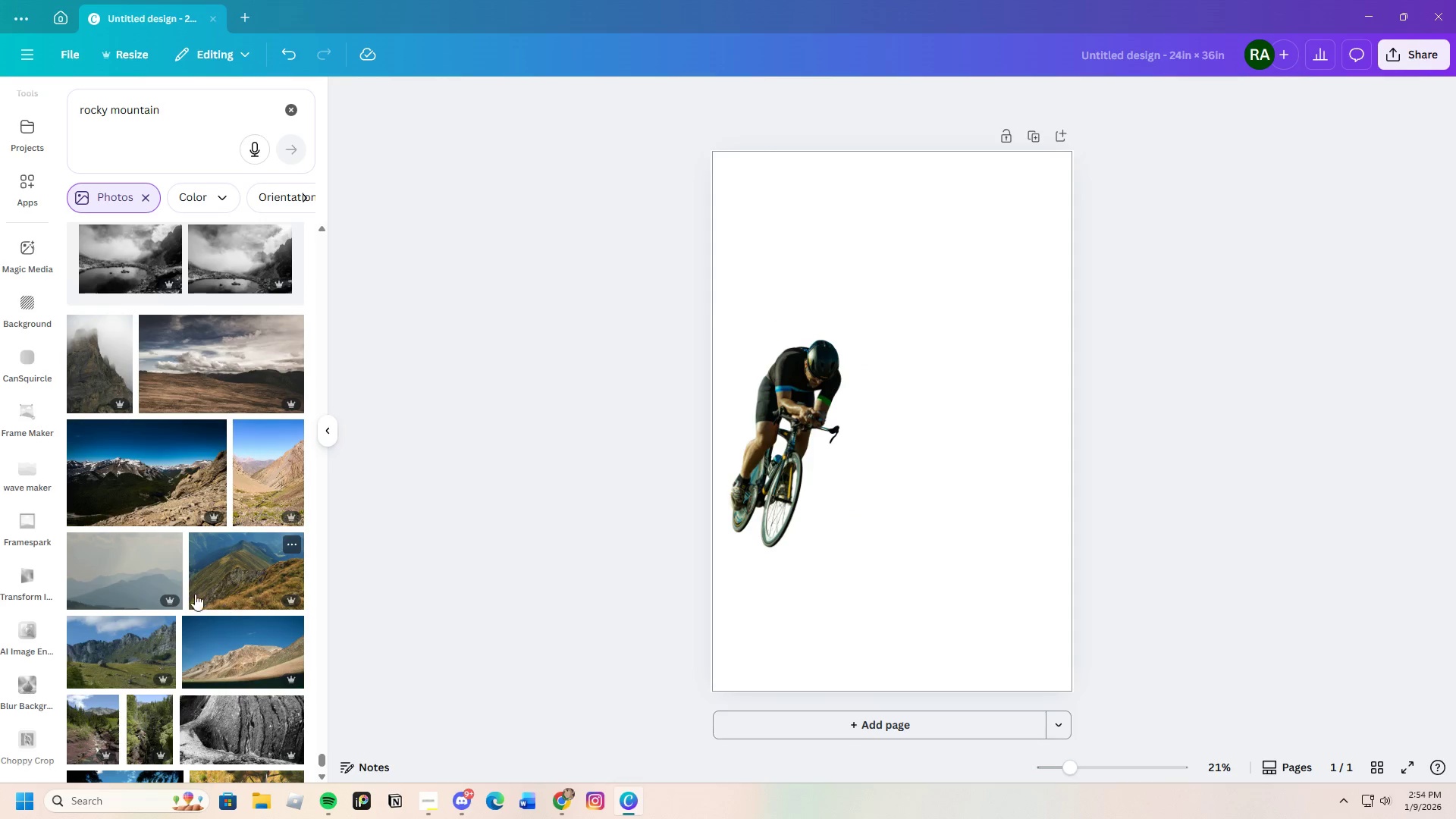 
left_click([127, 456])
 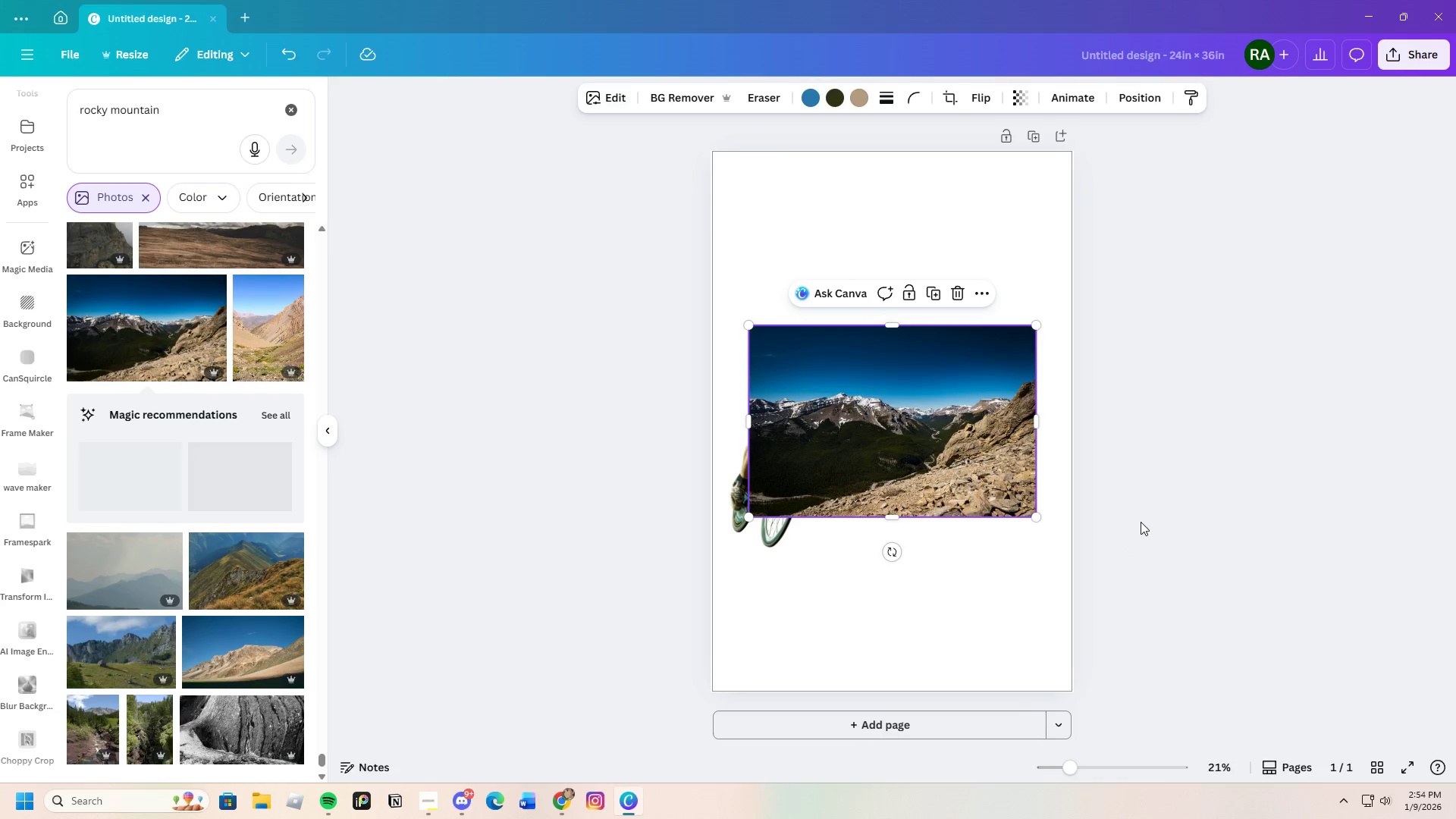 
mouse_move([965, 450])
 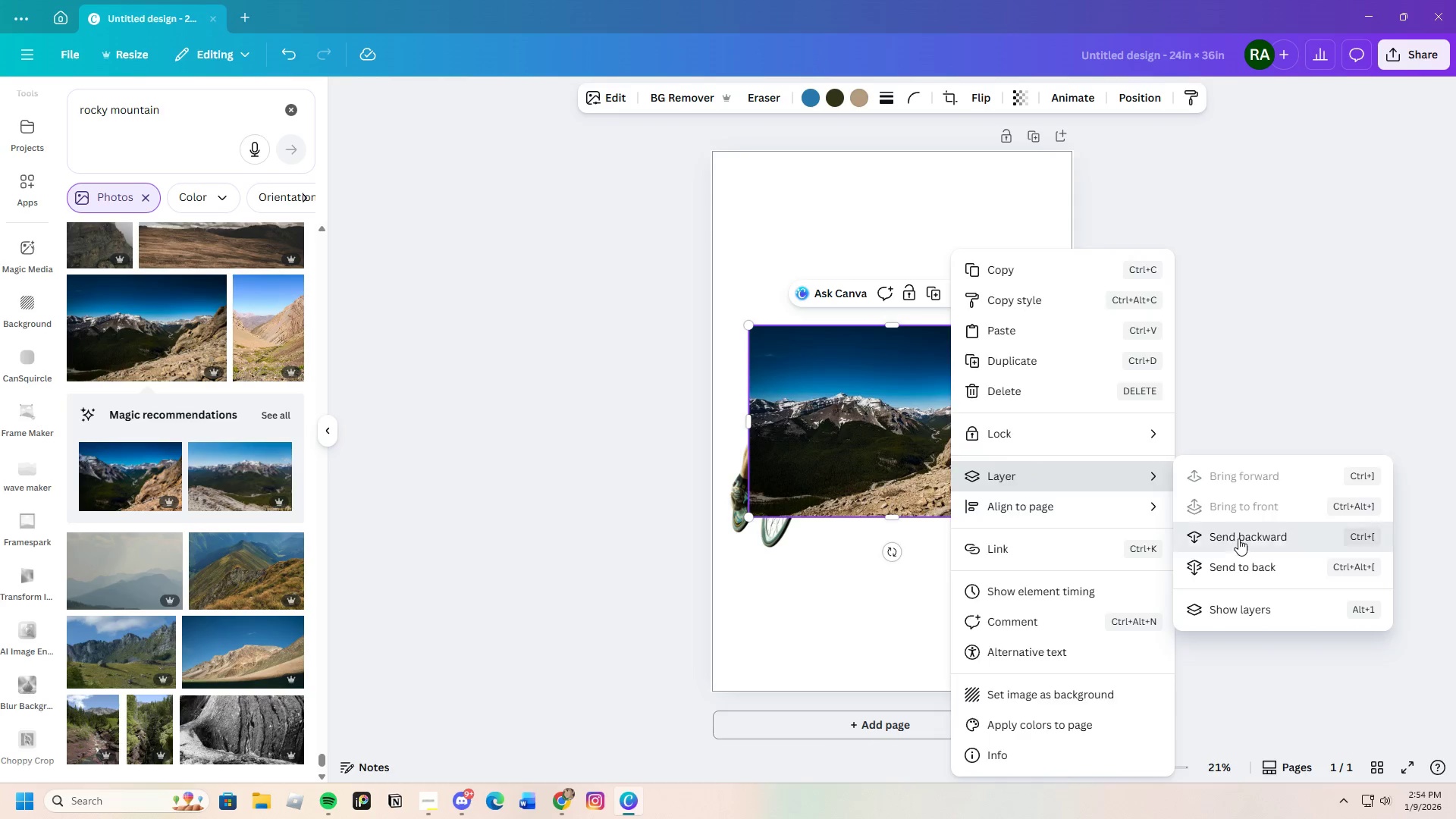 
left_click_drag(start_coordinate=[947, 465], to_coordinate=[908, 509])
 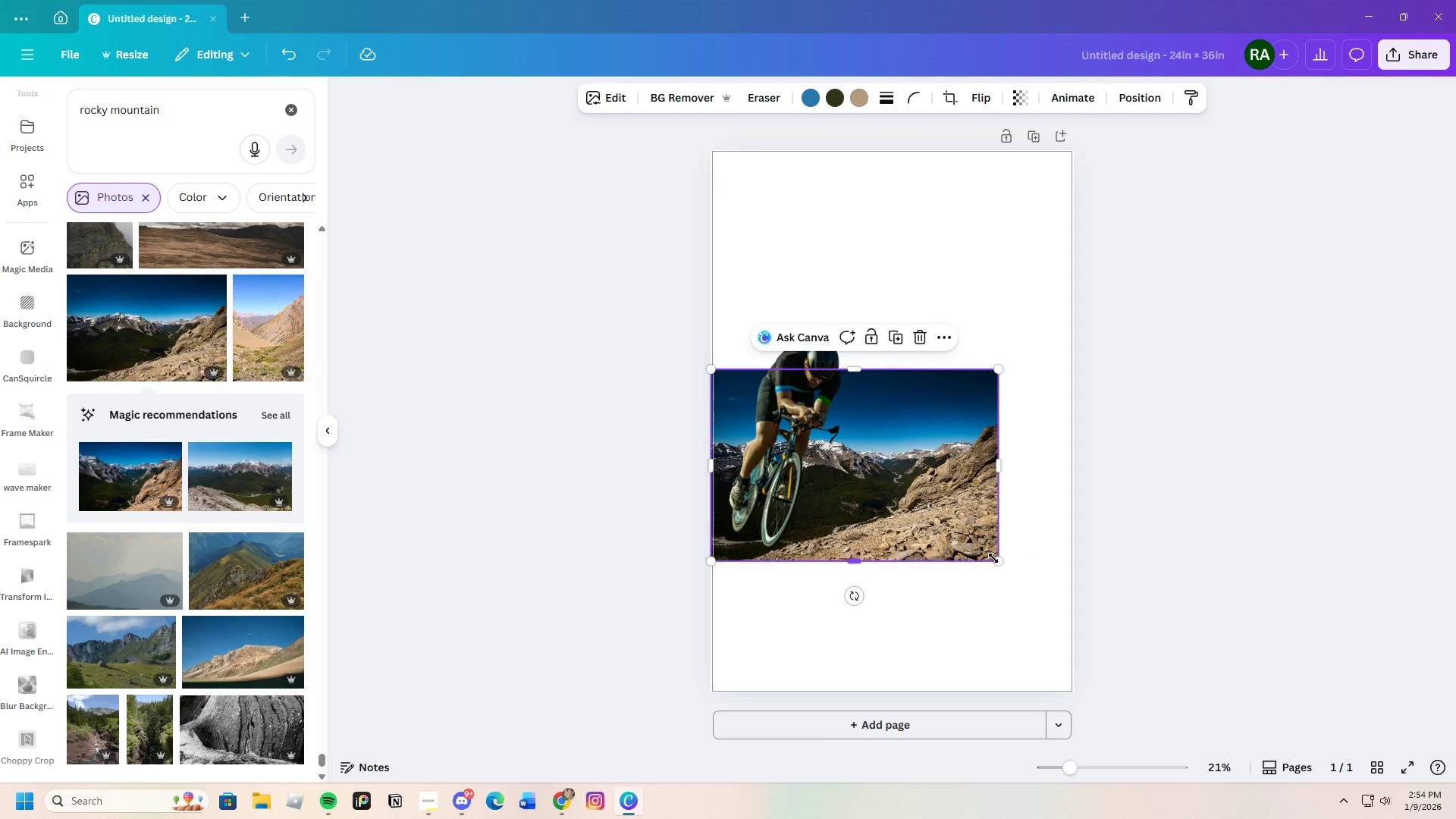 
left_click_drag(start_coordinate=[996, 560], to_coordinate=[1078, 700])
 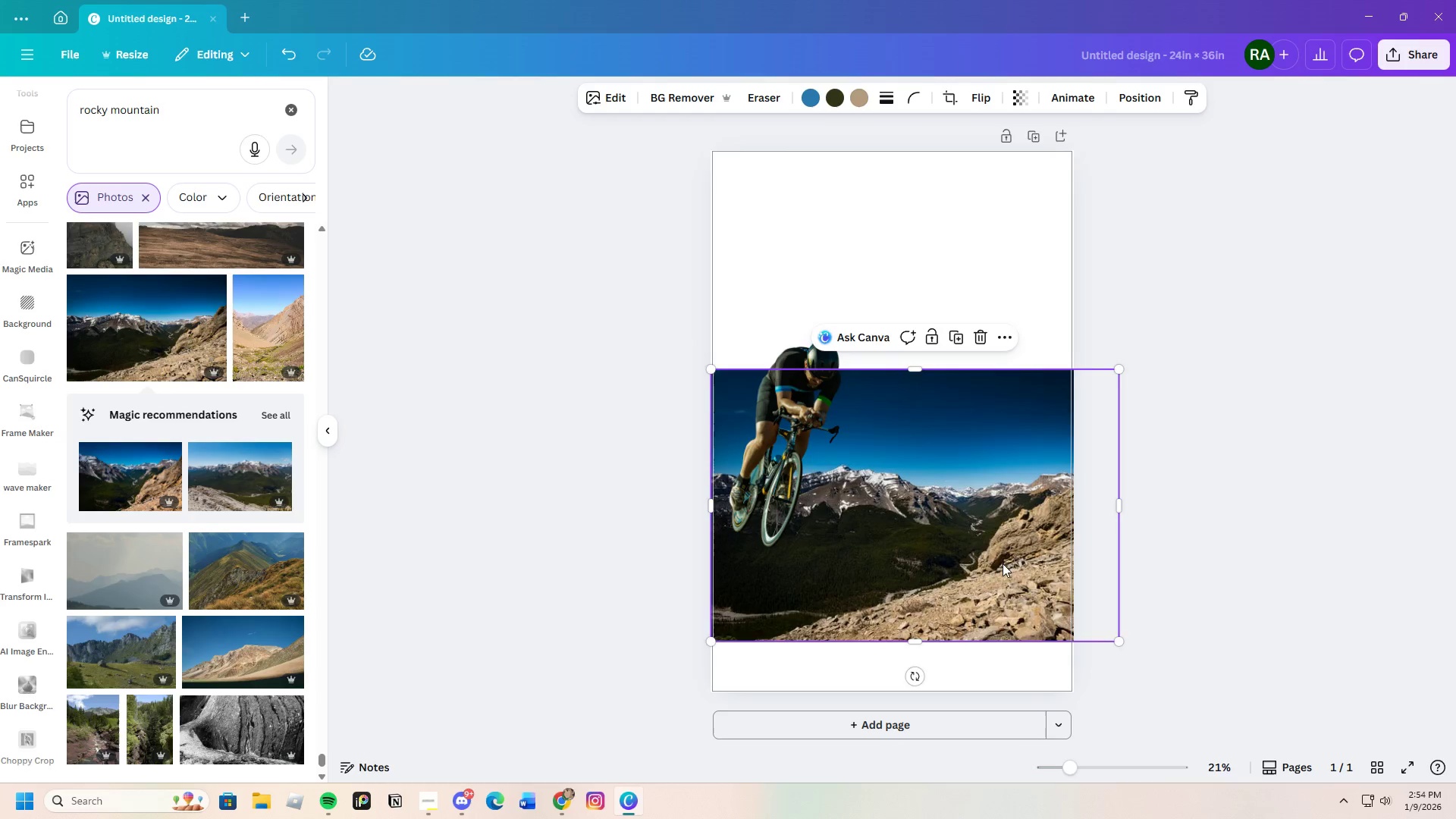 
left_click_drag(start_coordinate=[999, 563], to_coordinate=[975, 601])
 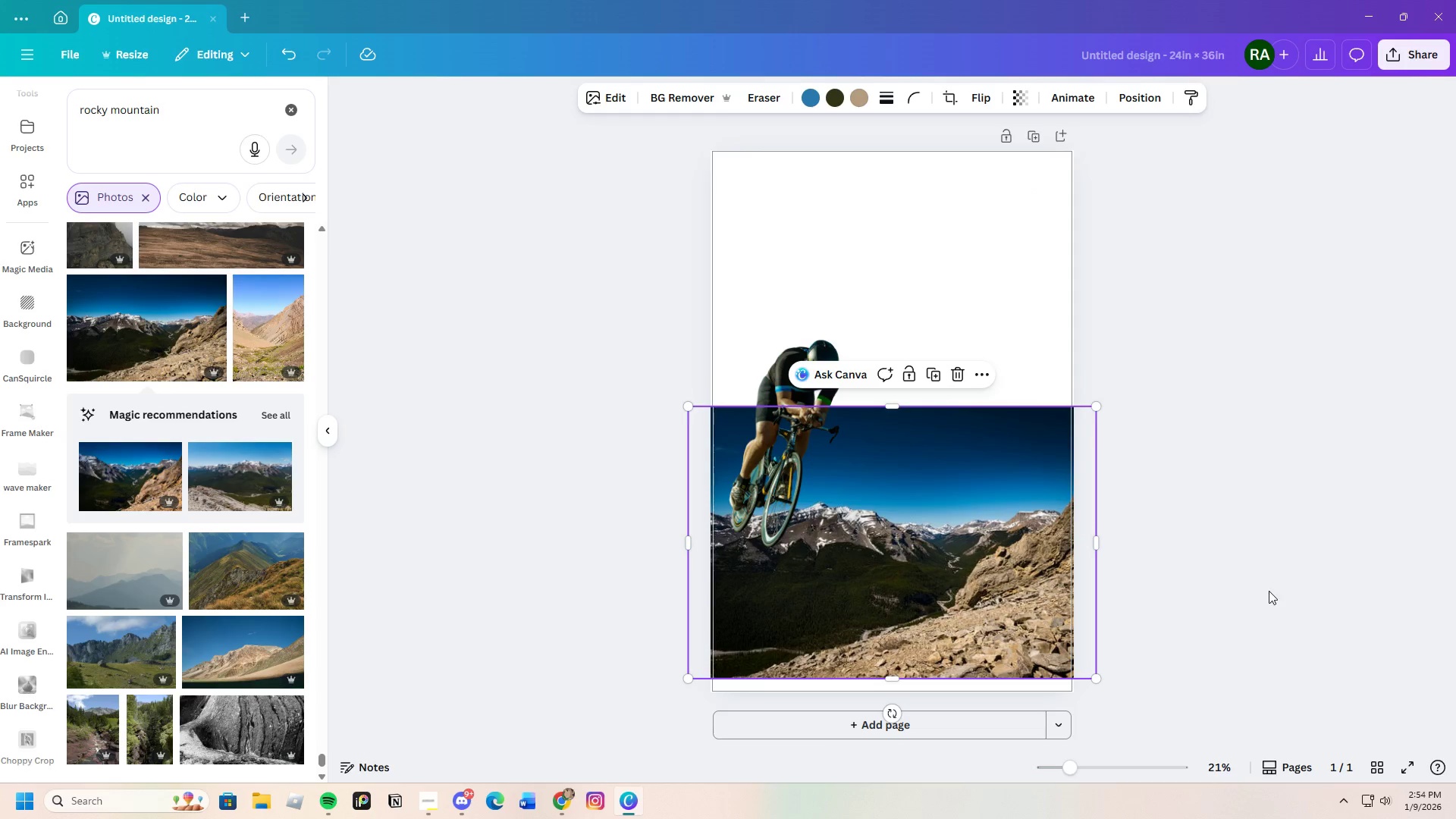 
left_click([1269, 591])
 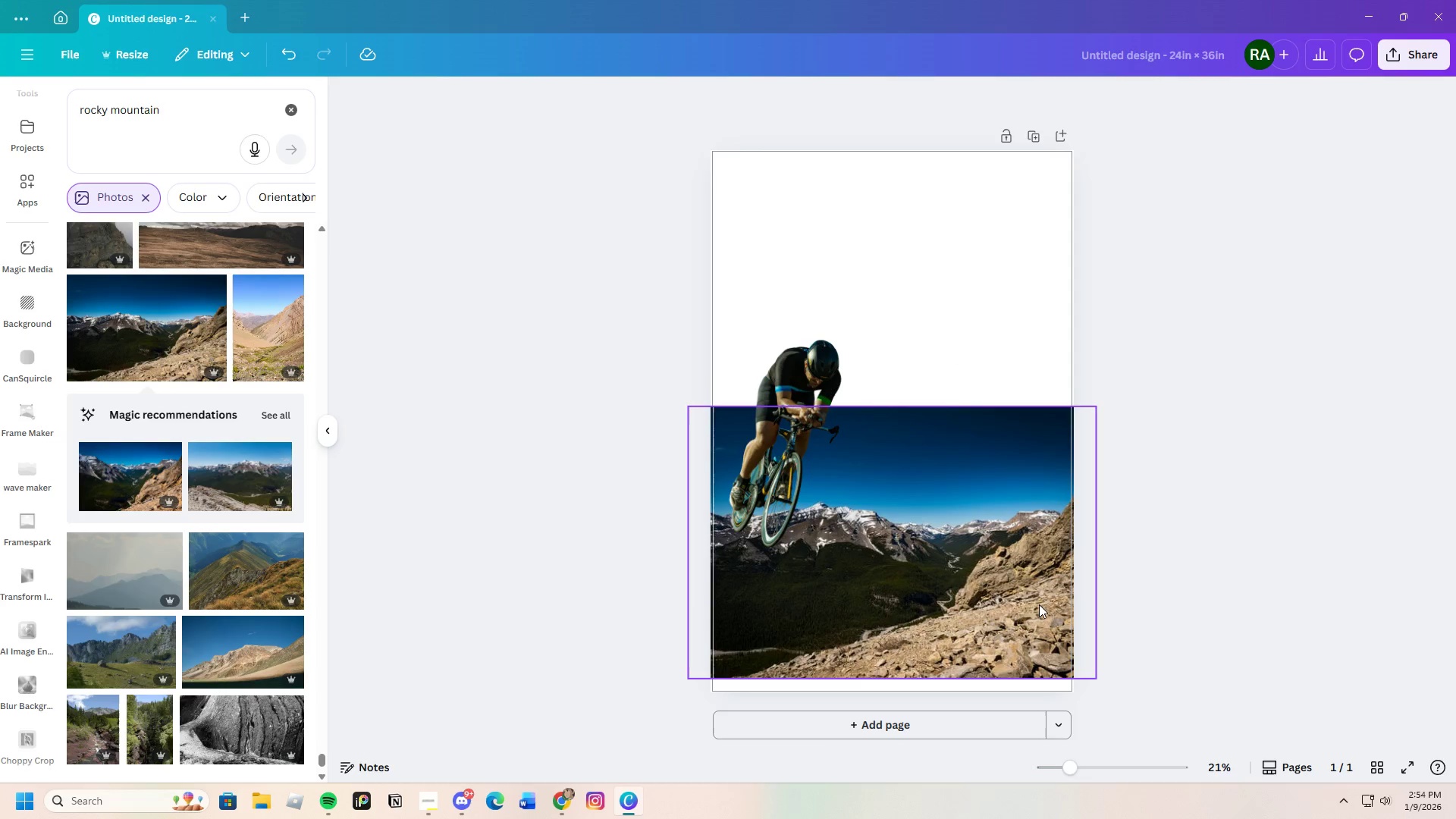 
left_click_drag(start_coordinate=[1004, 579], to_coordinate=[997, 540])
 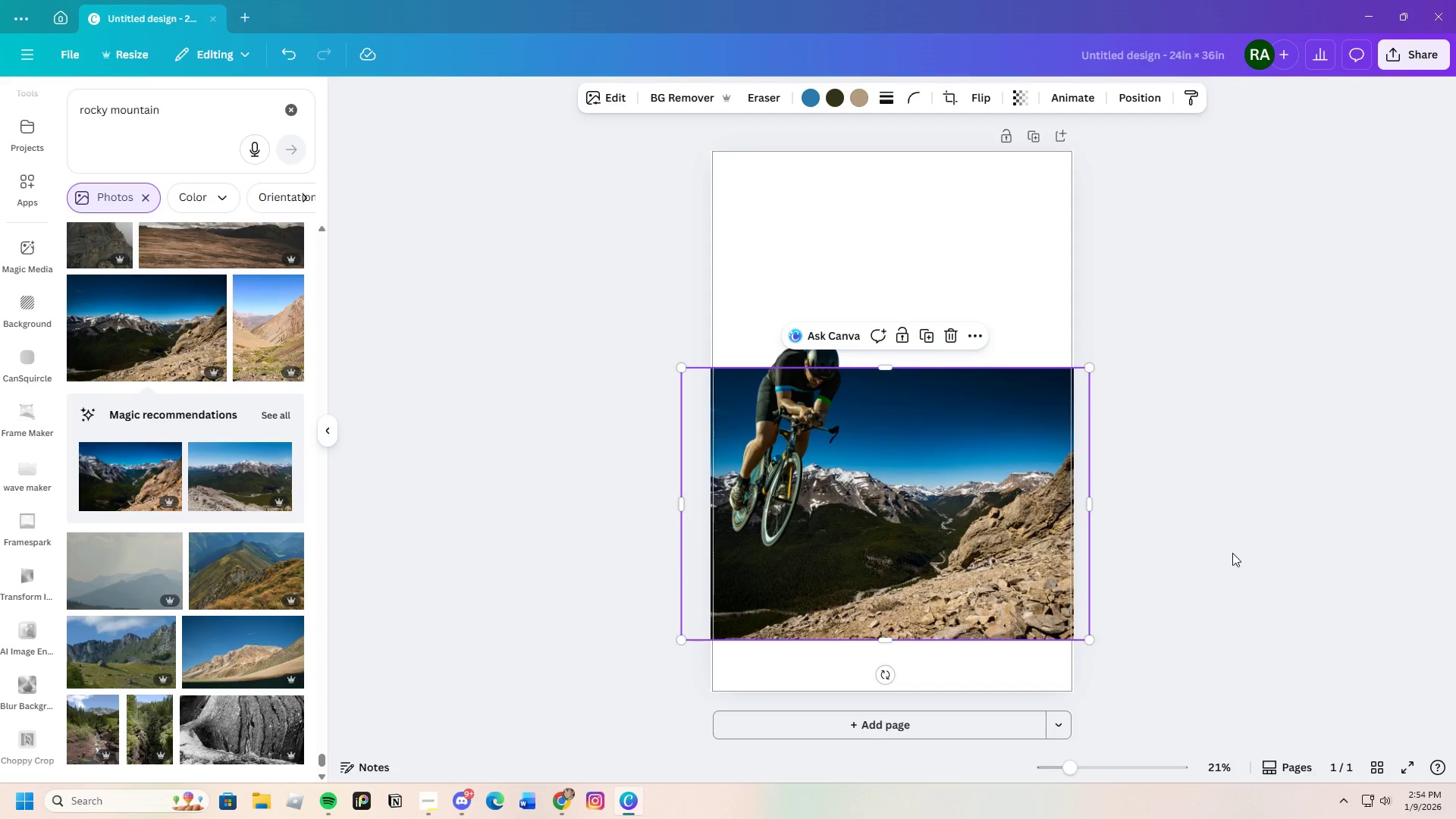 
left_click([1233, 553])
 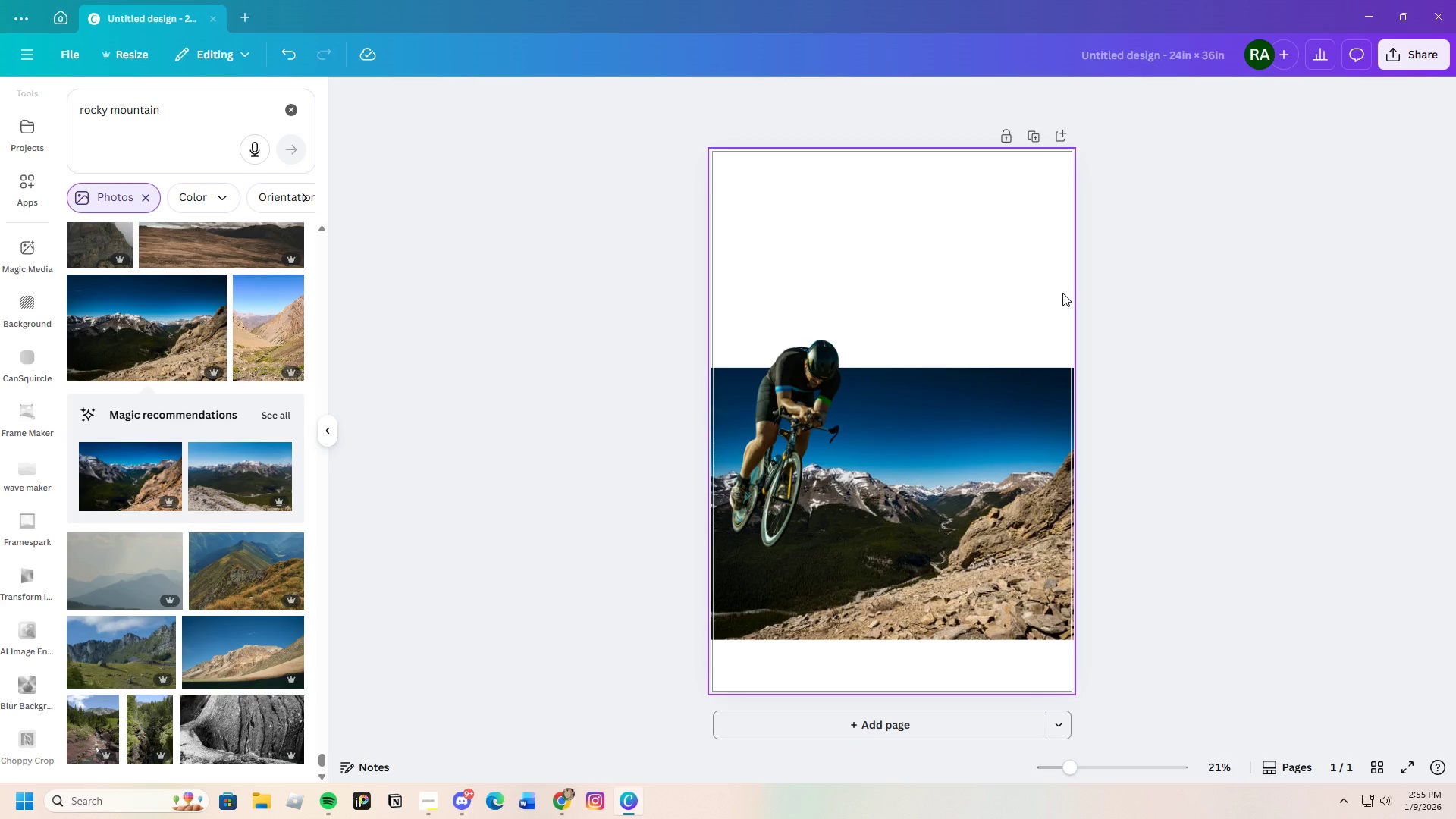 
left_click([1015, 425])
 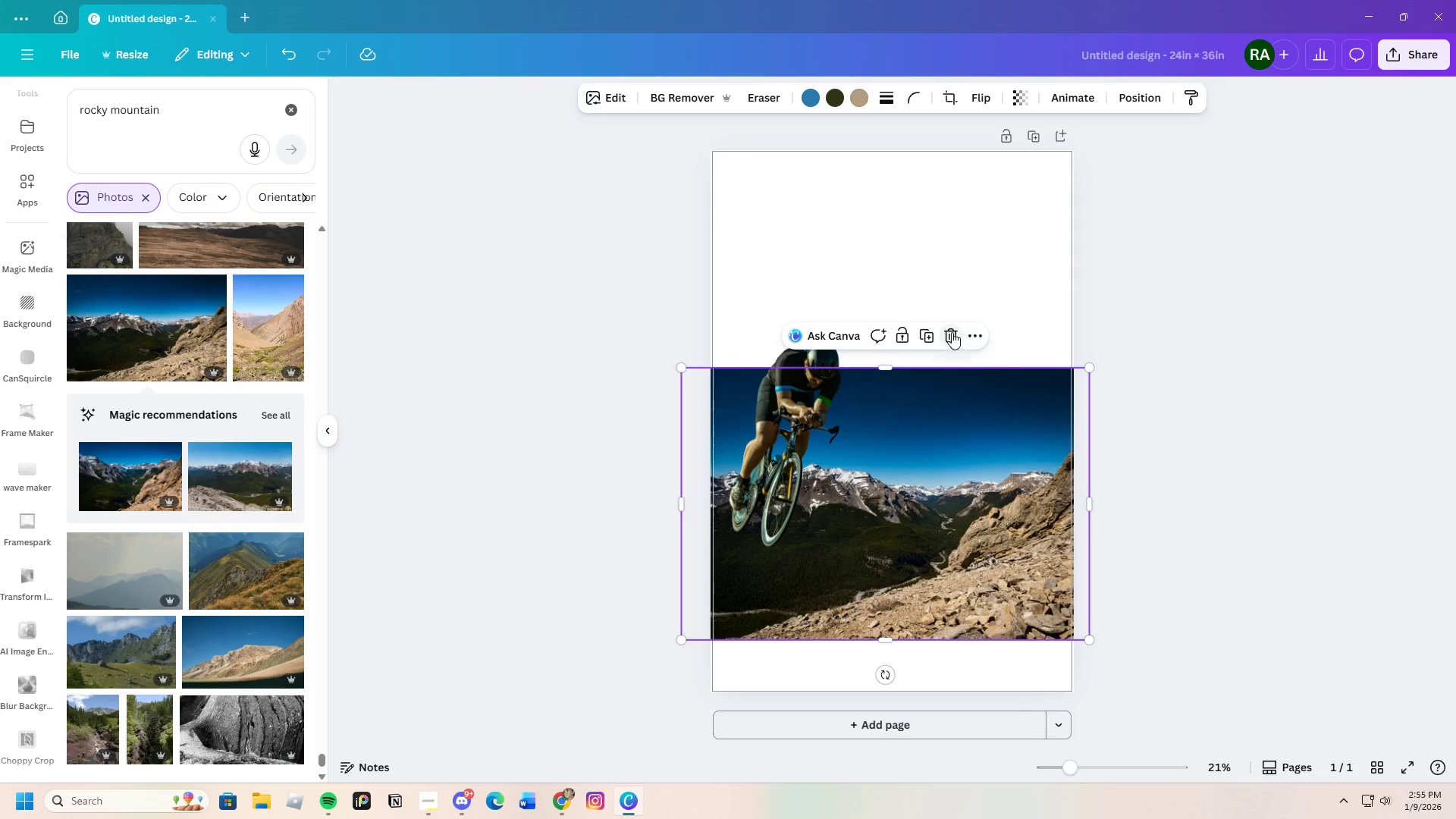 
left_click([951, 329])
 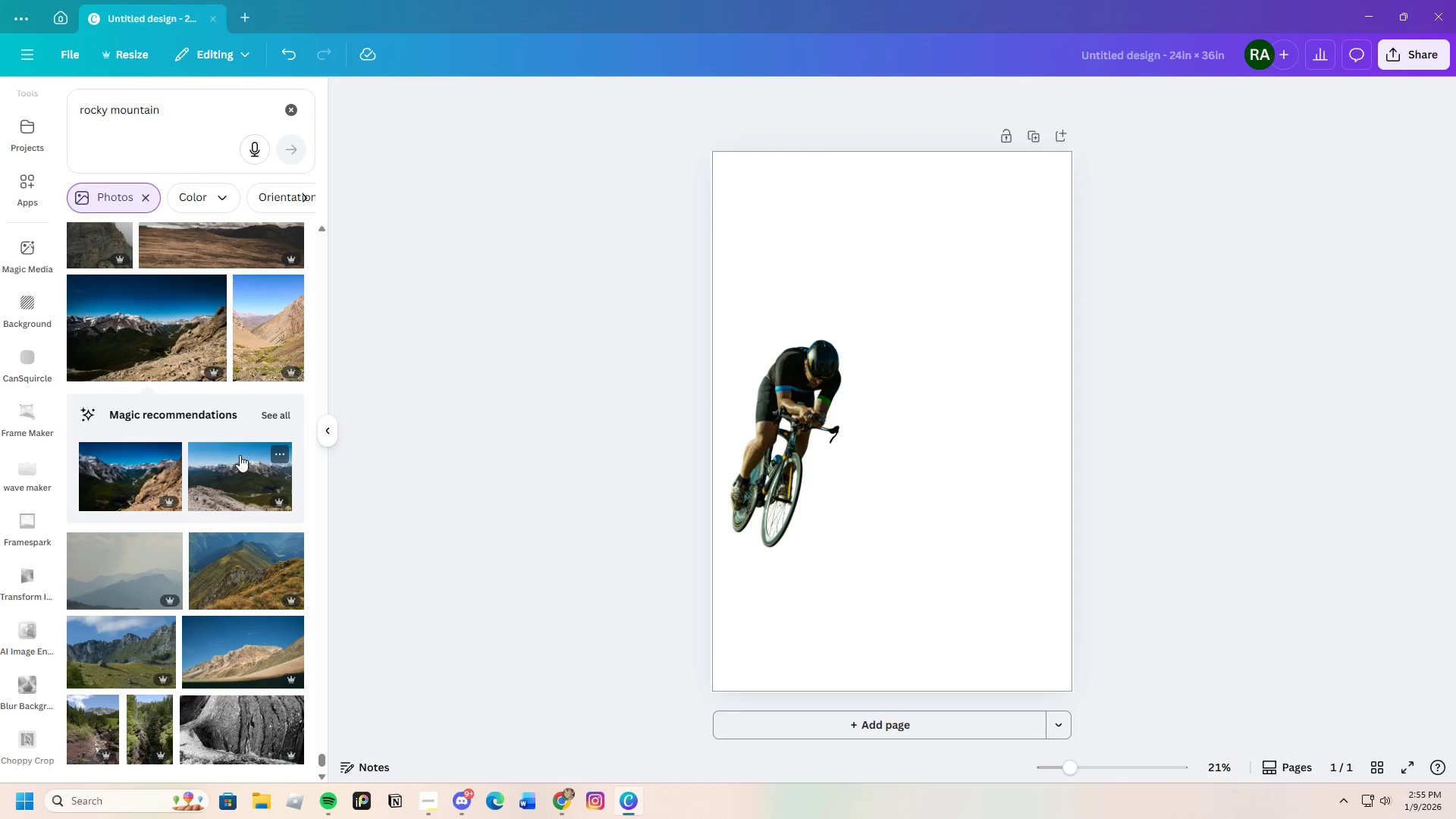 
left_click([241, 472])
 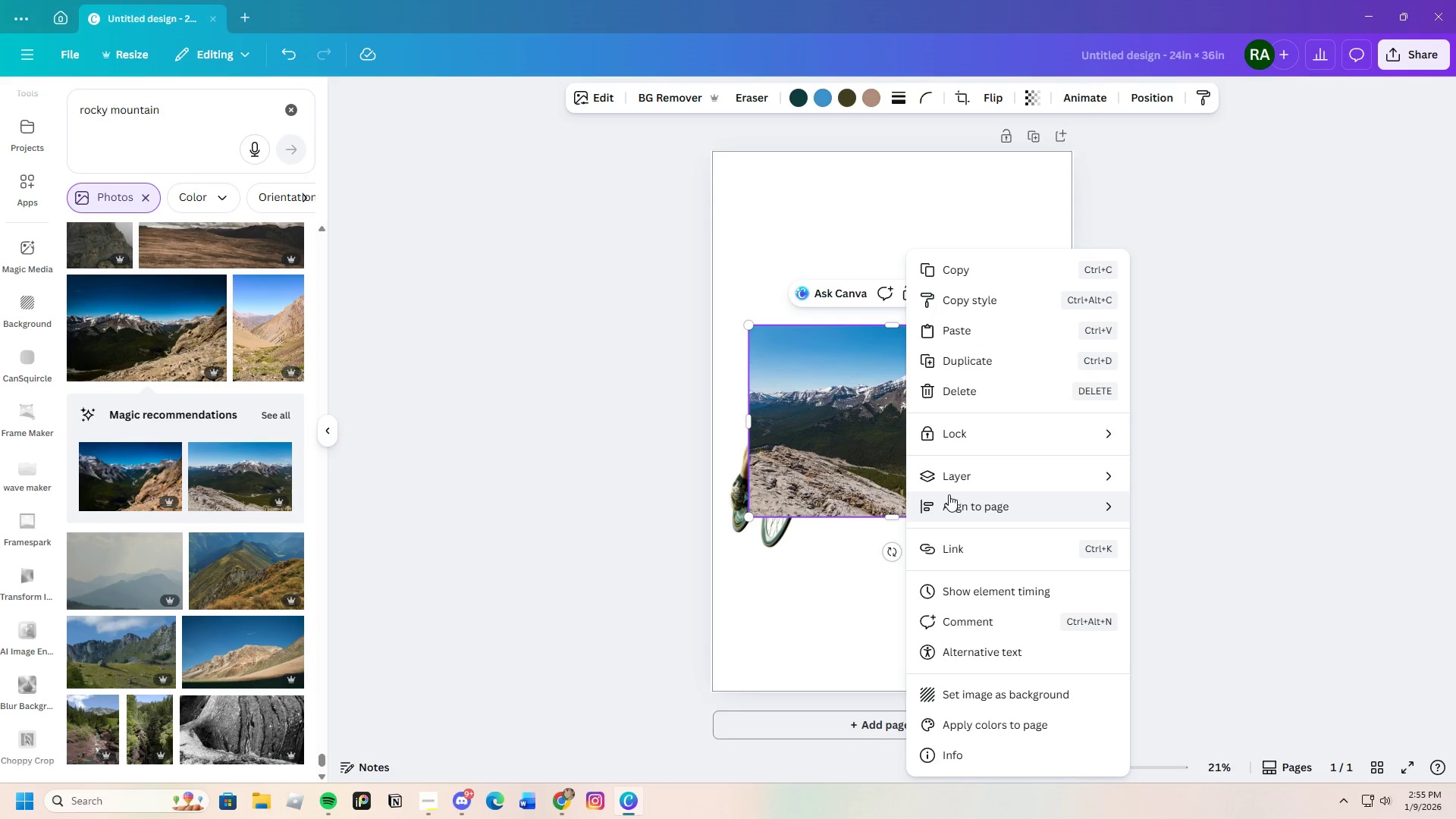 
wait(6.89)
 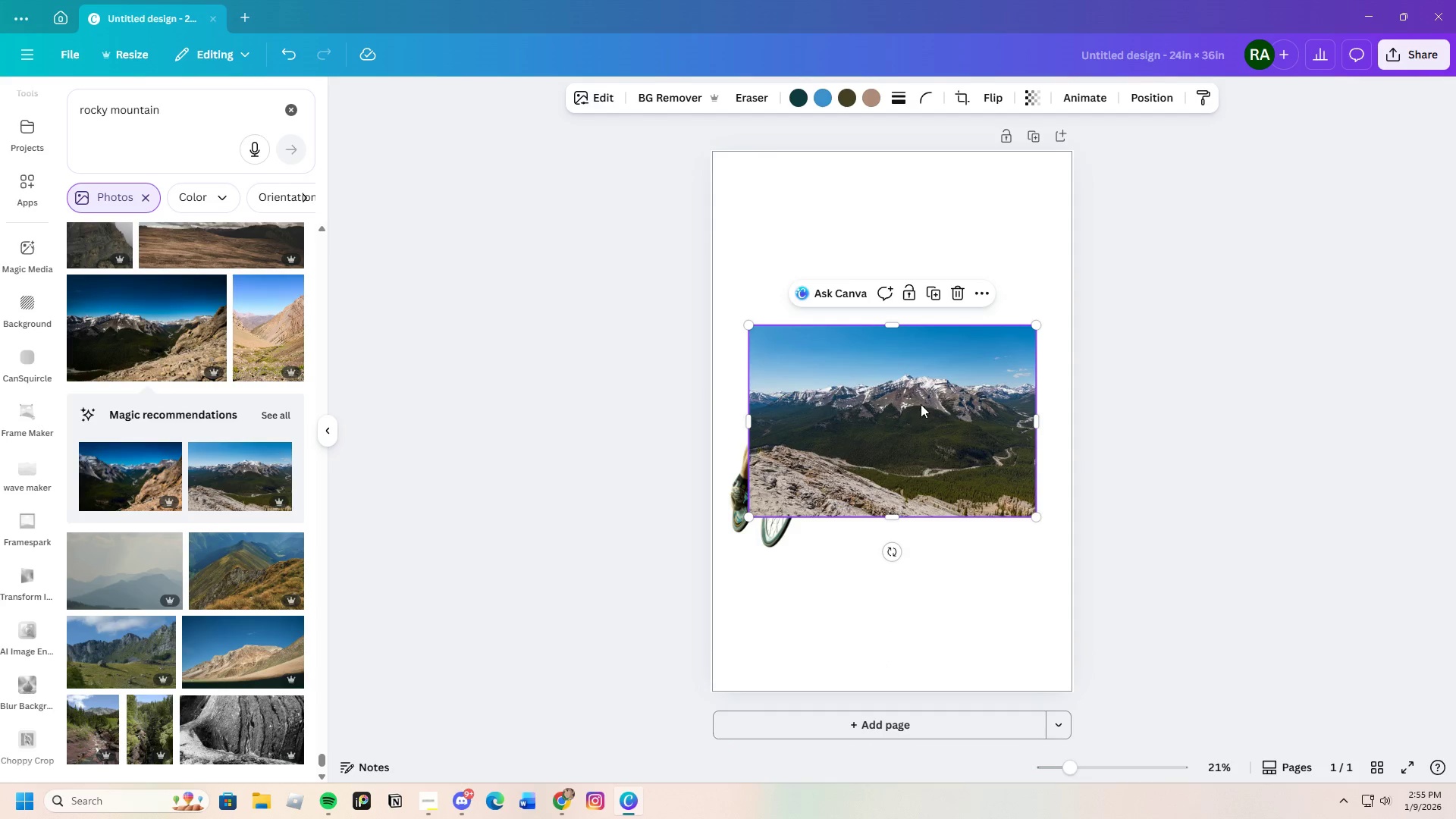 
left_click([1183, 532])
 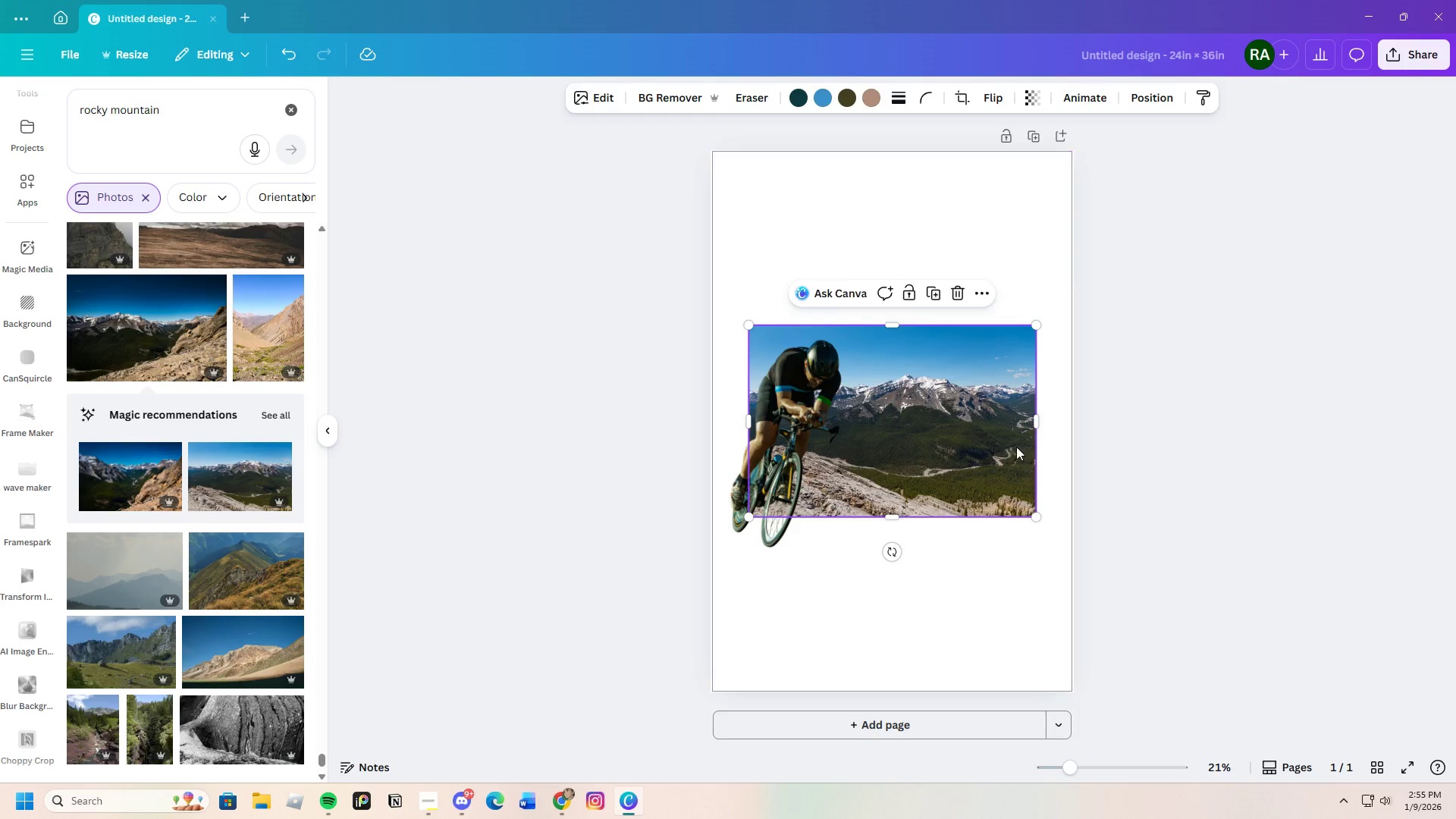 
left_click_drag(start_coordinate=[1014, 445], to_coordinate=[1002, 466])
 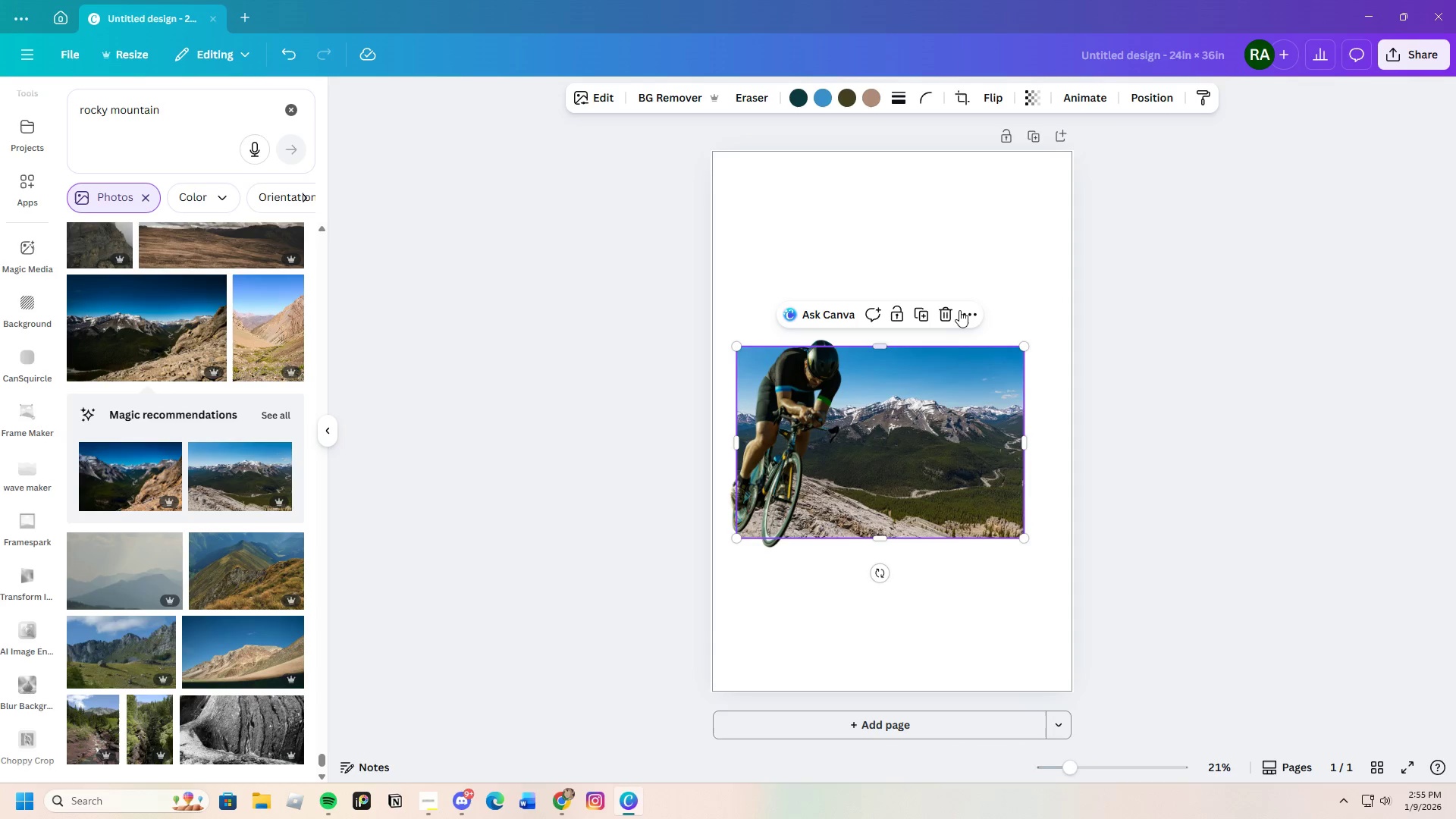 
left_click([946, 310])
 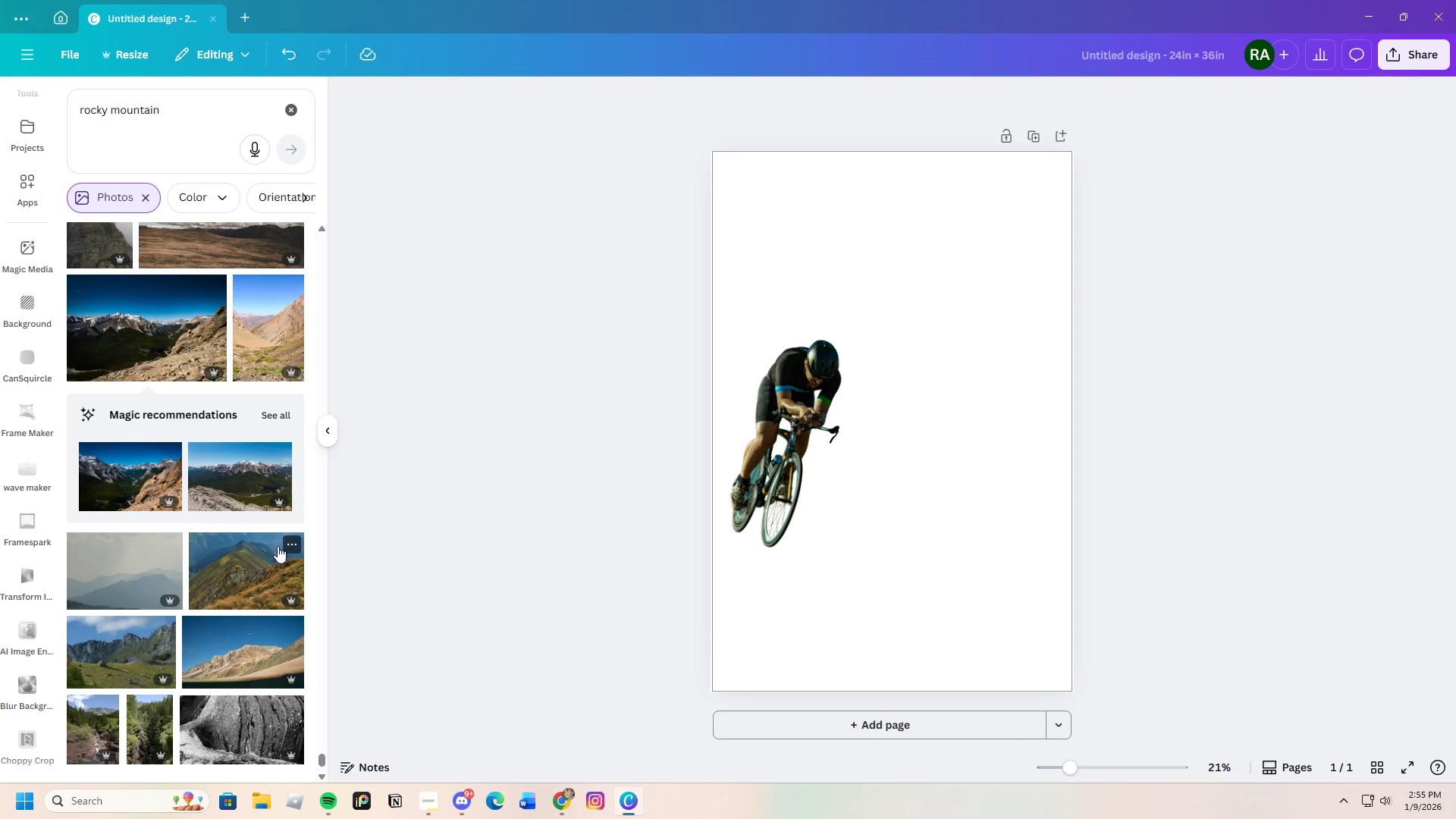 
scroll: coordinate [183, 561], scroll_direction: down, amount: 19.0
 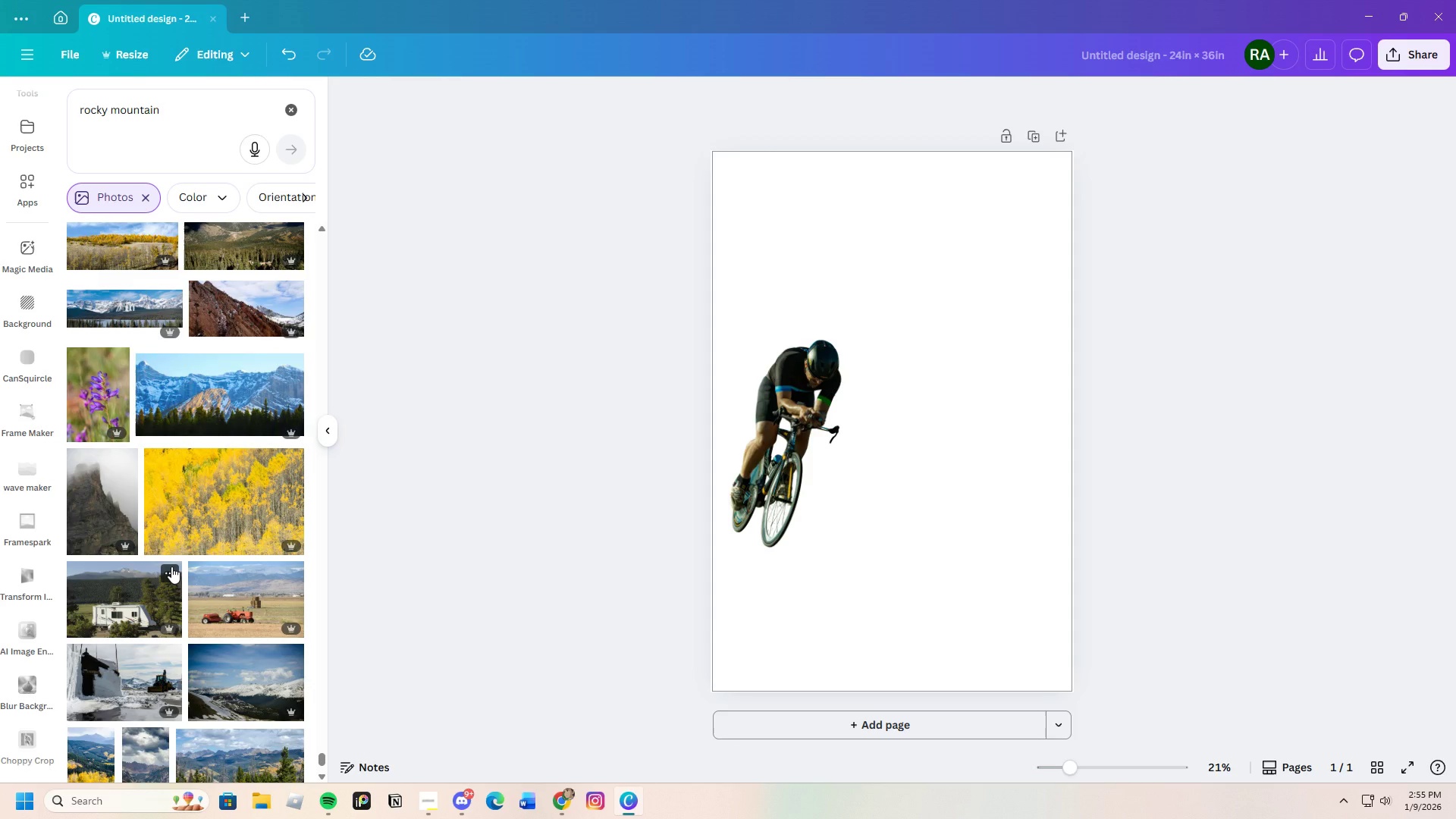 
scroll: coordinate [171, 566], scroll_direction: down, amount: 3.0
 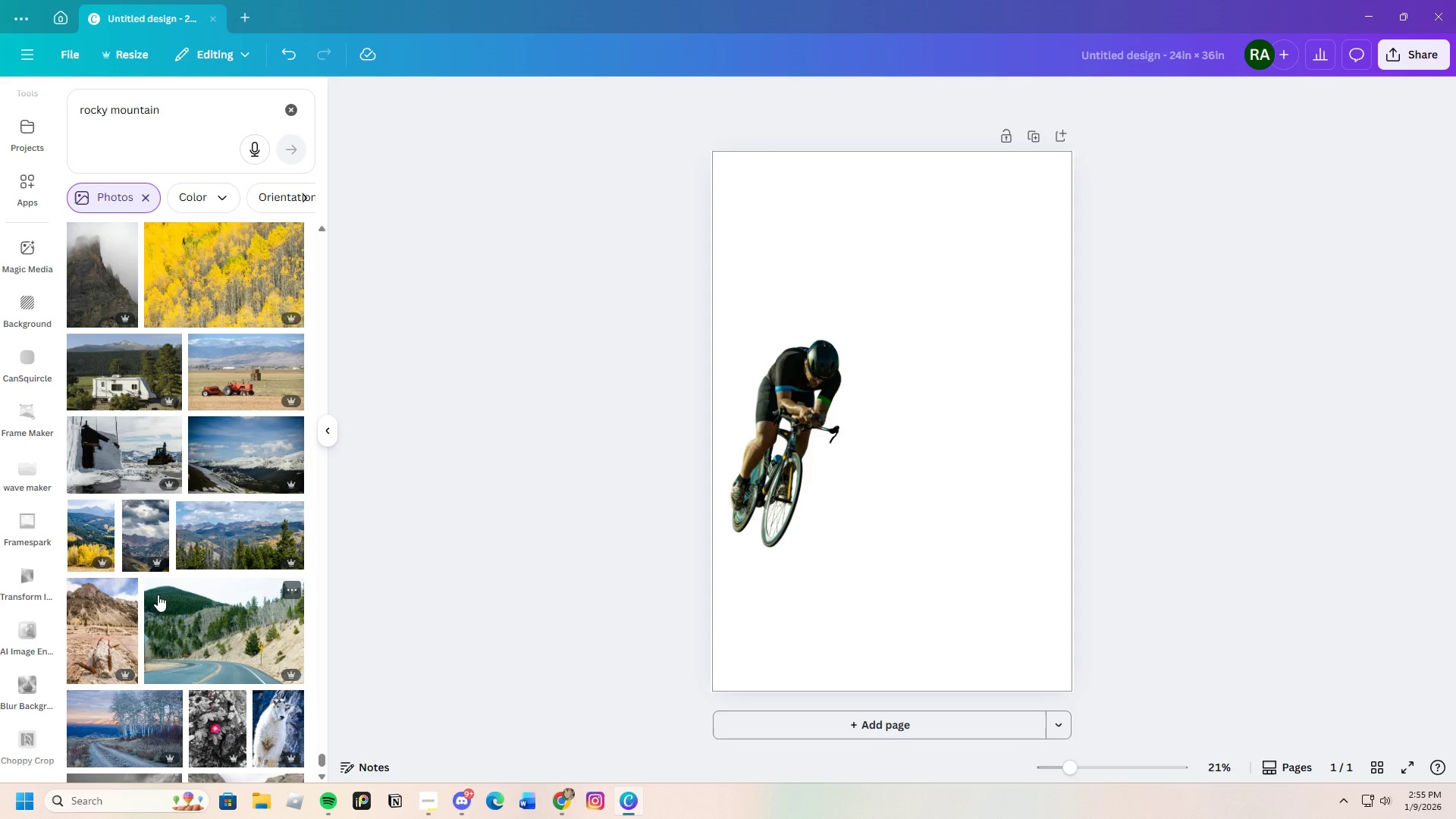 
wait(5.53)
 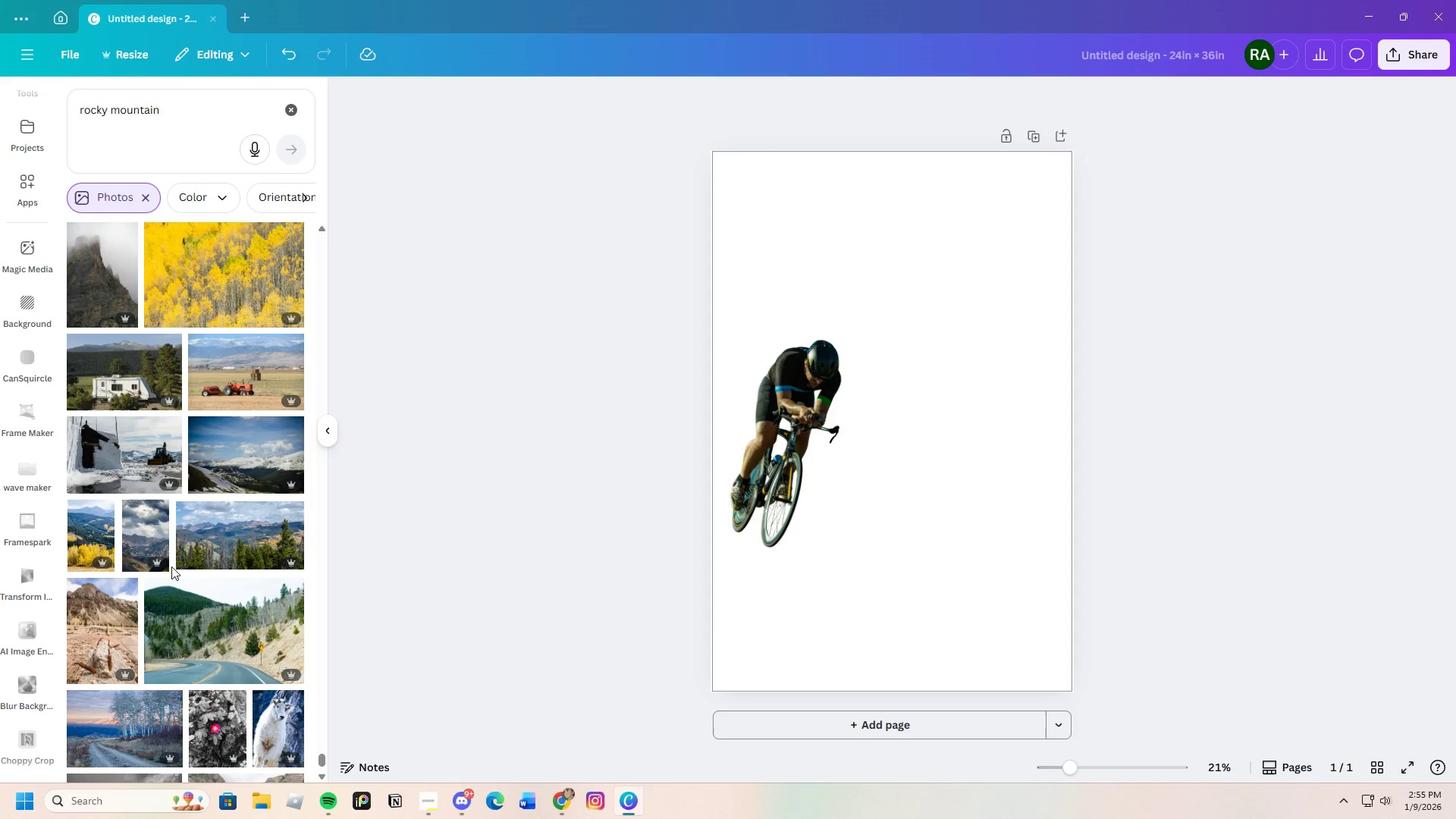 
scroll: coordinate [158, 595], scroll_direction: down, amount: 8.0
 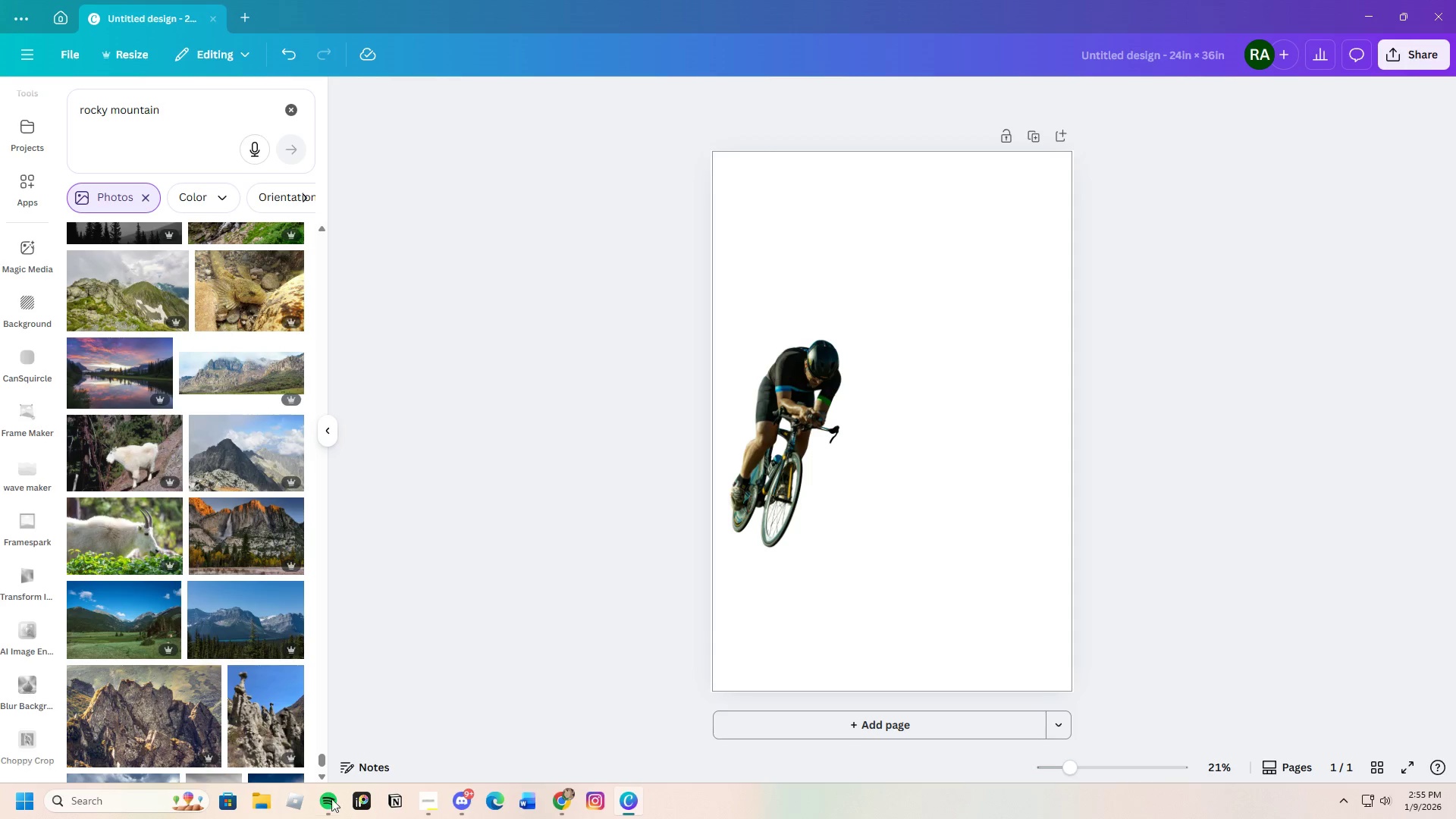 
wait(6.65)
 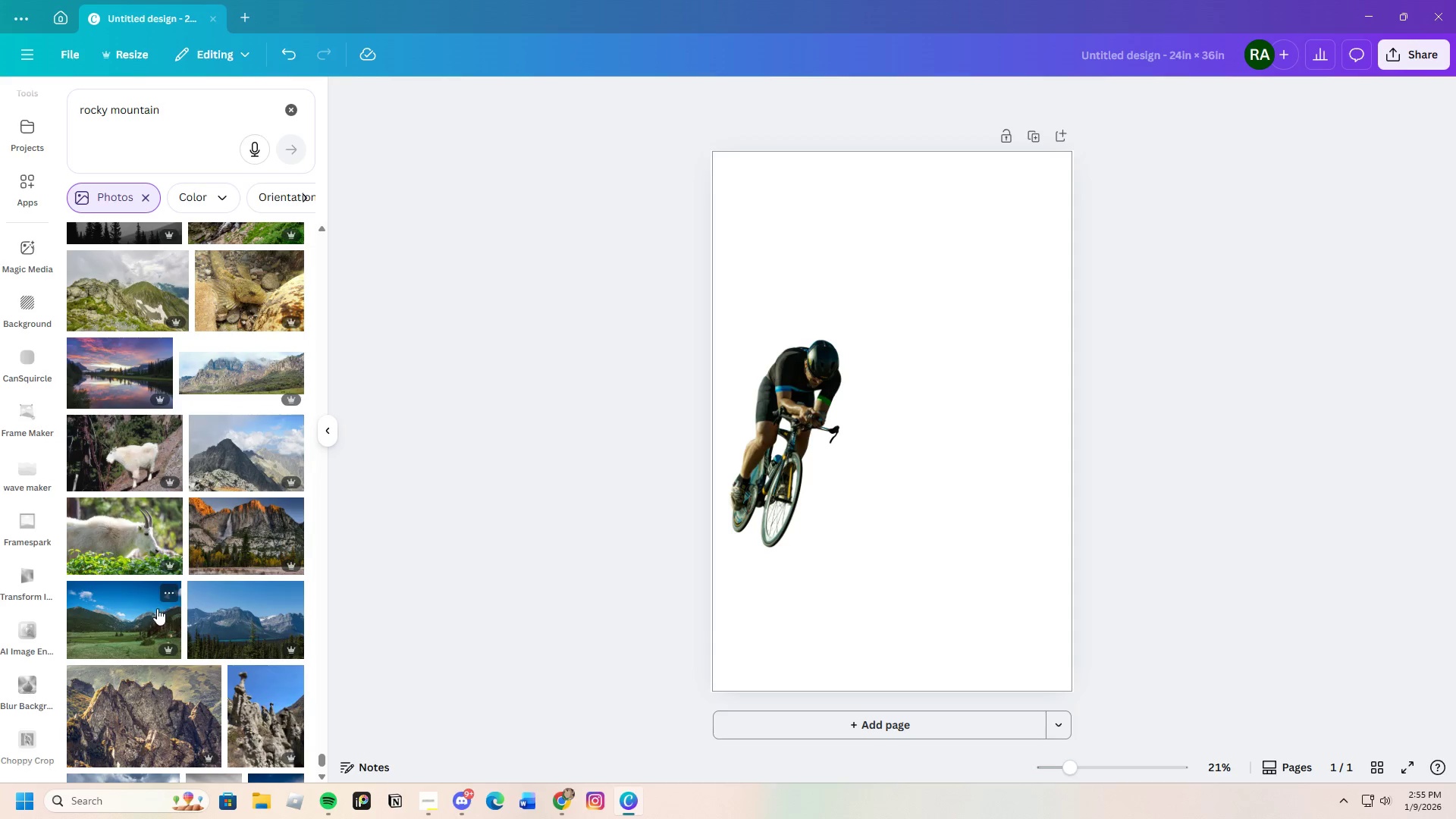 
scroll: coordinate [175, 570], scroll_direction: down, amount: 22.0
 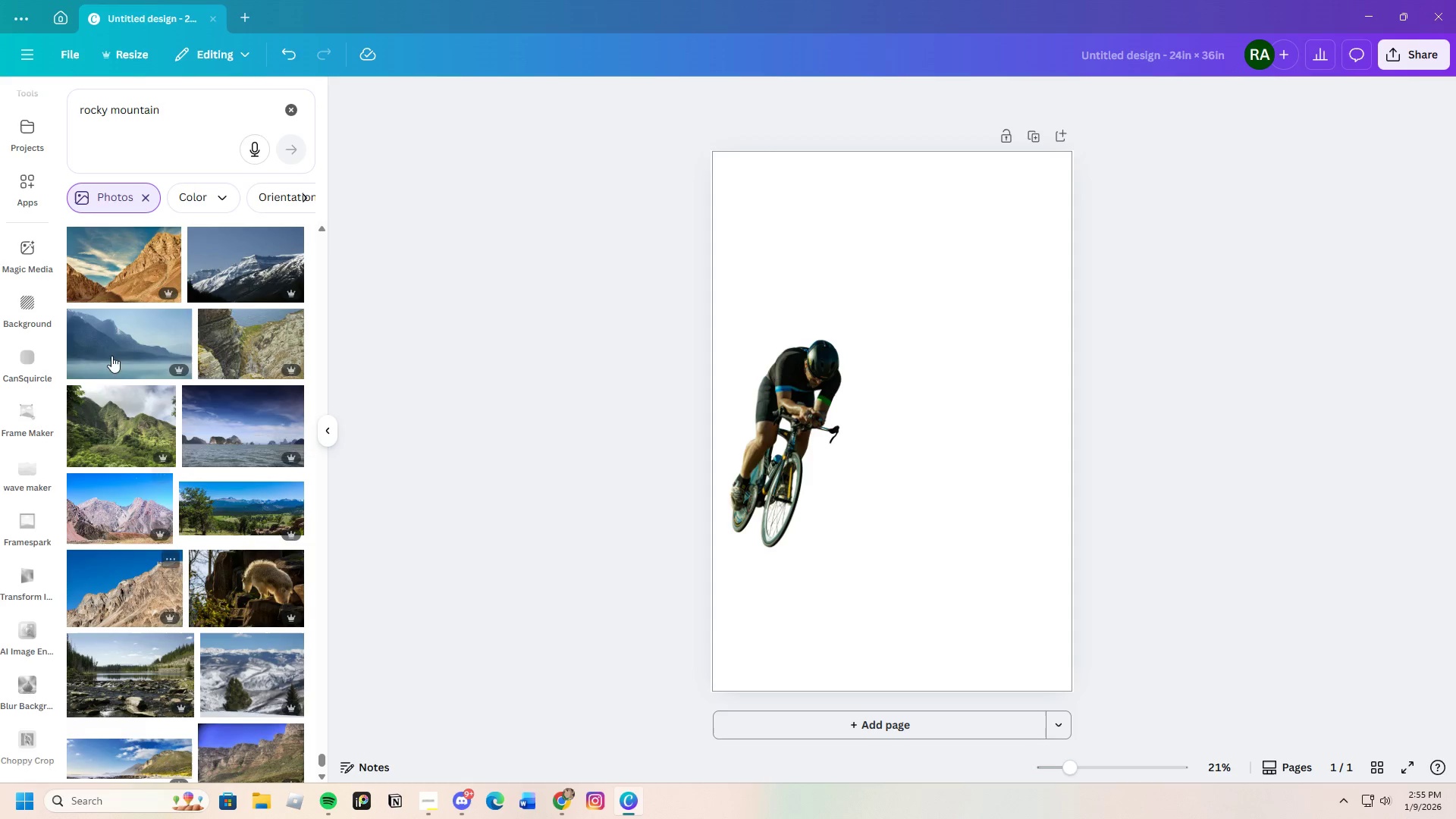 
left_click([98, 265])
 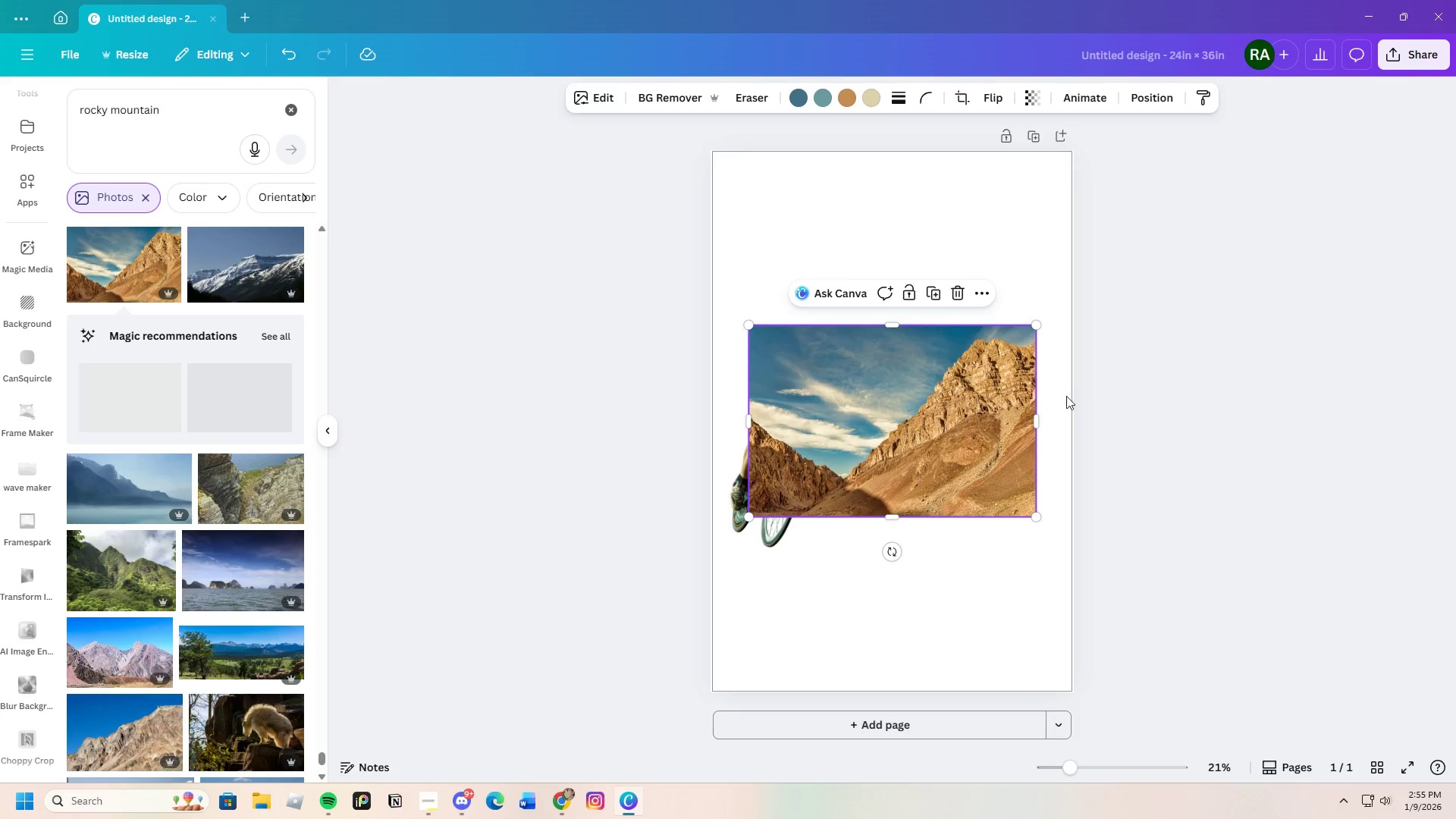 
right_click([818, 391])
 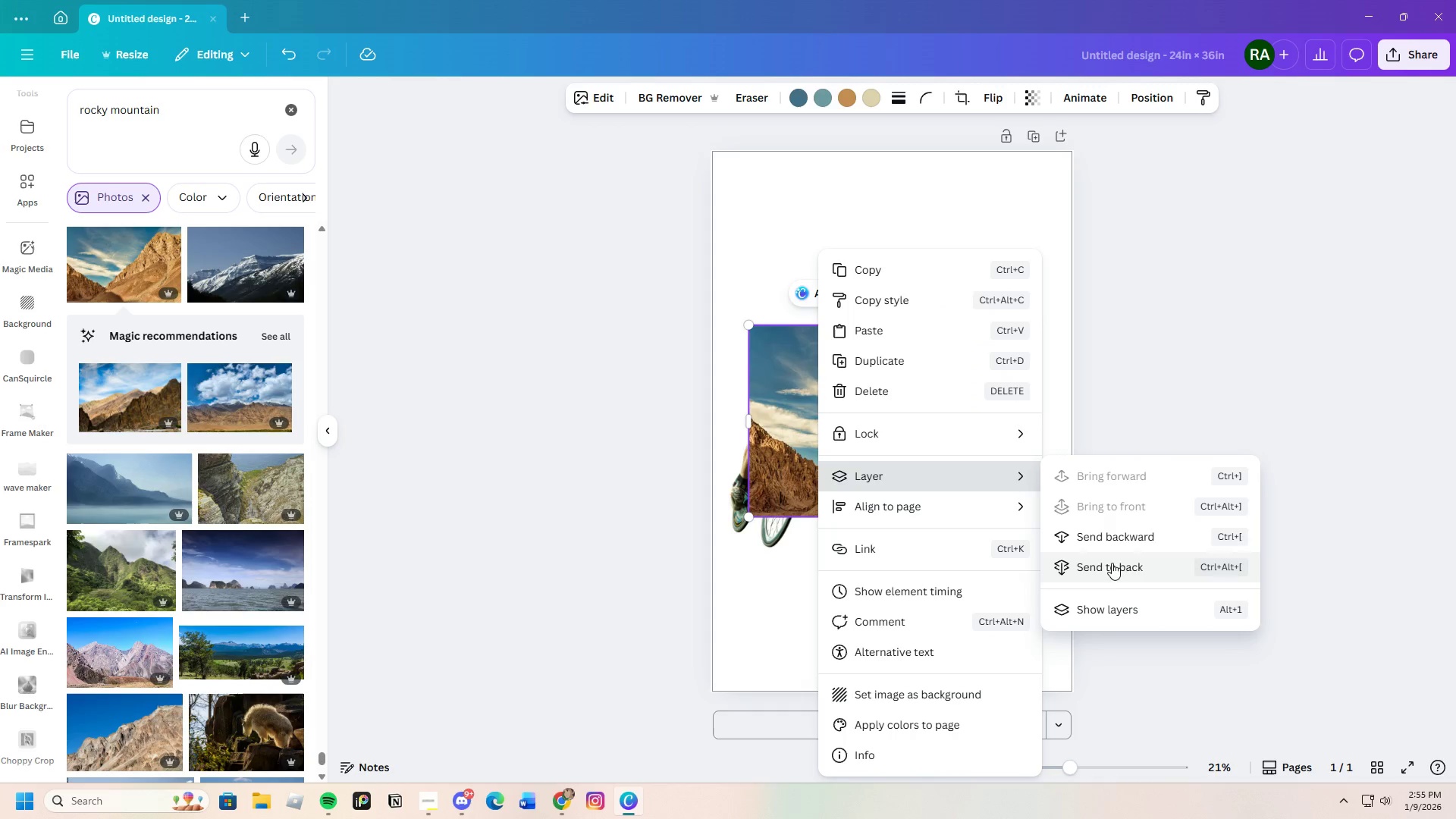 
left_click([1108, 536])
 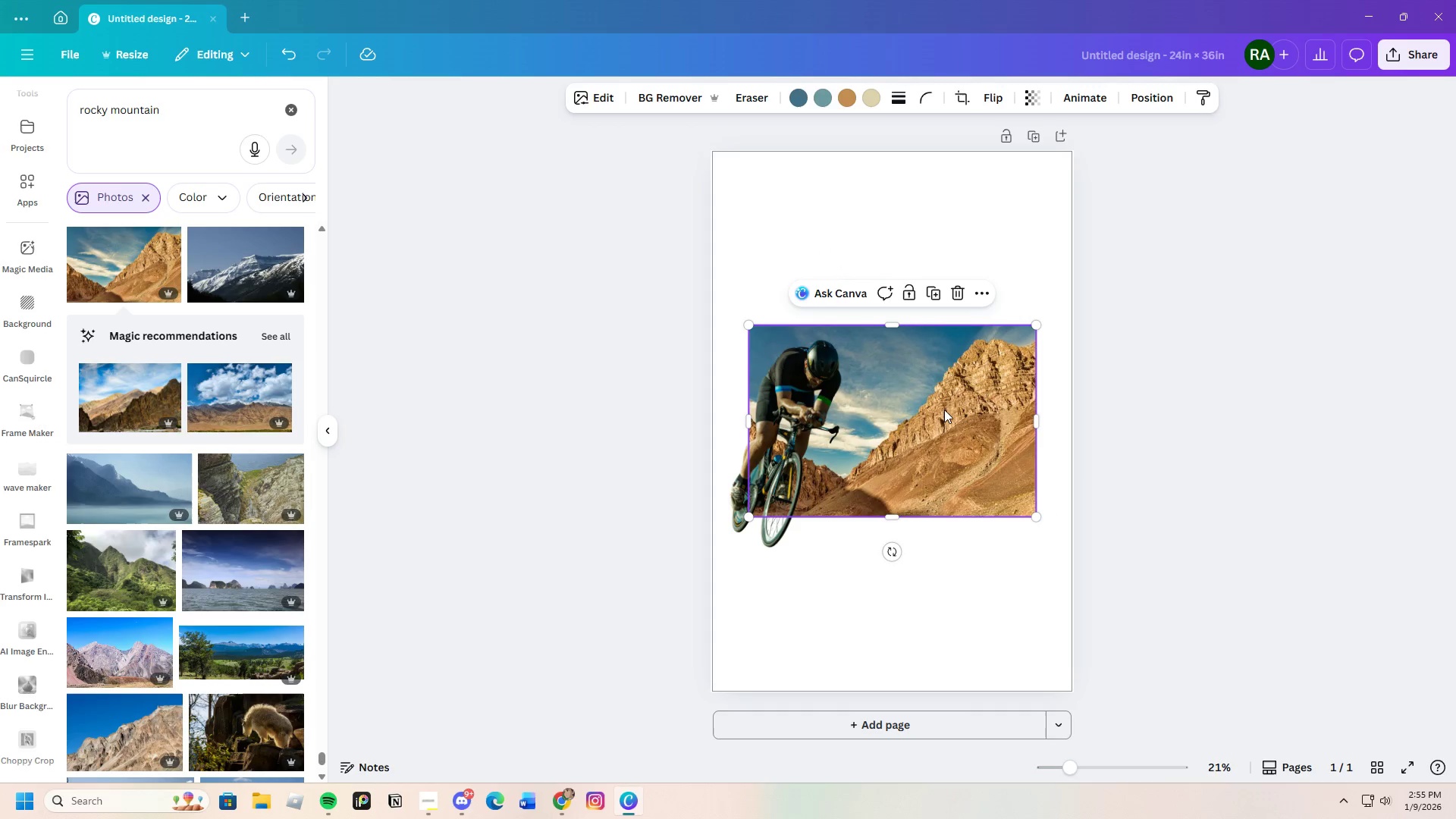 
left_click_drag(start_coordinate=[952, 406], to_coordinate=[898, 405])
 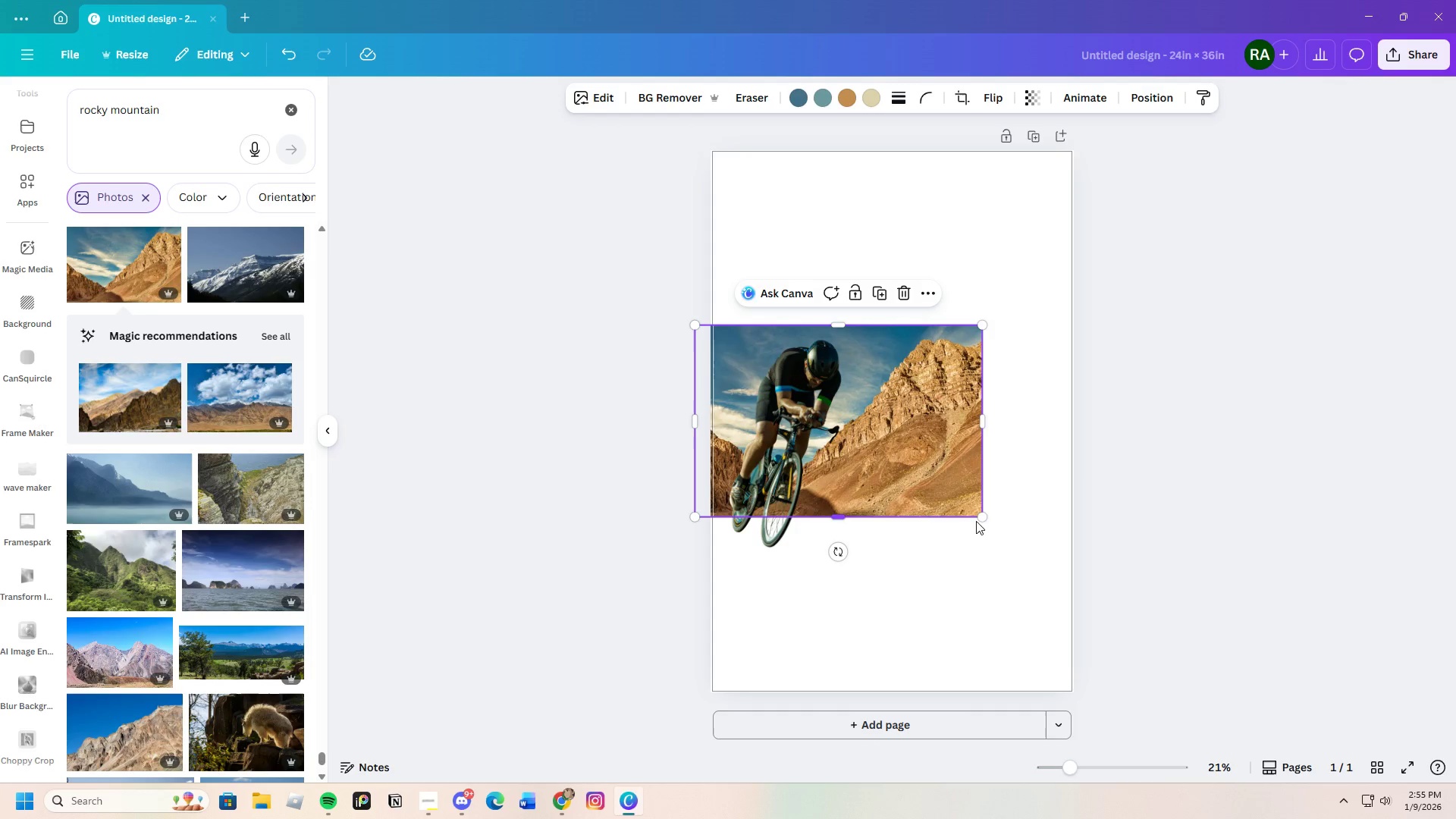 
left_click_drag(start_coordinate=[976, 521], to_coordinate=[1009, 603])
 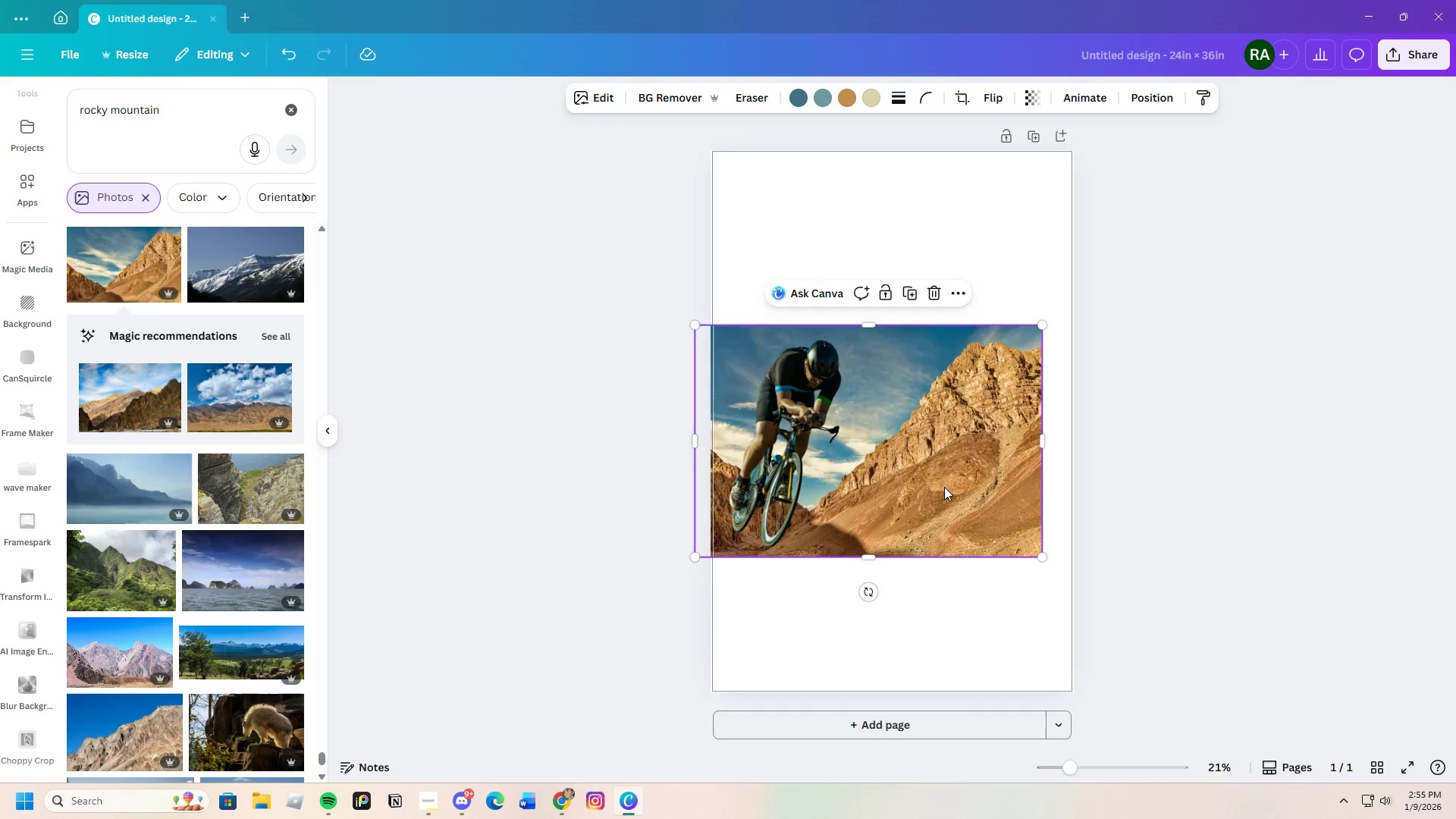 
left_click_drag(start_coordinate=[944, 487], to_coordinate=[927, 510])
 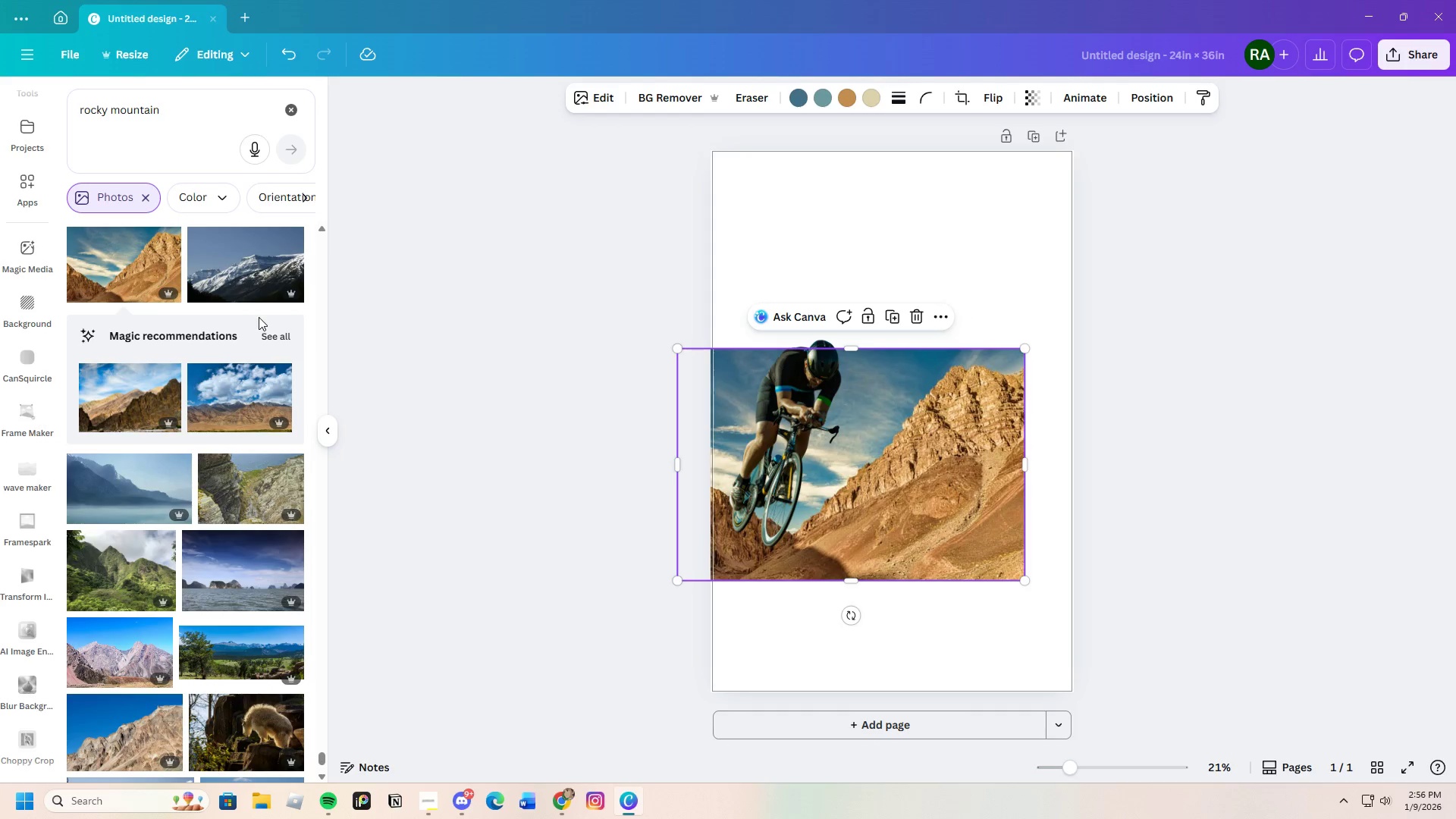 
left_click([276, 337])
 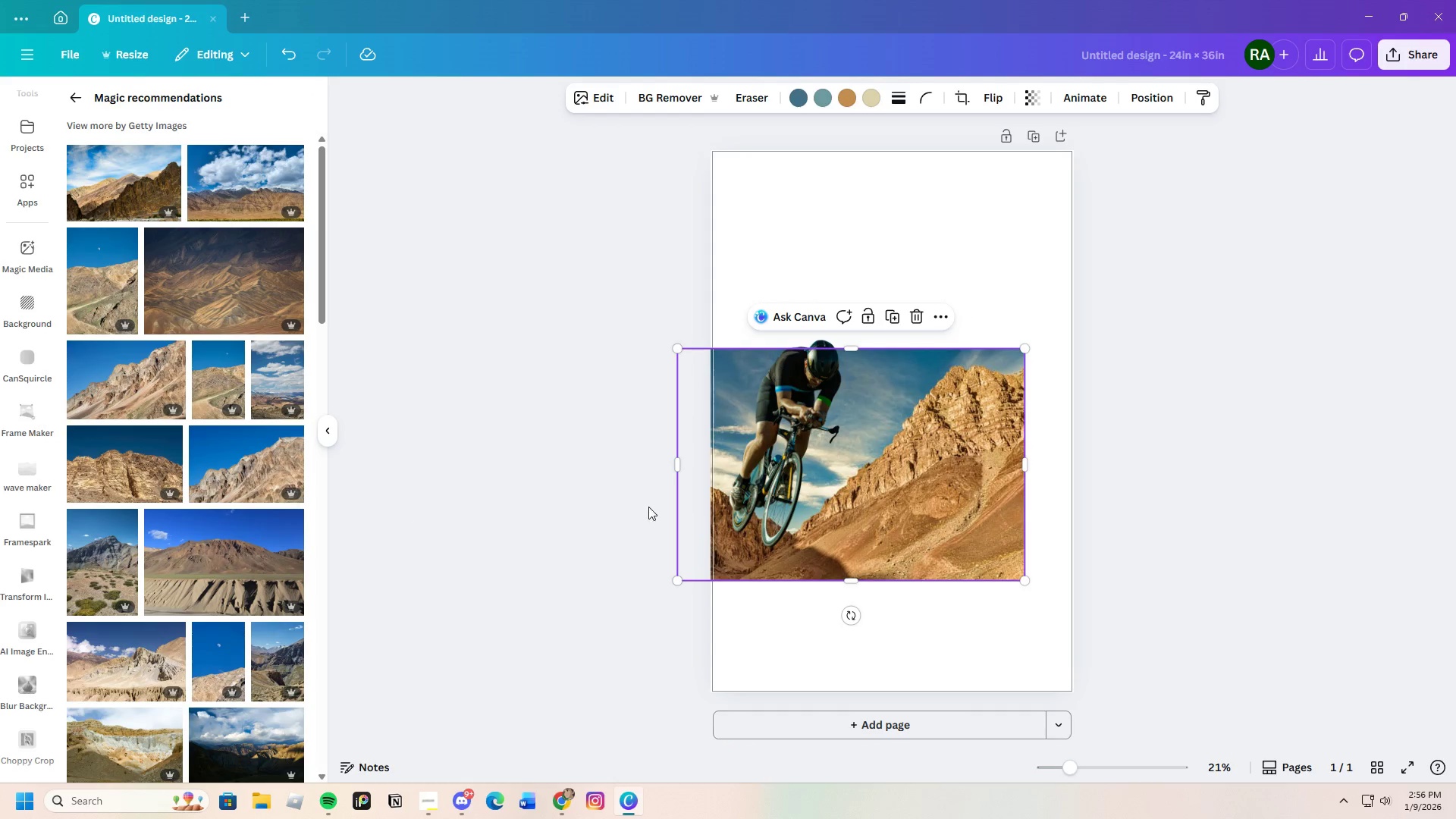 
left_click_drag(start_coordinate=[927, 498], to_coordinate=[887, 468])
 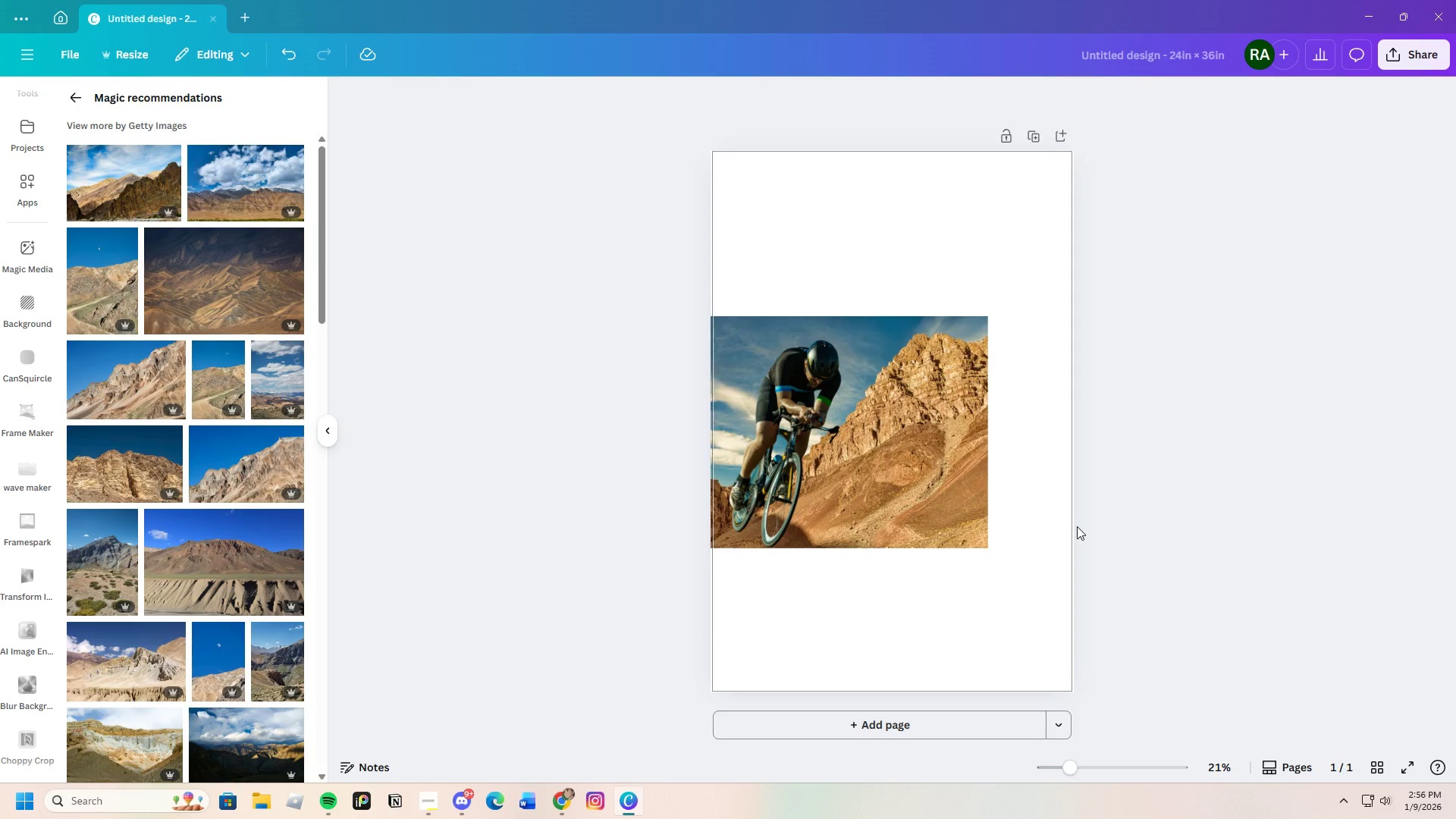 
left_click_drag(start_coordinate=[929, 460], to_coordinate=[931, 573])
 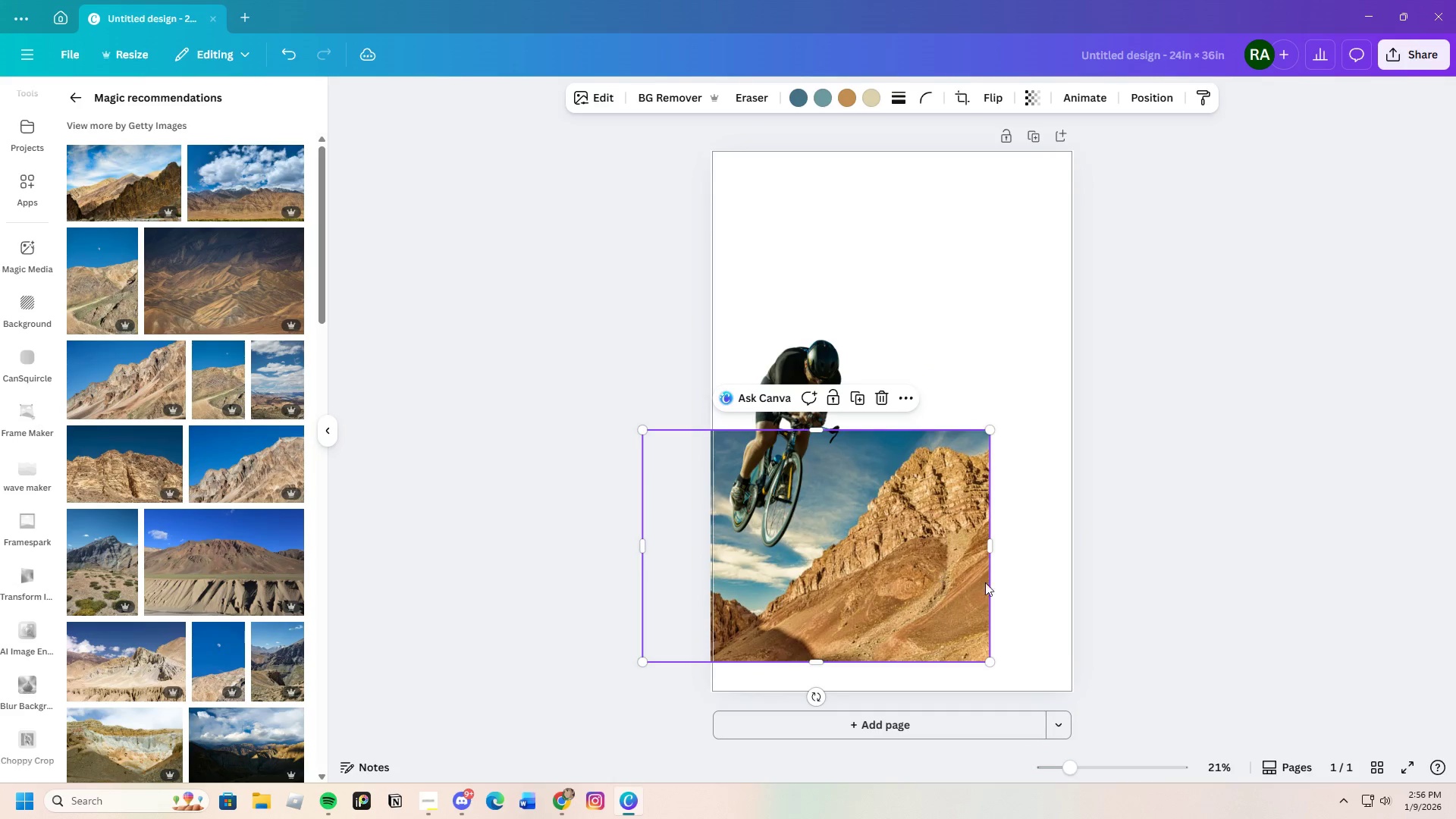 
left_click([1124, 582])
 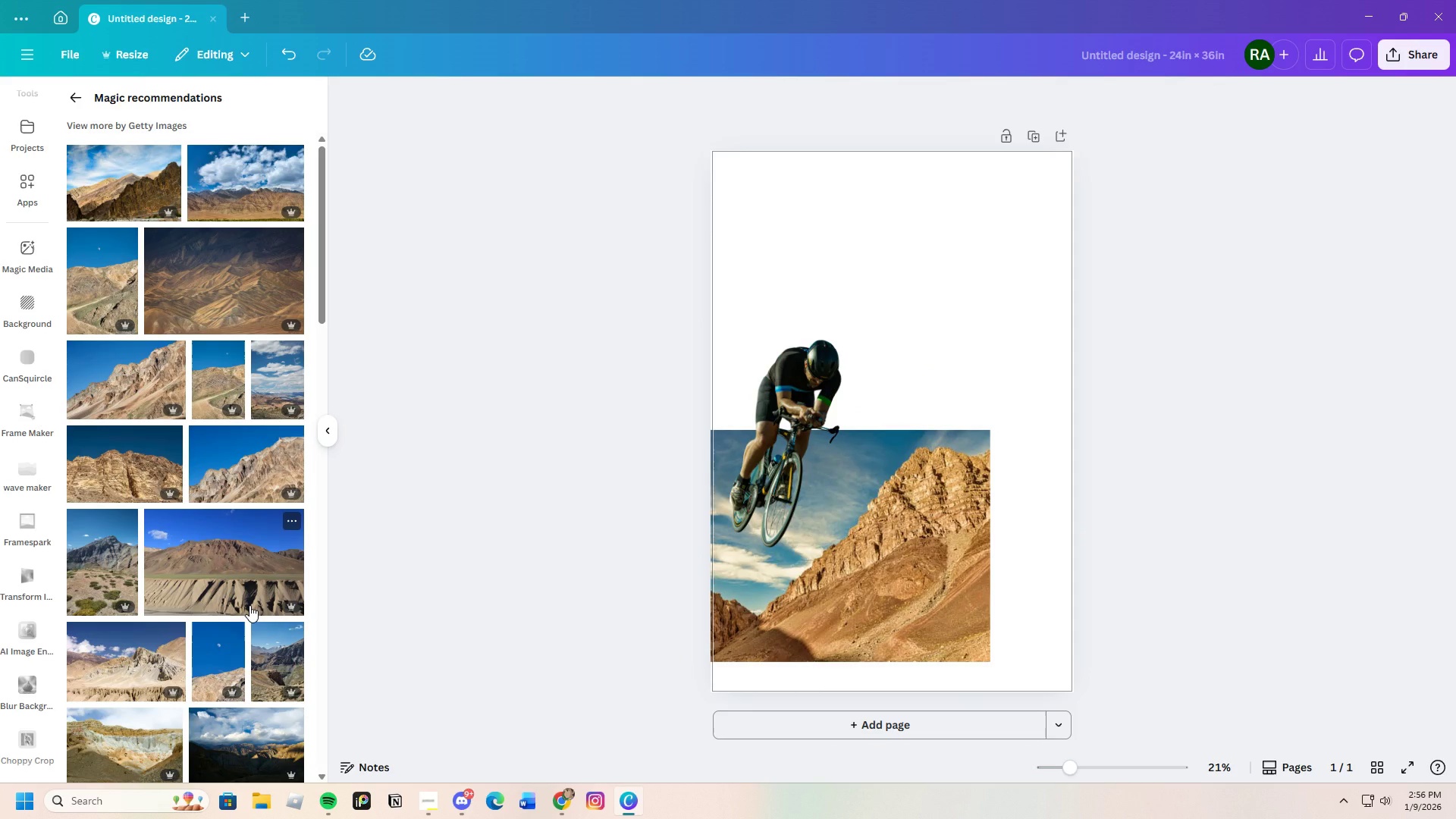 
scroll: coordinate [163, 643], scroll_direction: down, amount: 8.0
 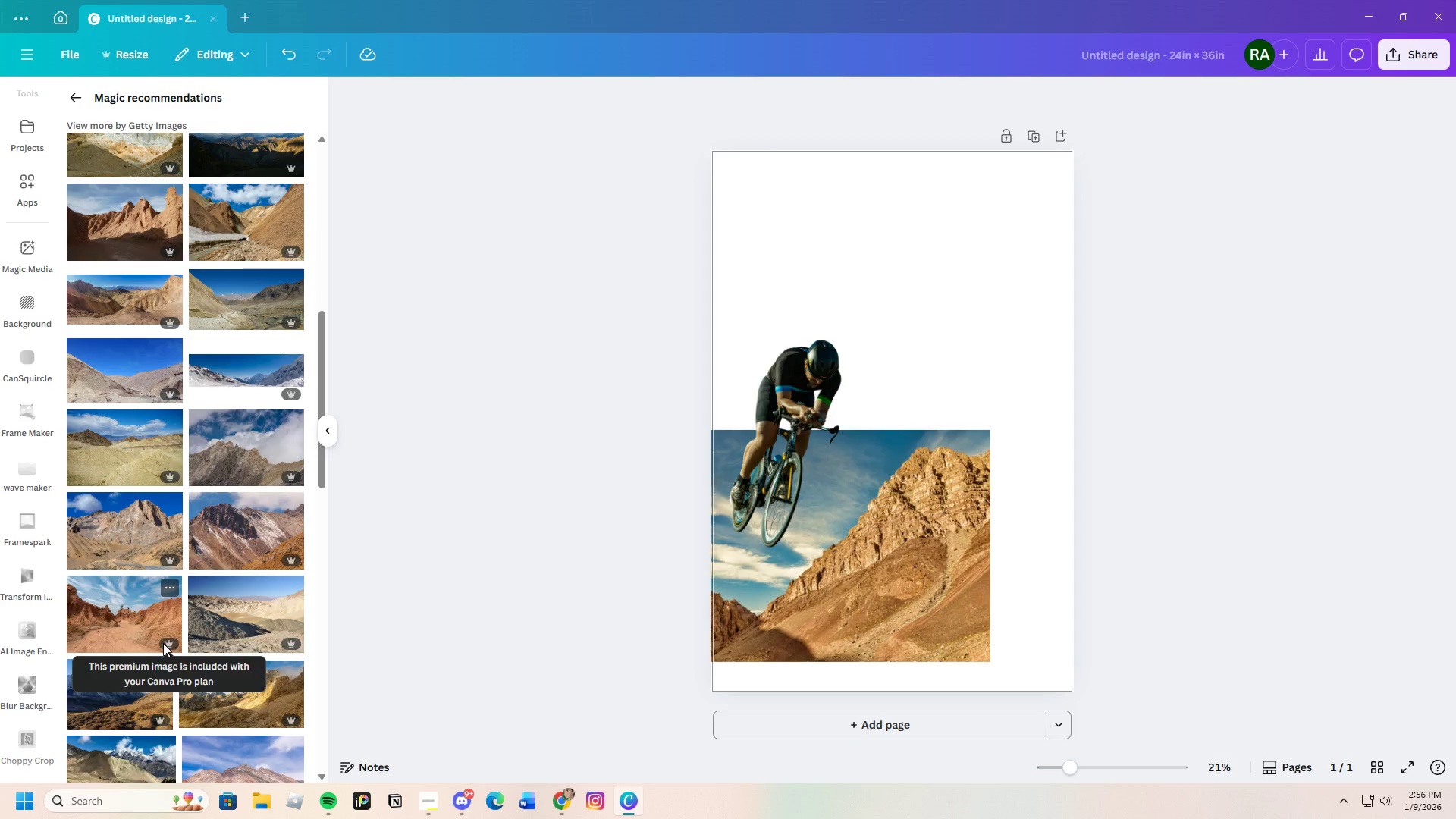 
wait(9.05)
 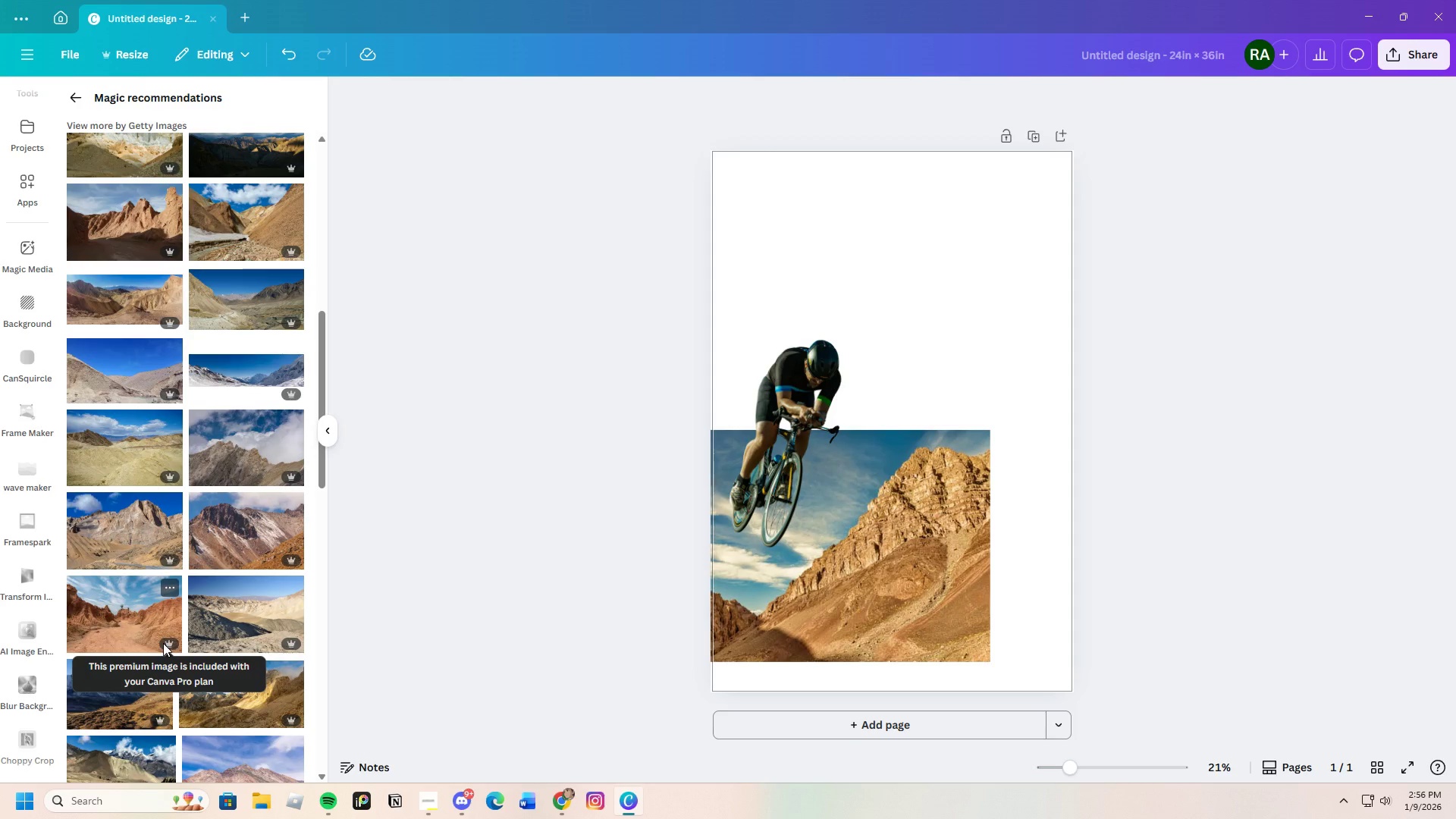 
scroll: coordinate [243, 548], scroll_direction: down, amount: 3.0
 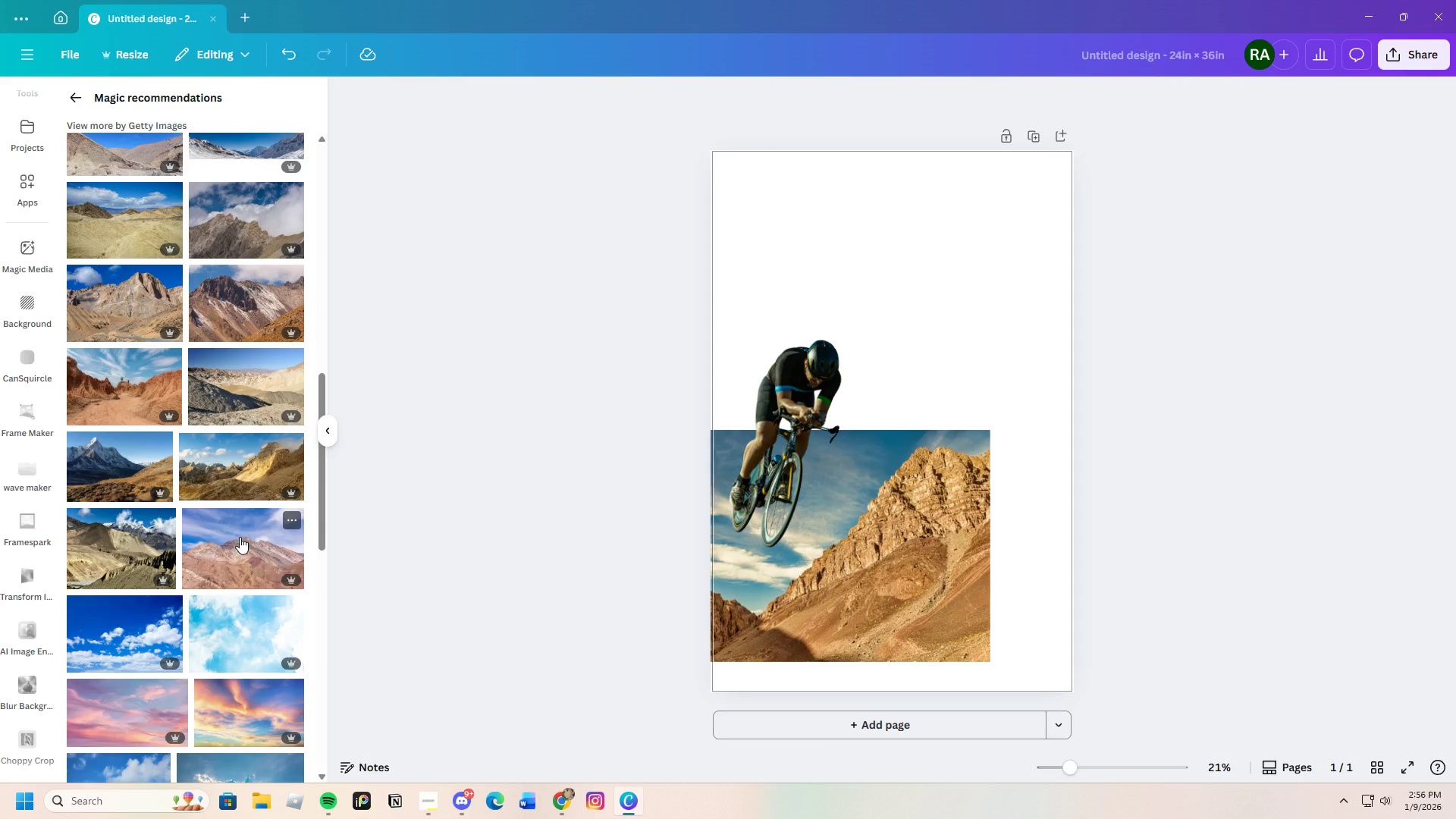 
wait(11.9)
 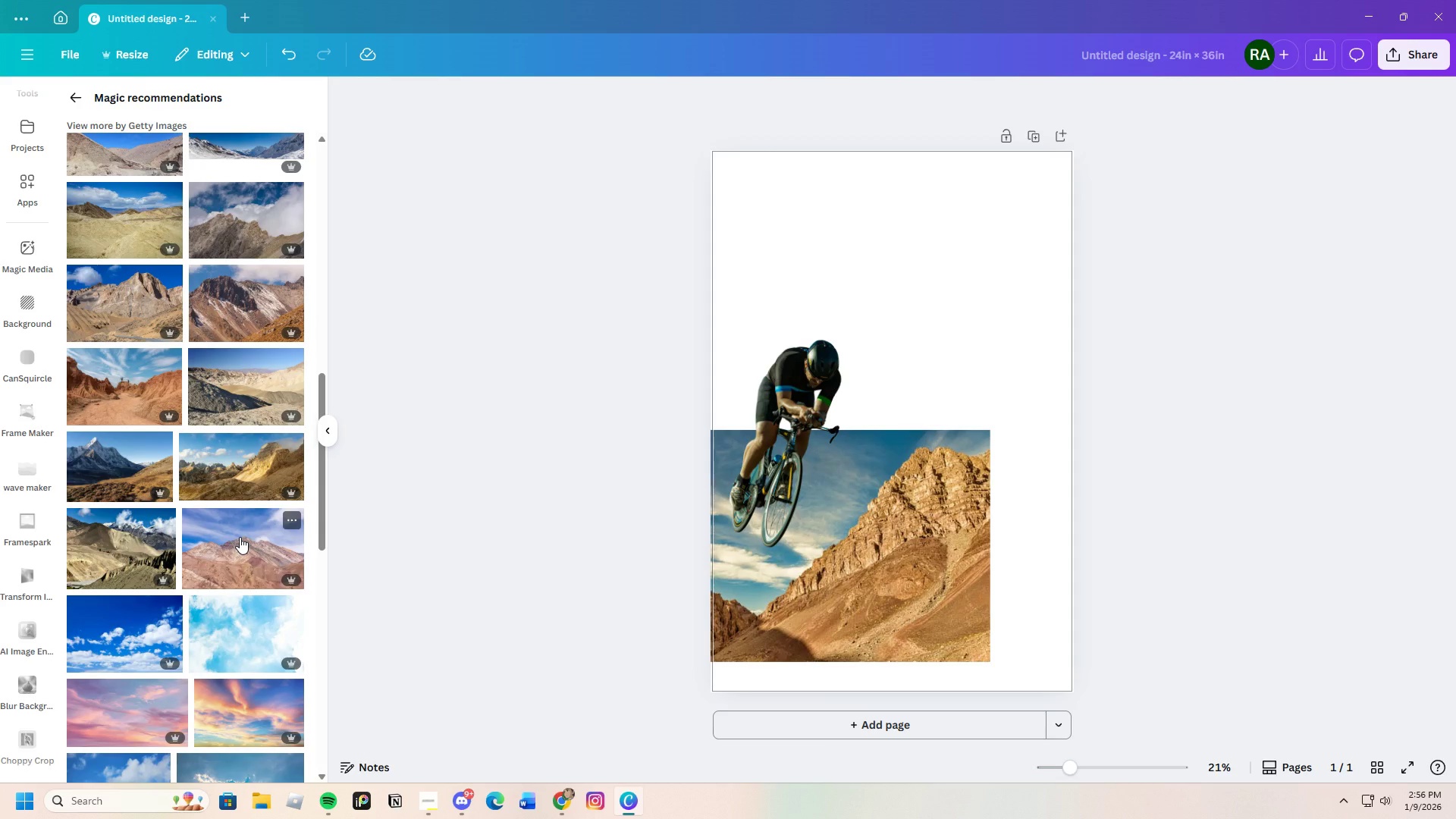 
scroll: coordinate [209, 544], scroll_direction: down, amount: 14.0
 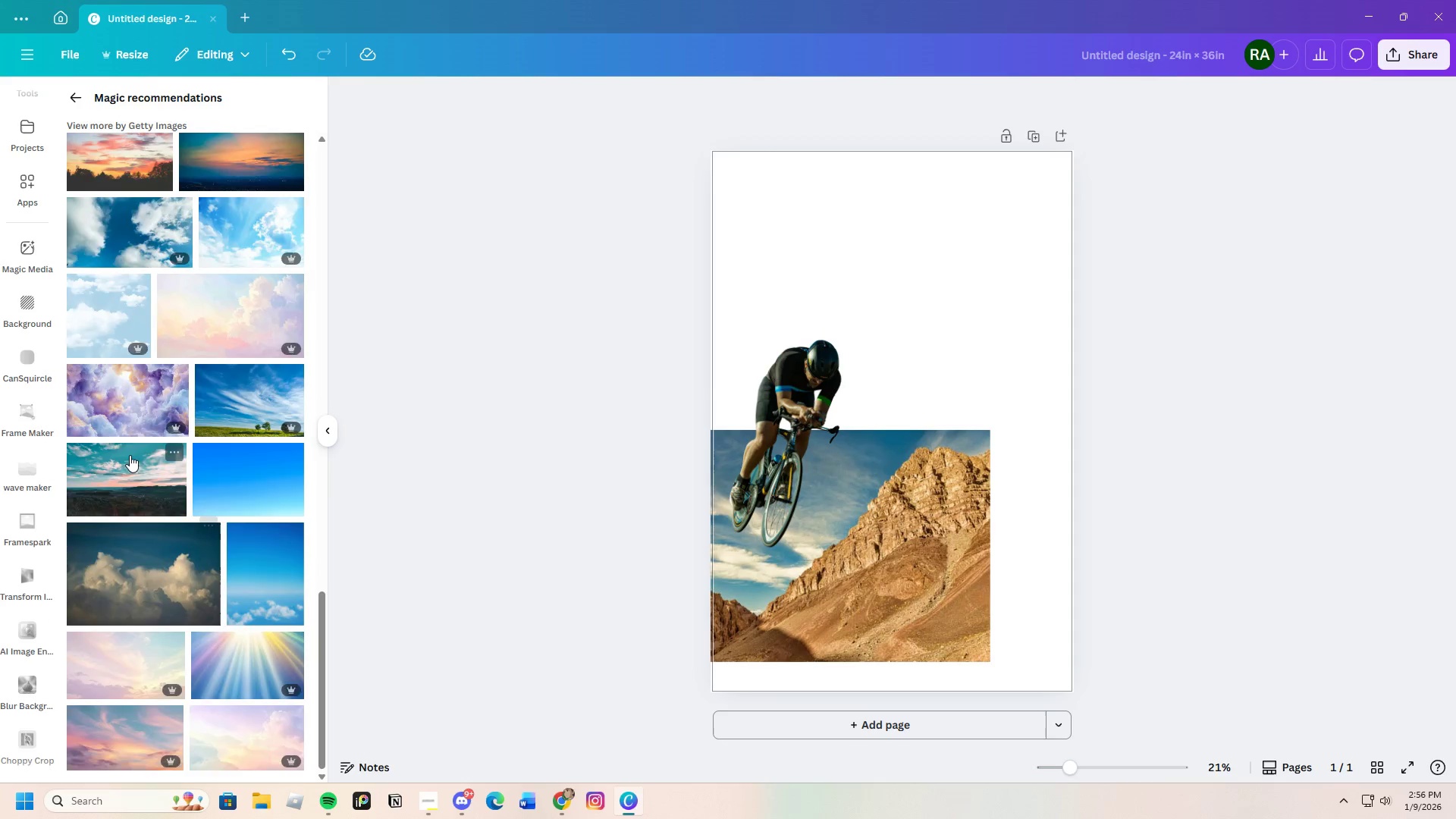 
scroll: coordinate [126, 453], scroll_direction: up, amount: 11.0
 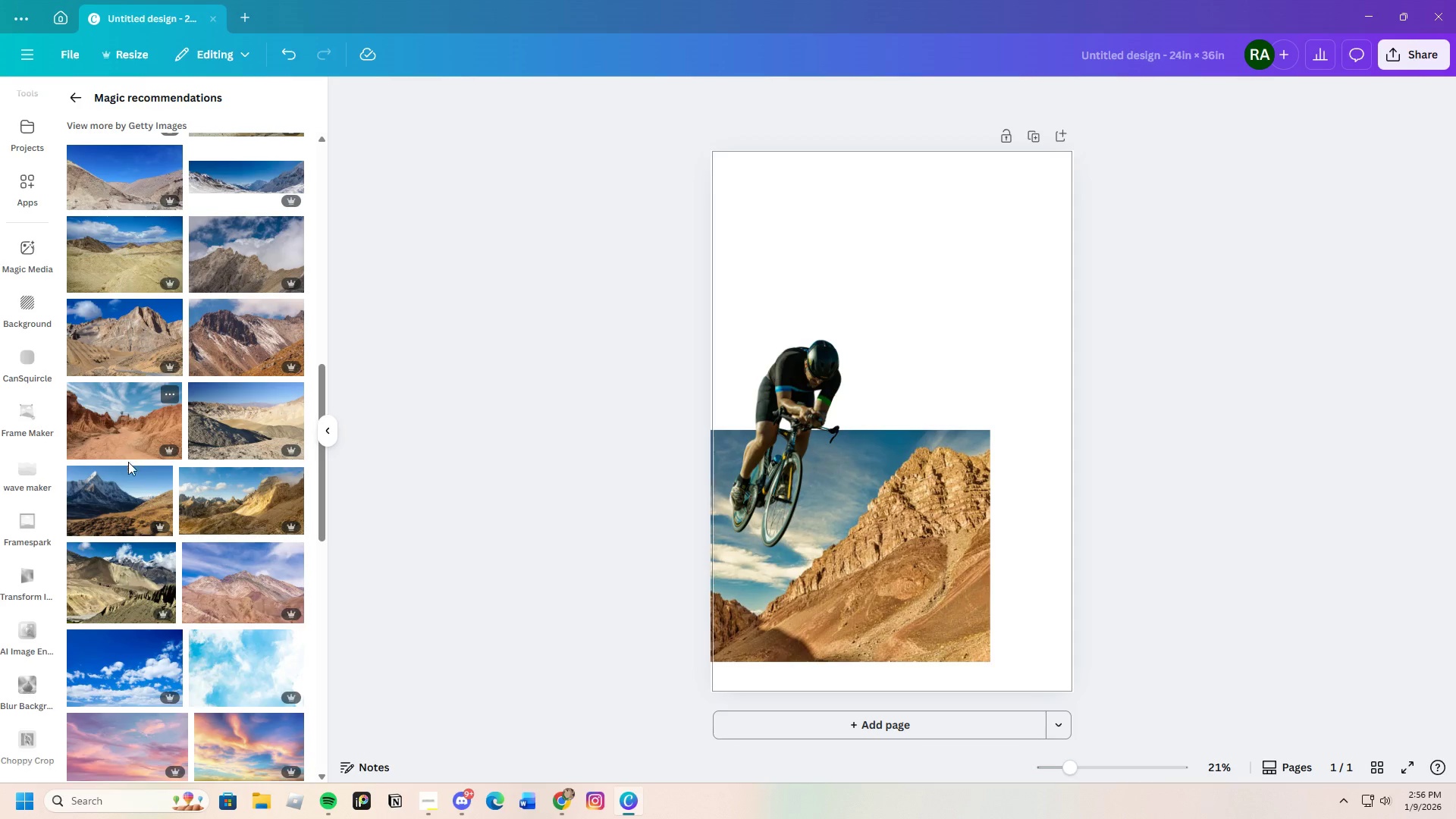 
mouse_move([136, 491])
 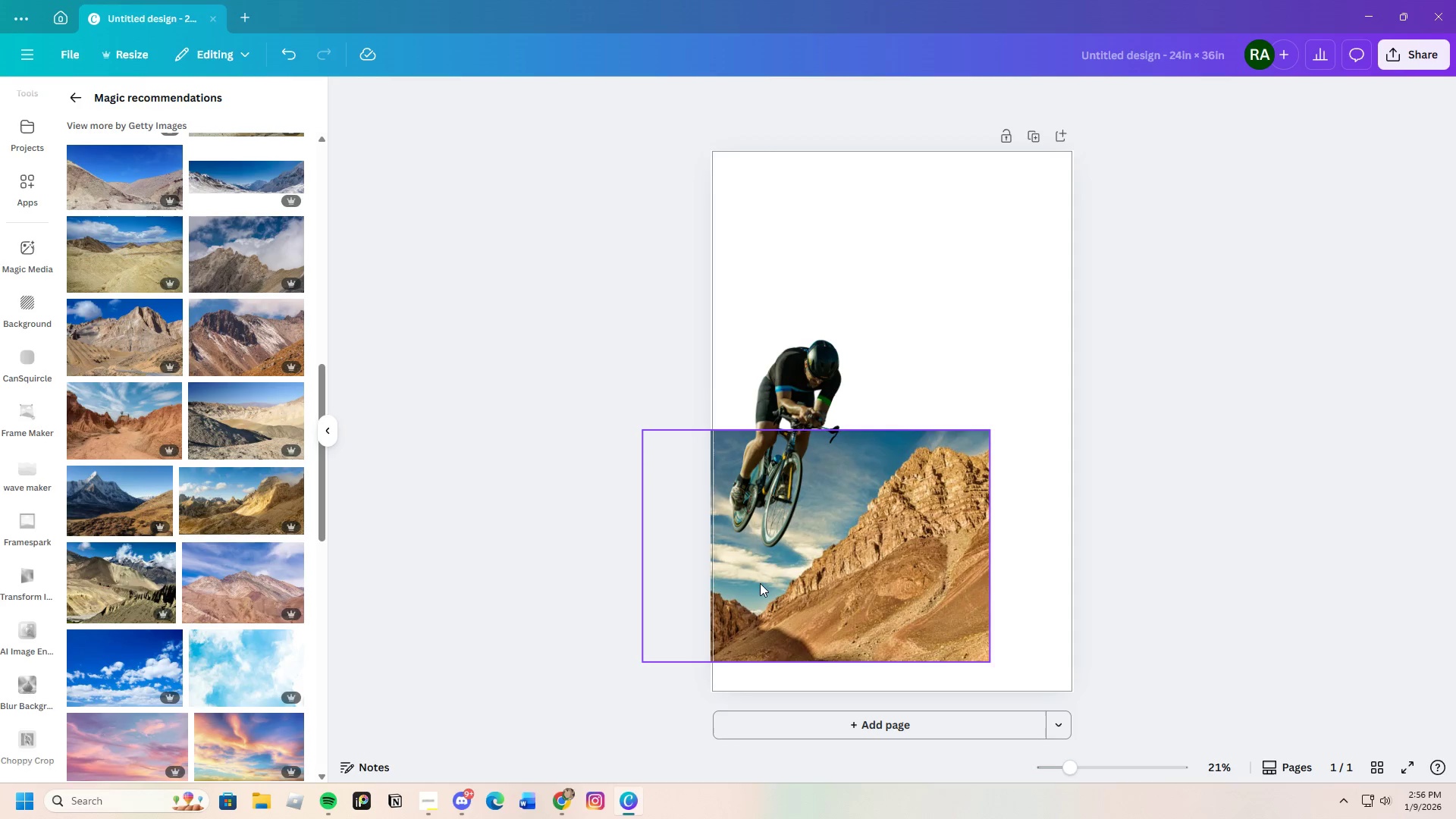 
left_click_drag(start_coordinate=[785, 573], to_coordinate=[790, 540])
 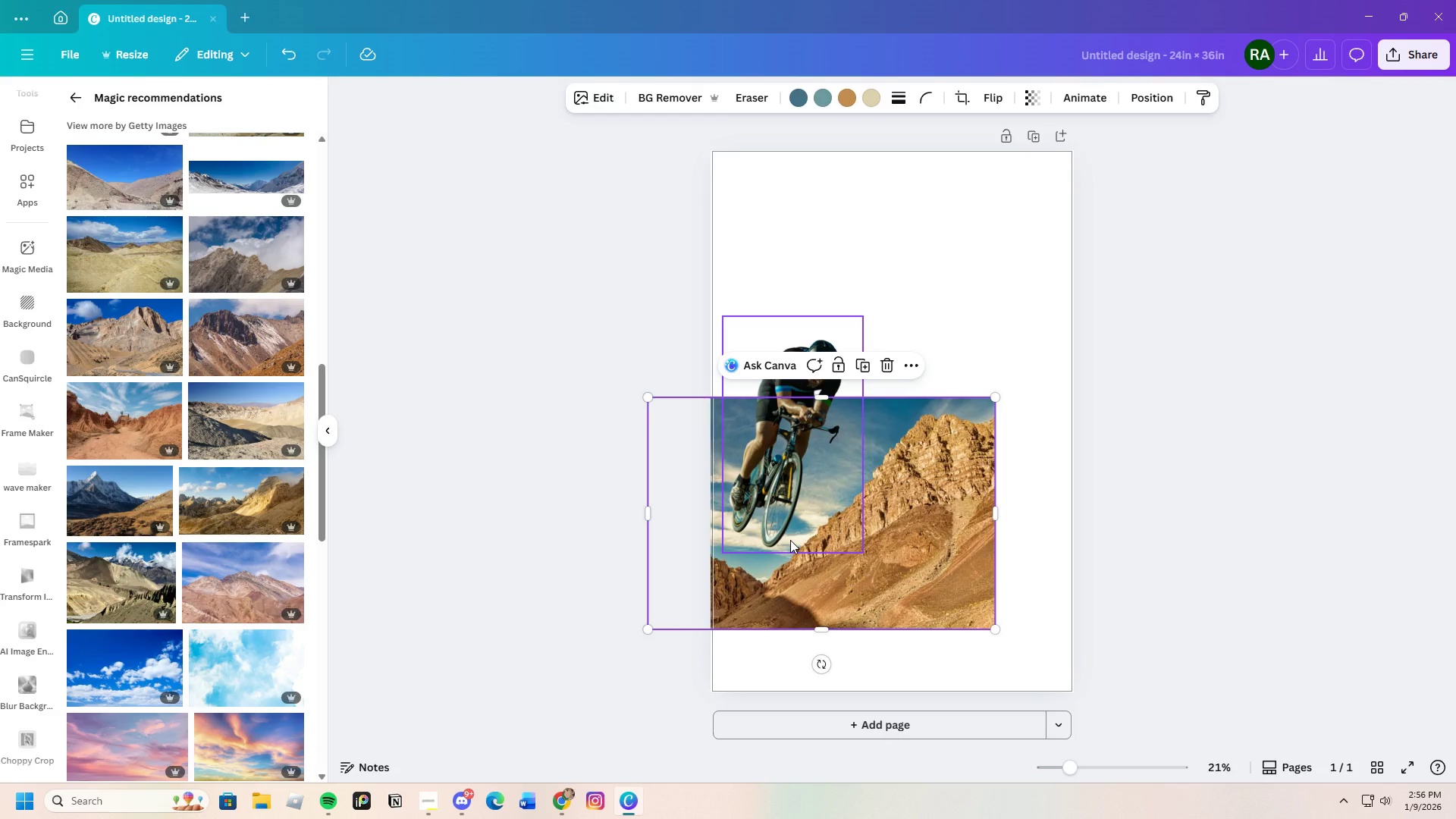 
wait(6.58)
 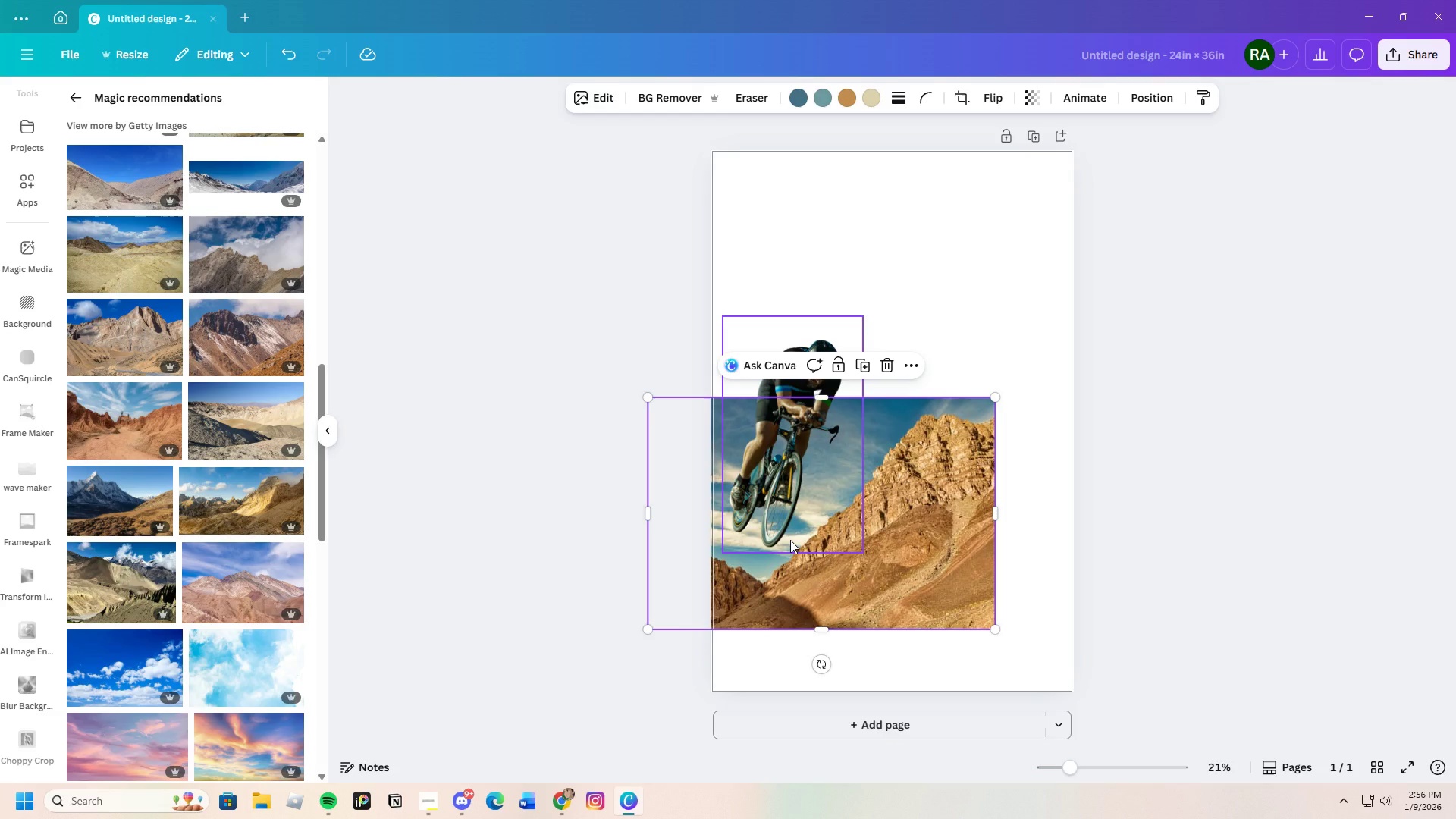 
left_click_drag(start_coordinate=[920, 592], to_coordinate=[934, 621])
 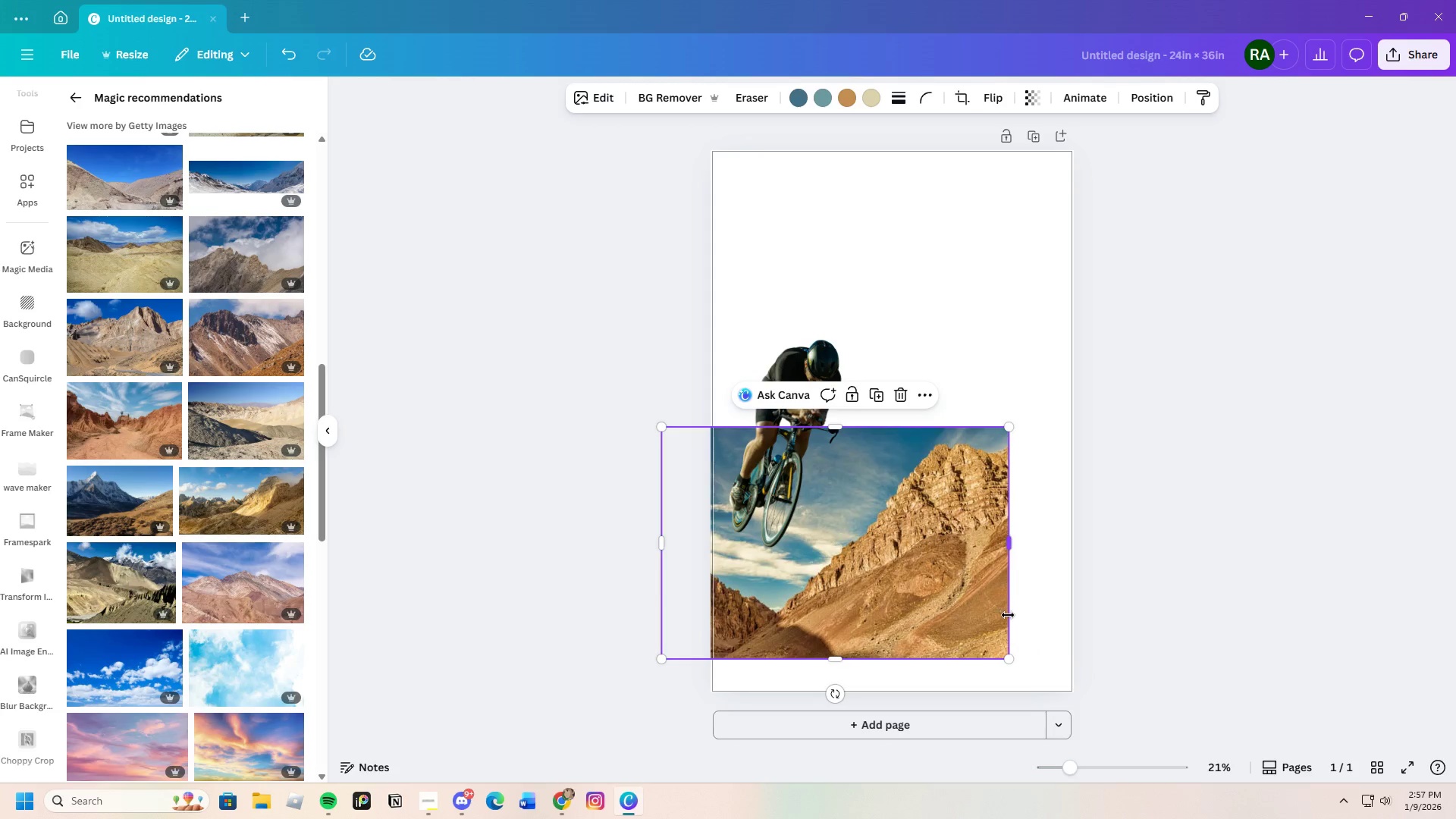 
wait(13.02)
 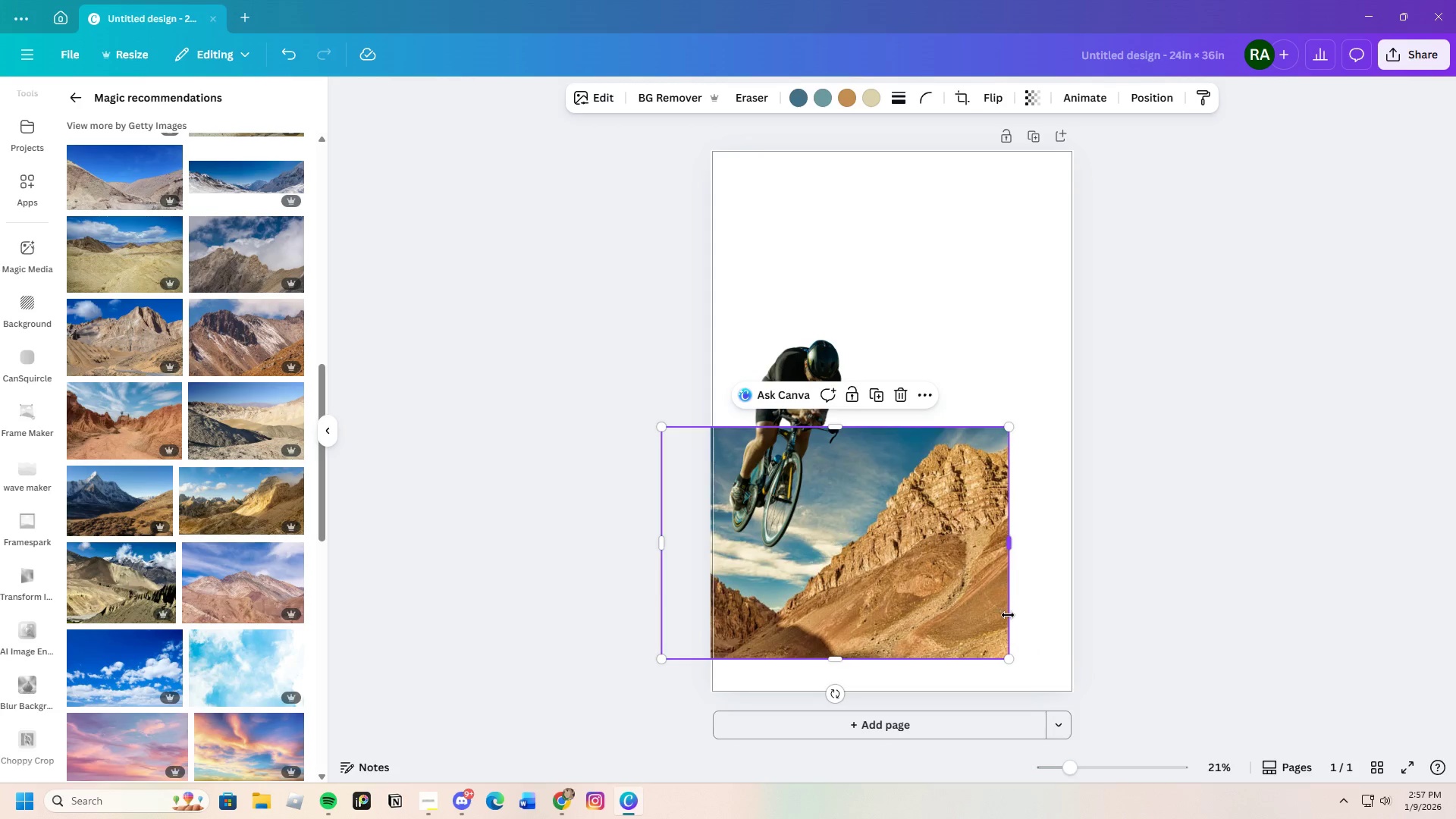 
scroll: coordinate [160, 585], scroll_direction: down, amount: 5.0
 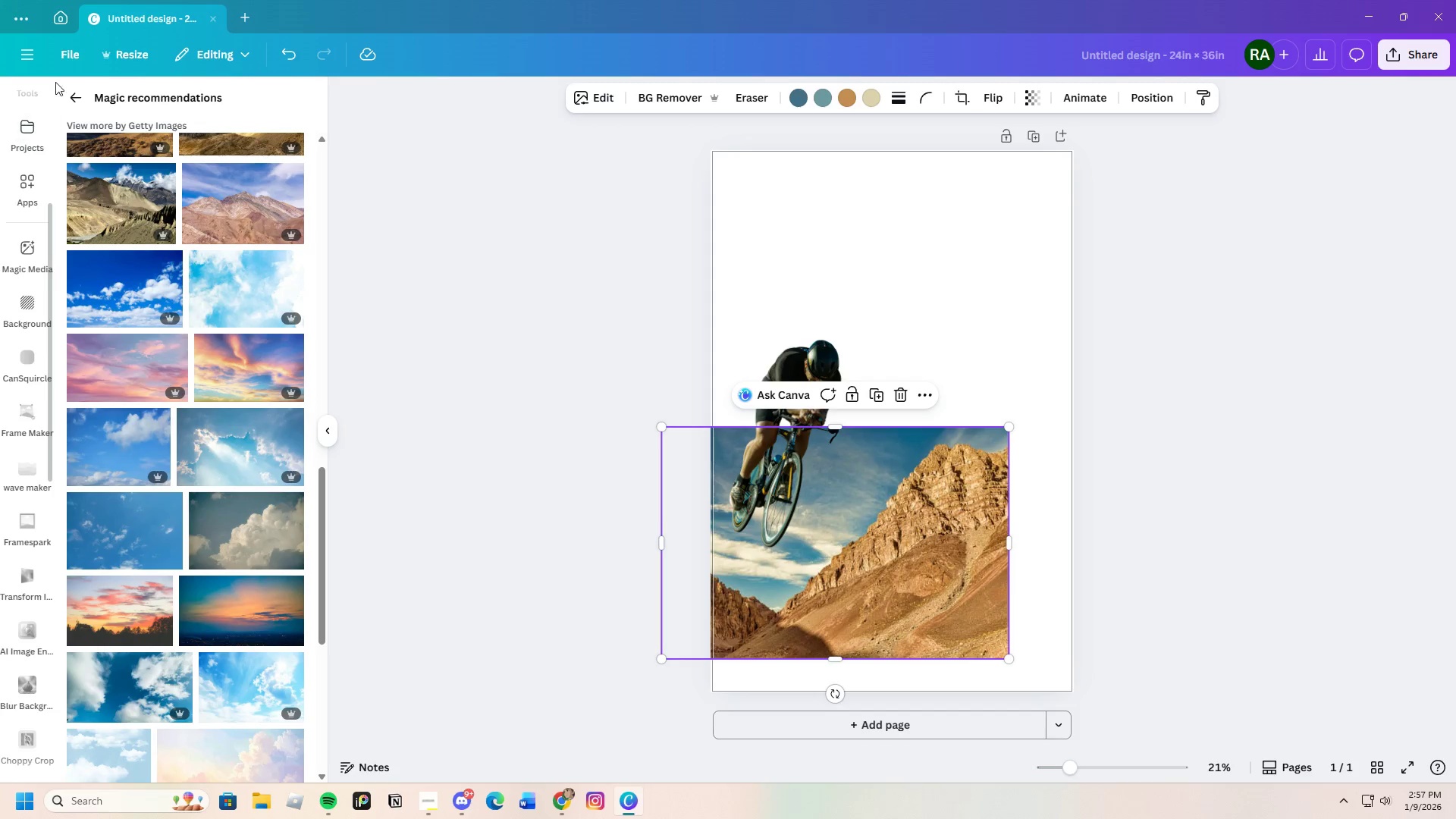 
left_click_drag(start_coordinate=[80, 83], to_coordinate=[80, 87])
 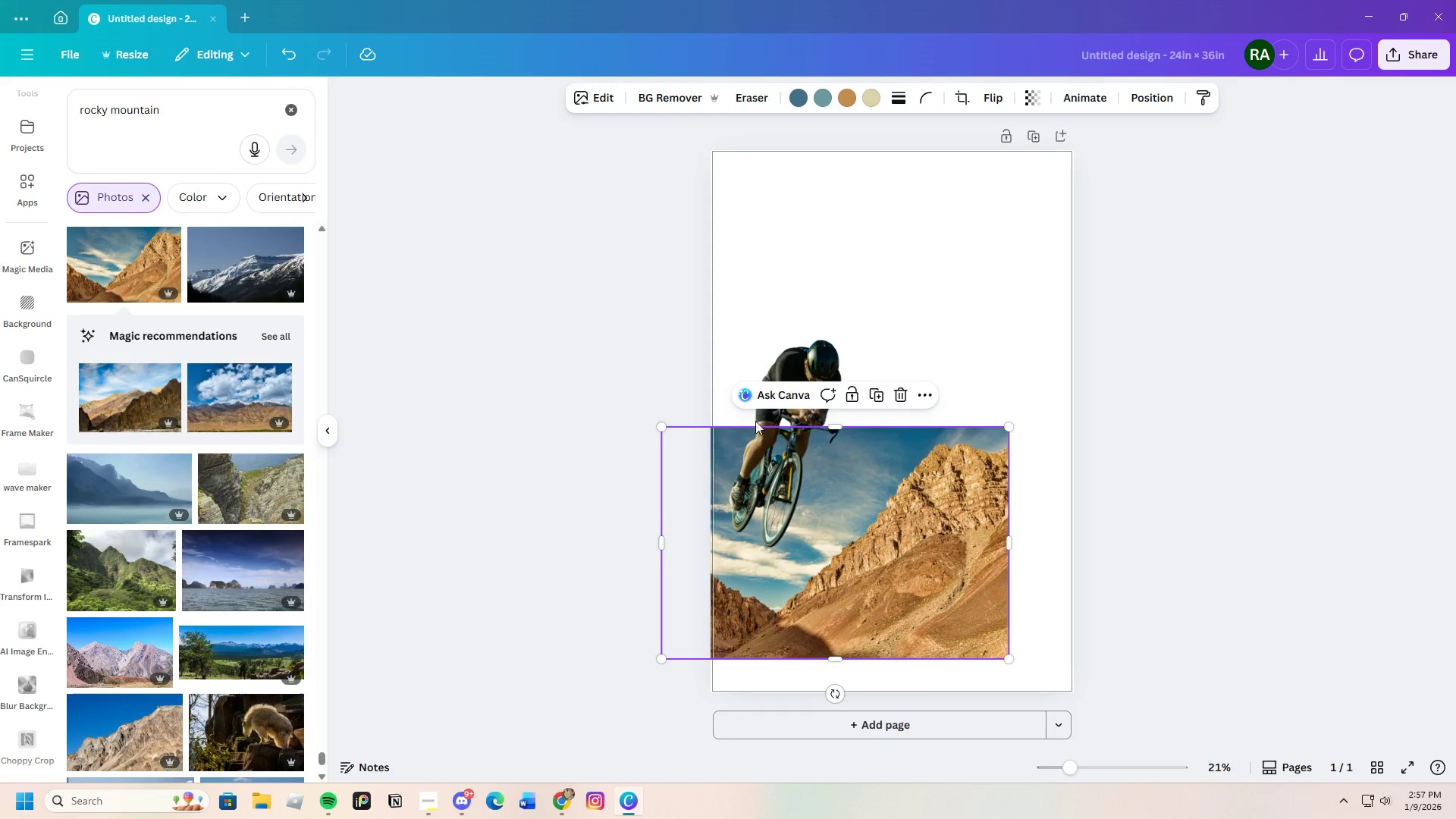 
left_click([1109, 453])
 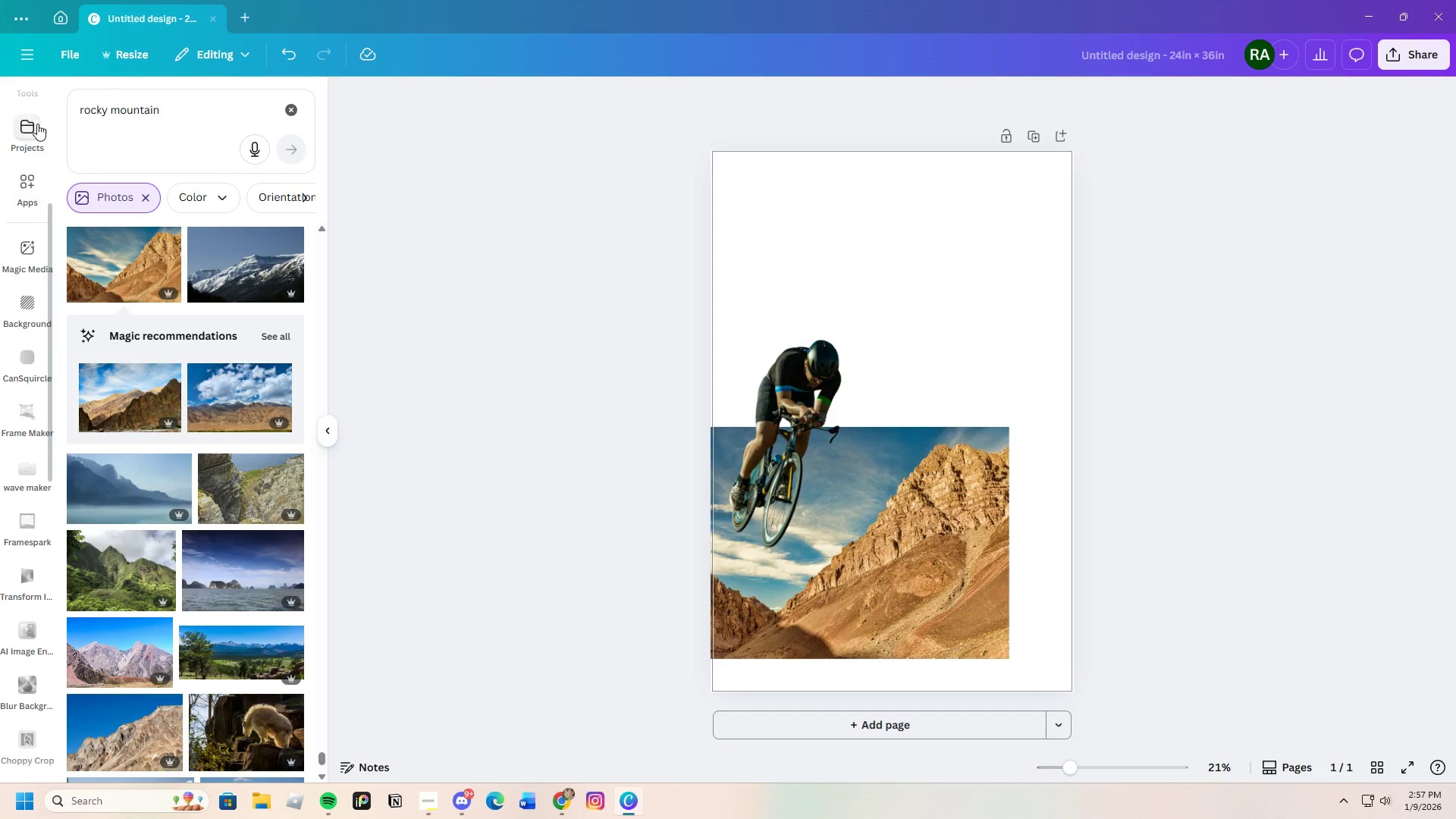 
left_click([37, 124])
 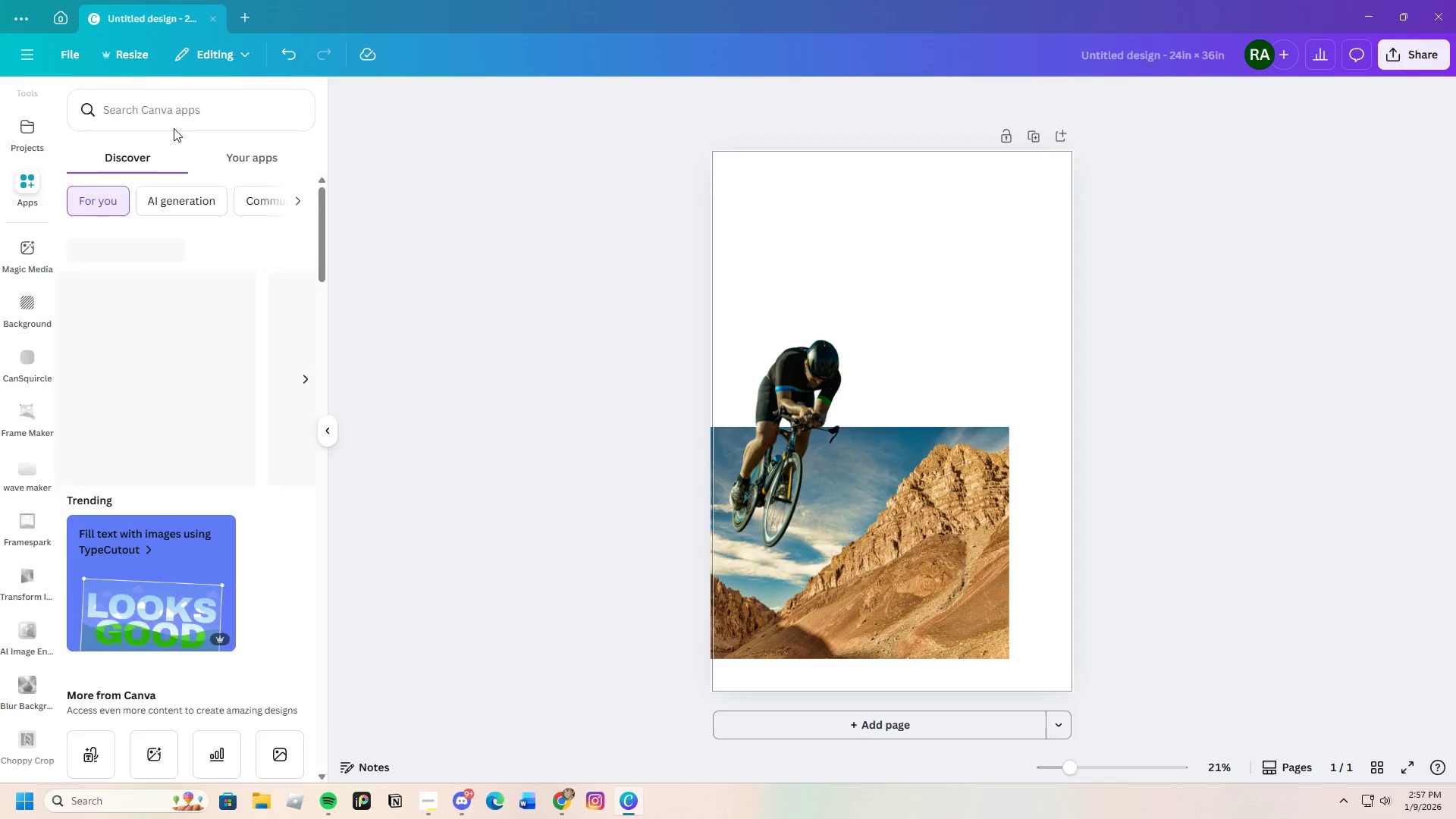 
left_click([174, 115])
 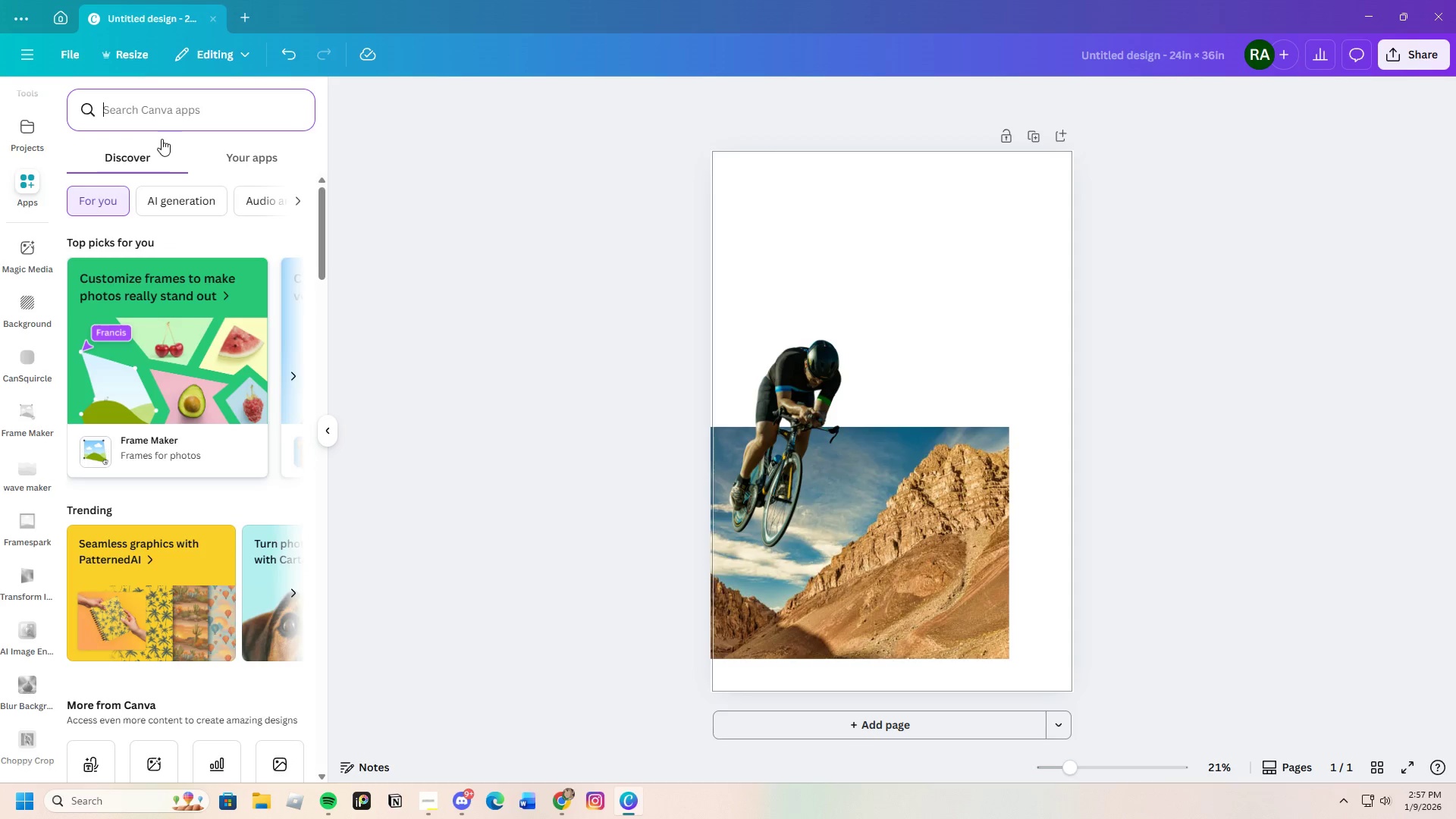 
type(shapes)
 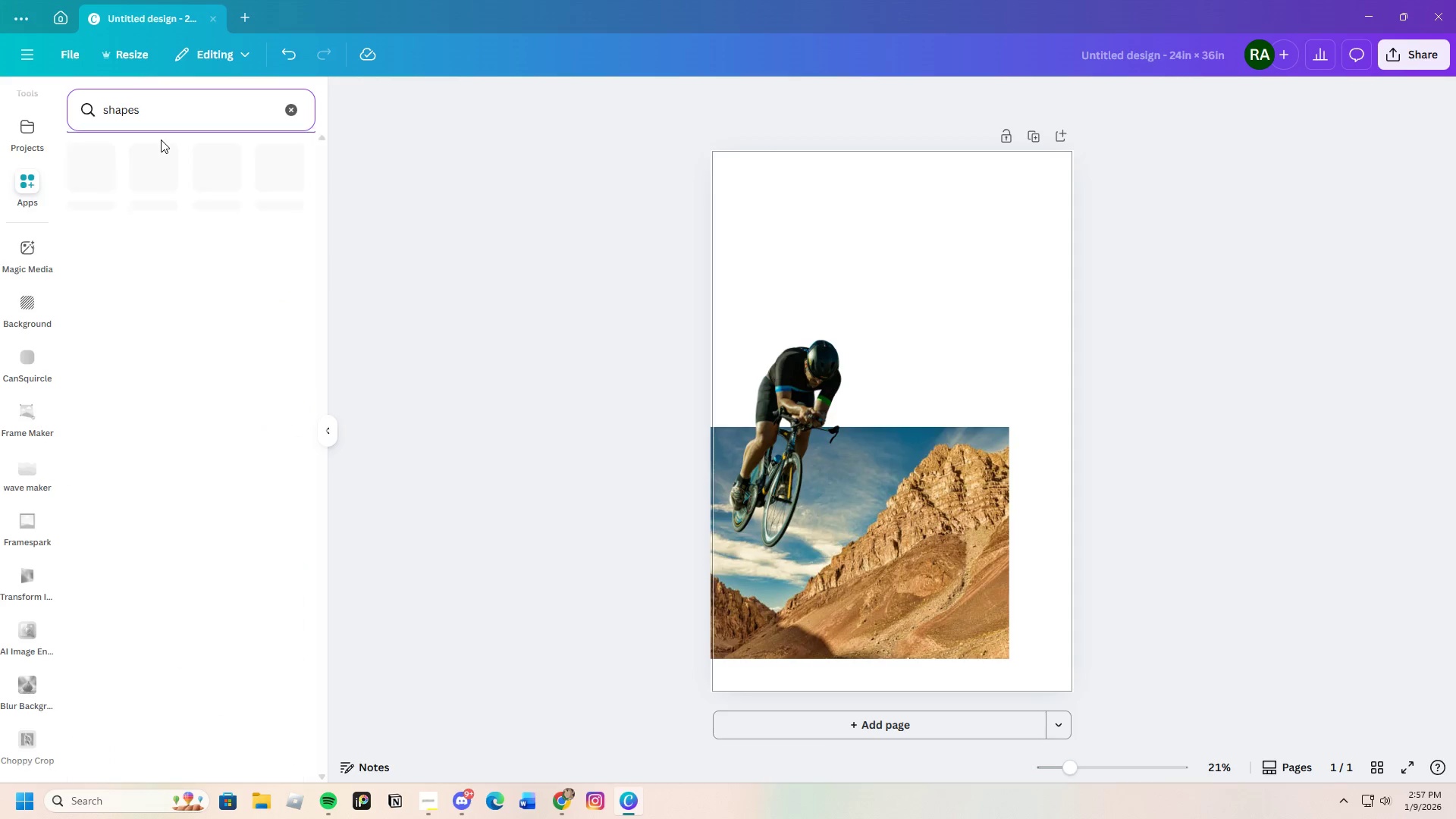 
key(Enter)
 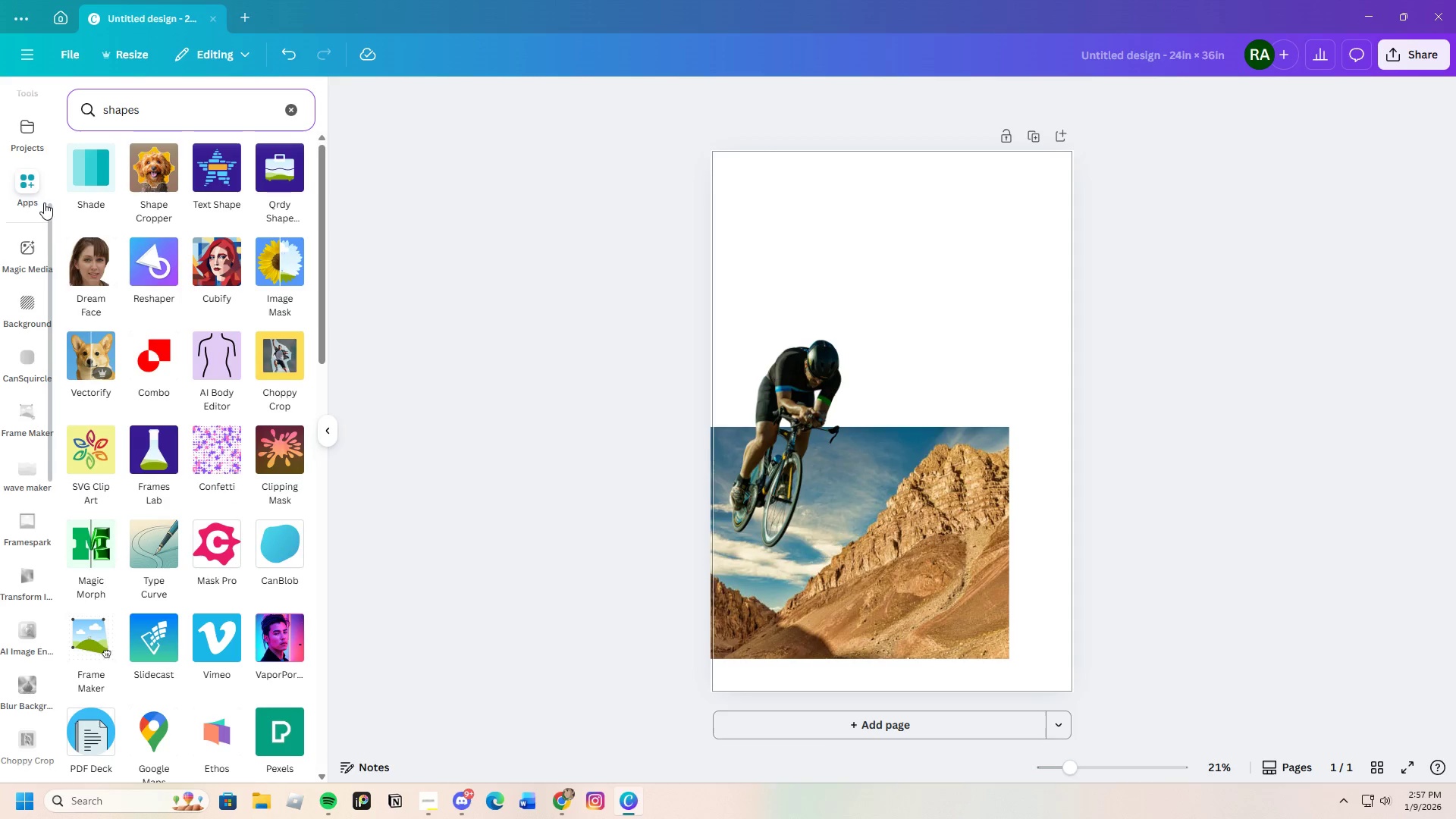 
scroll: coordinate [143, 322], scroll_direction: up, amount: 8.0
 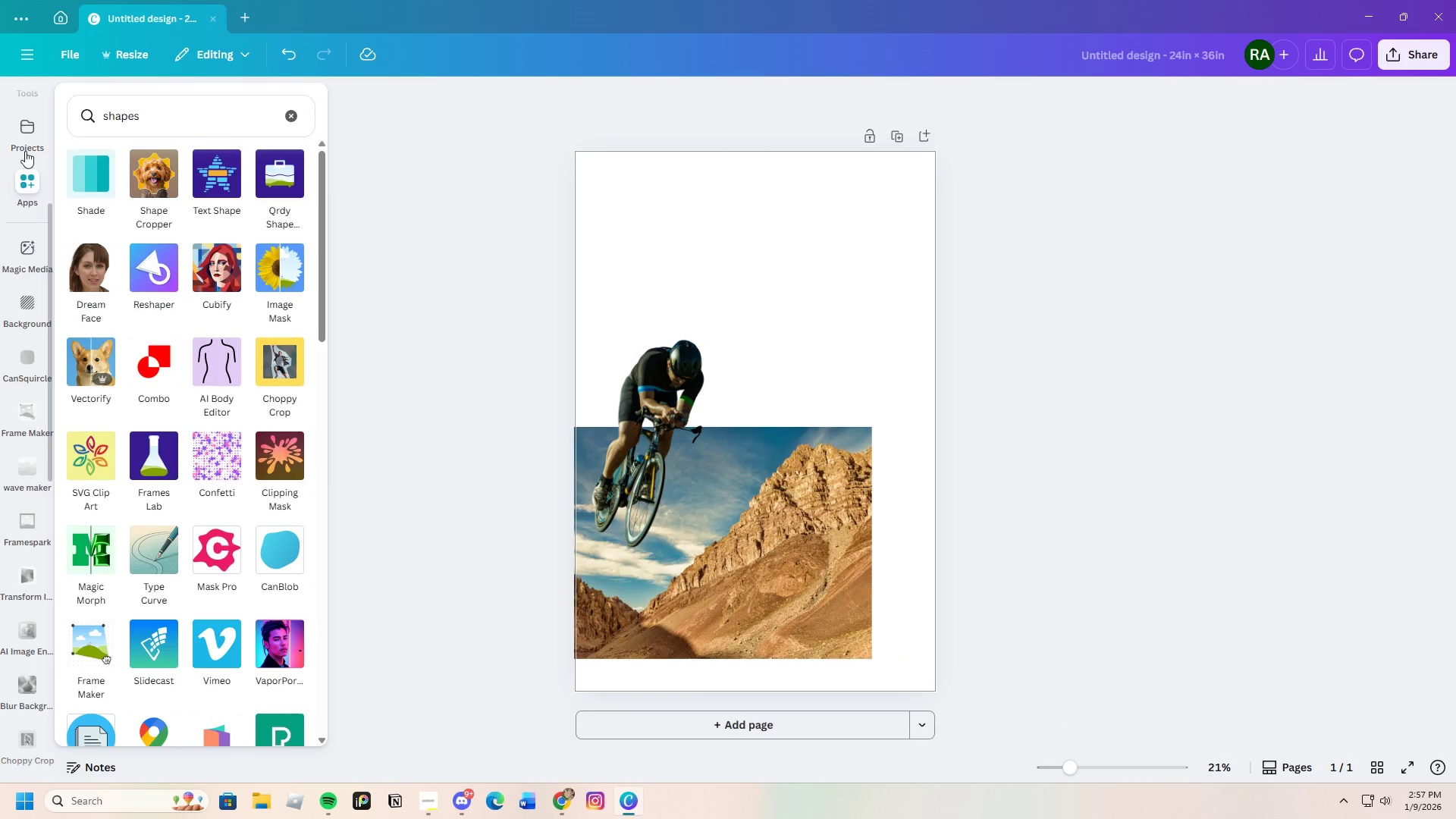 
left_click([25, 140])
 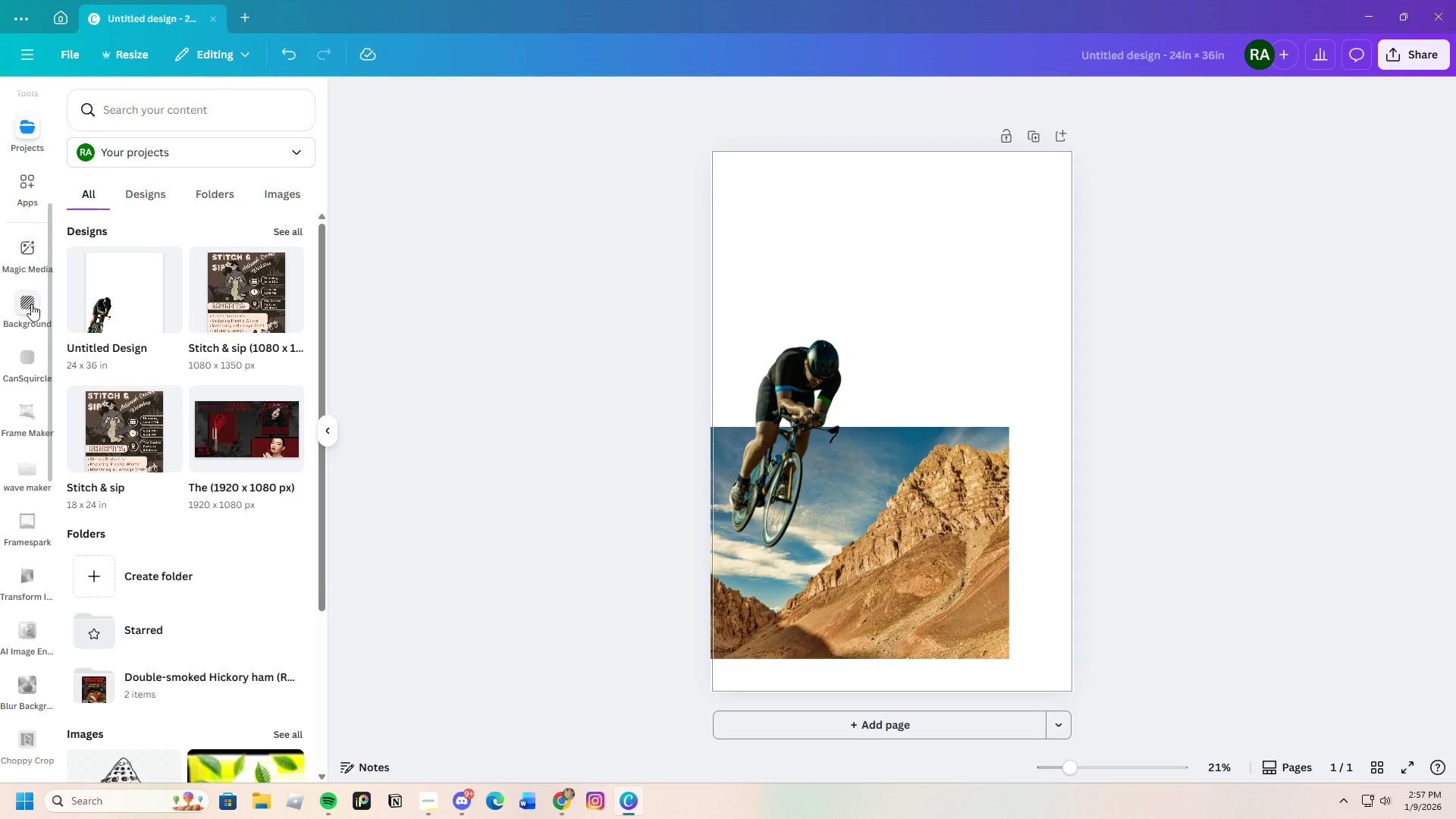 
left_click([35, 150])
 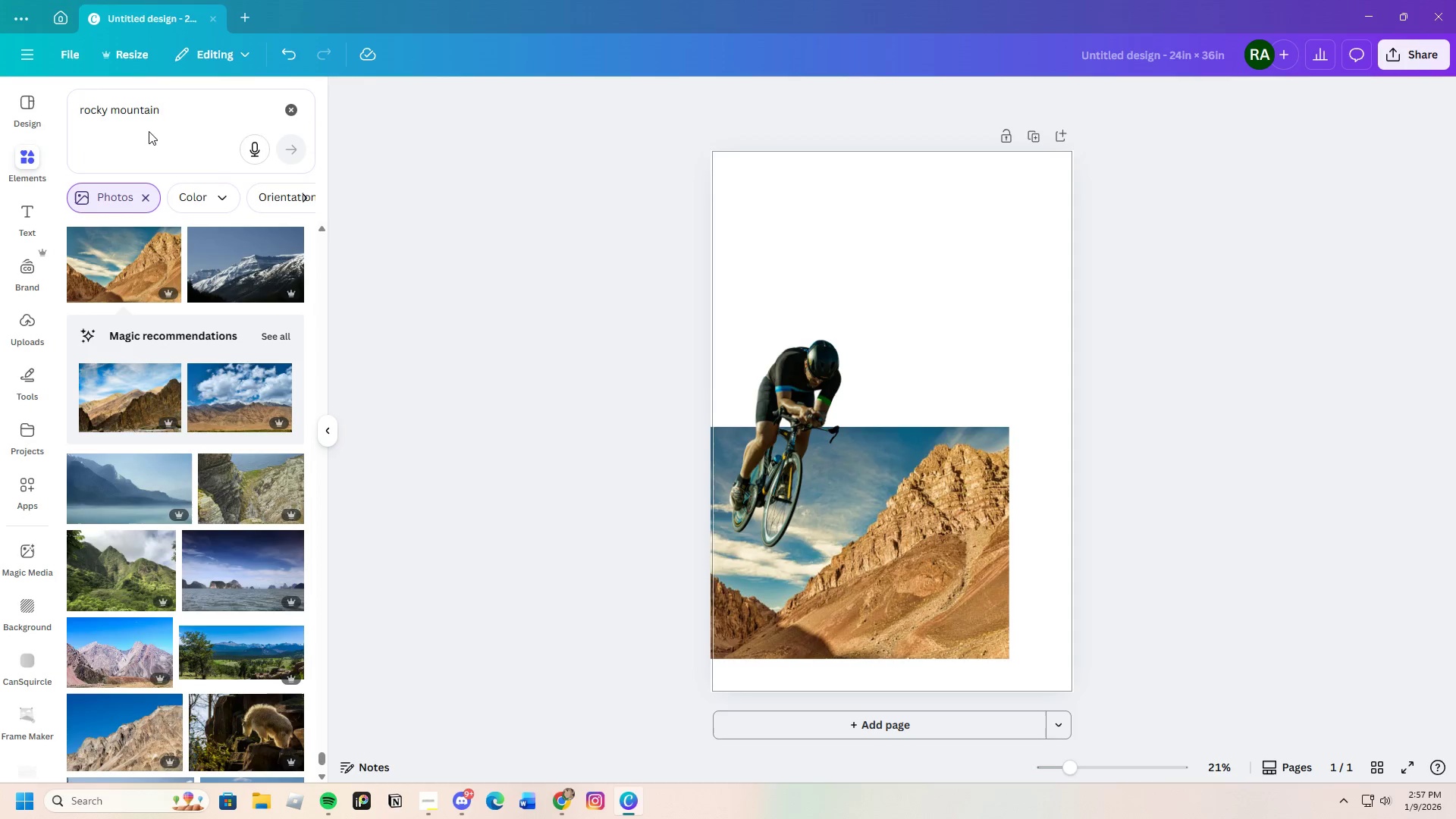 
scroll: coordinate [11, 235], scroll_direction: up, amount: 7.0
 